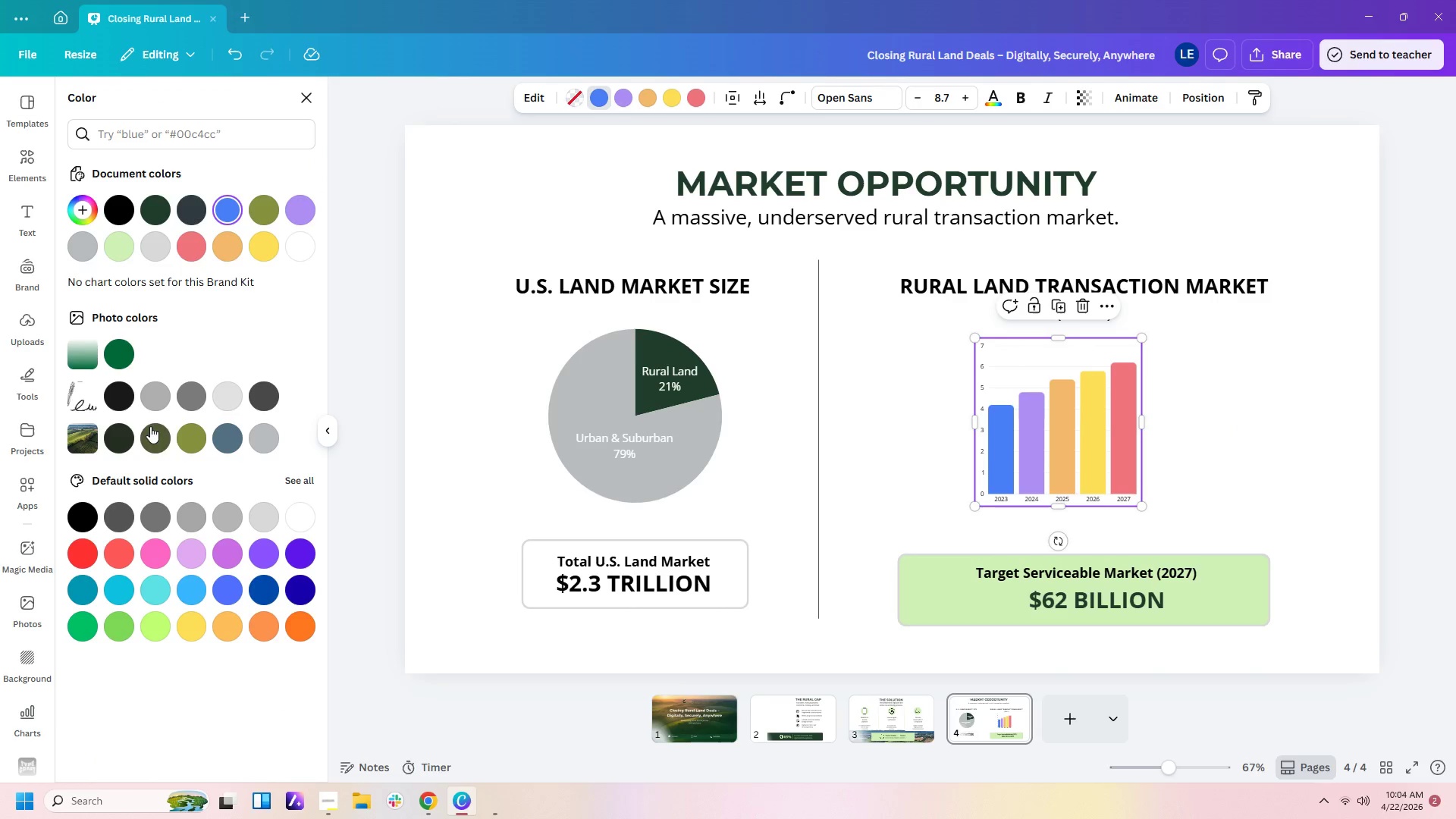 
left_click([144, 400])
 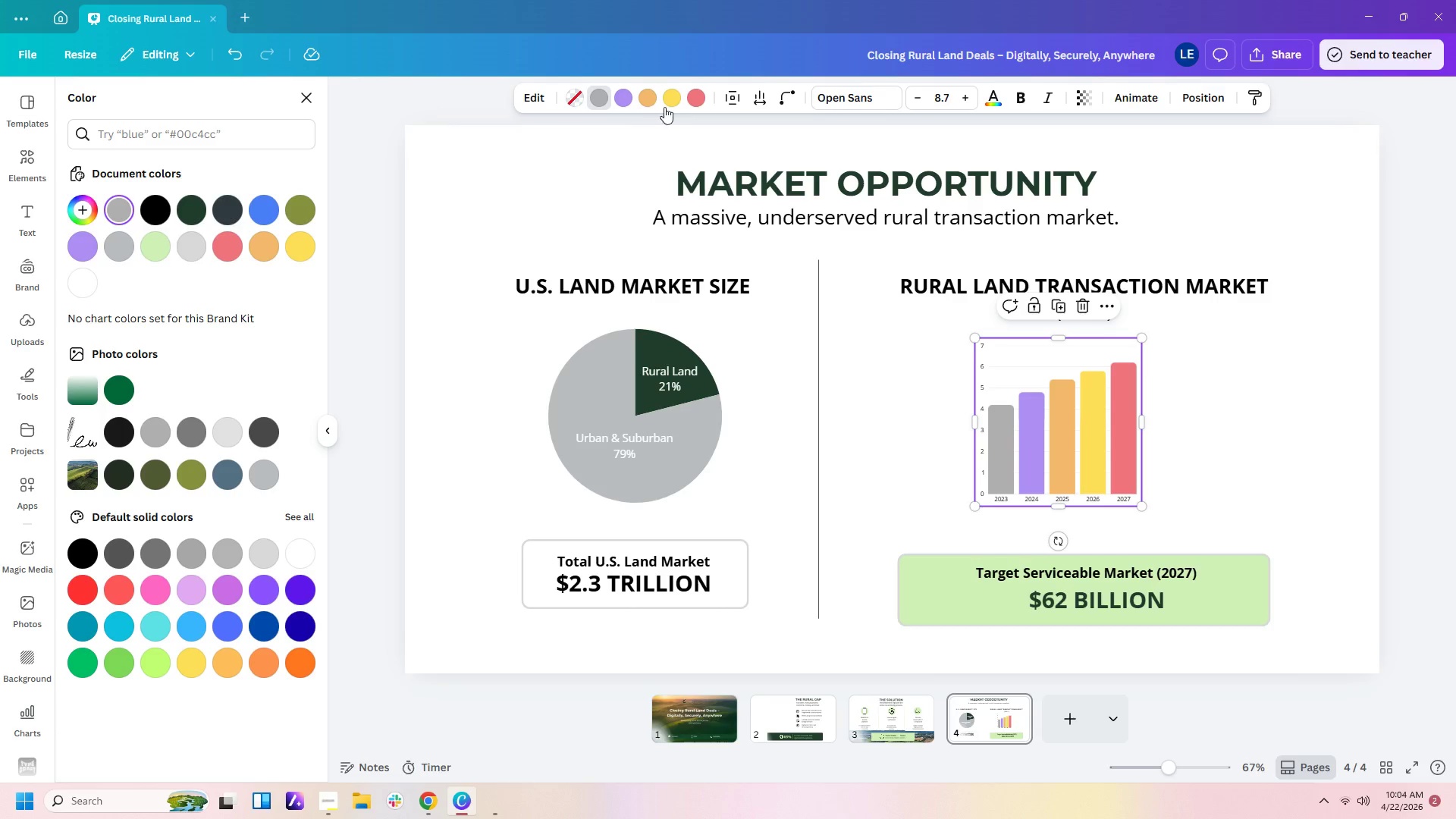 
left_click([626, 99])
 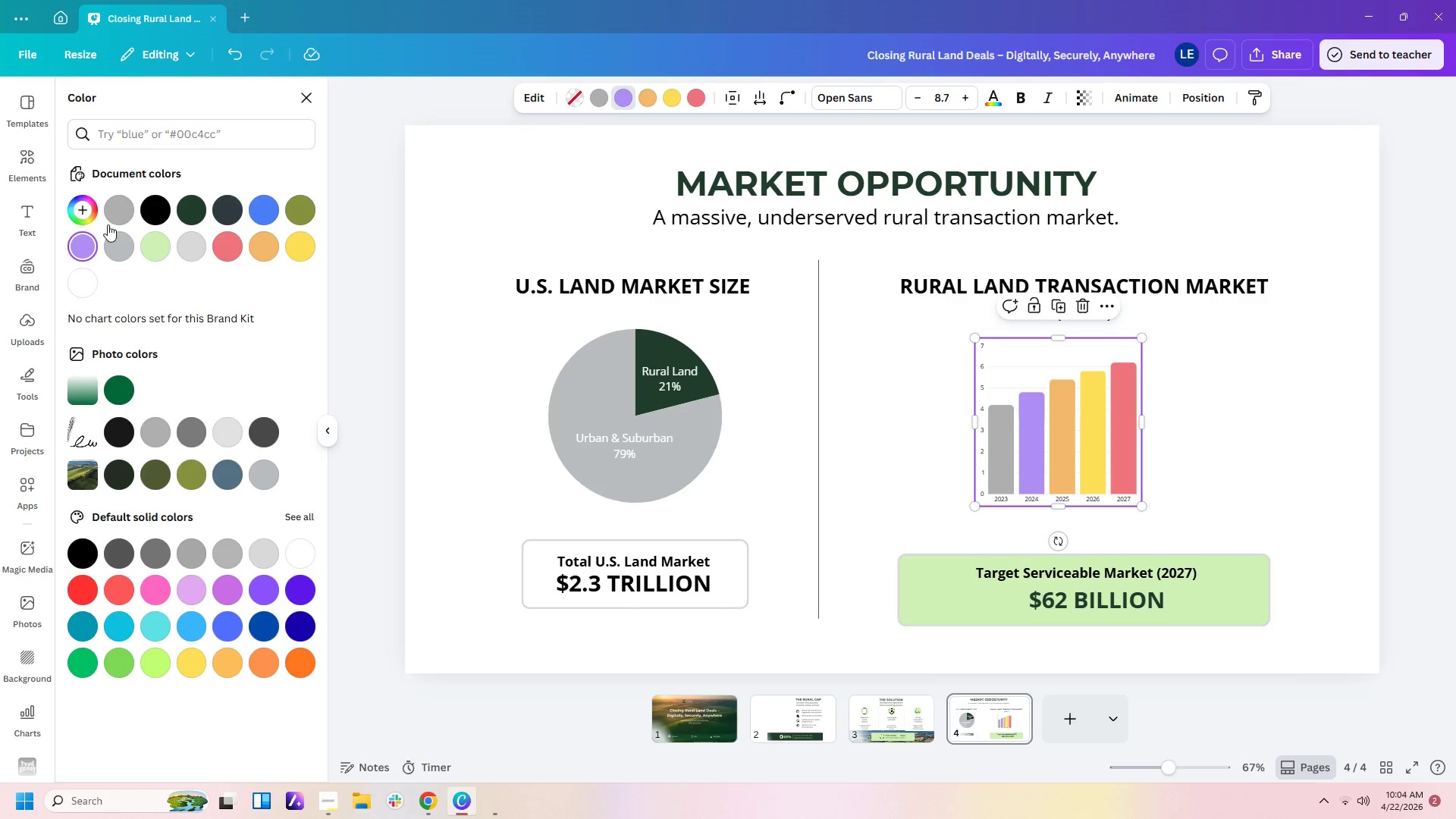 
left_click([108, 206])
 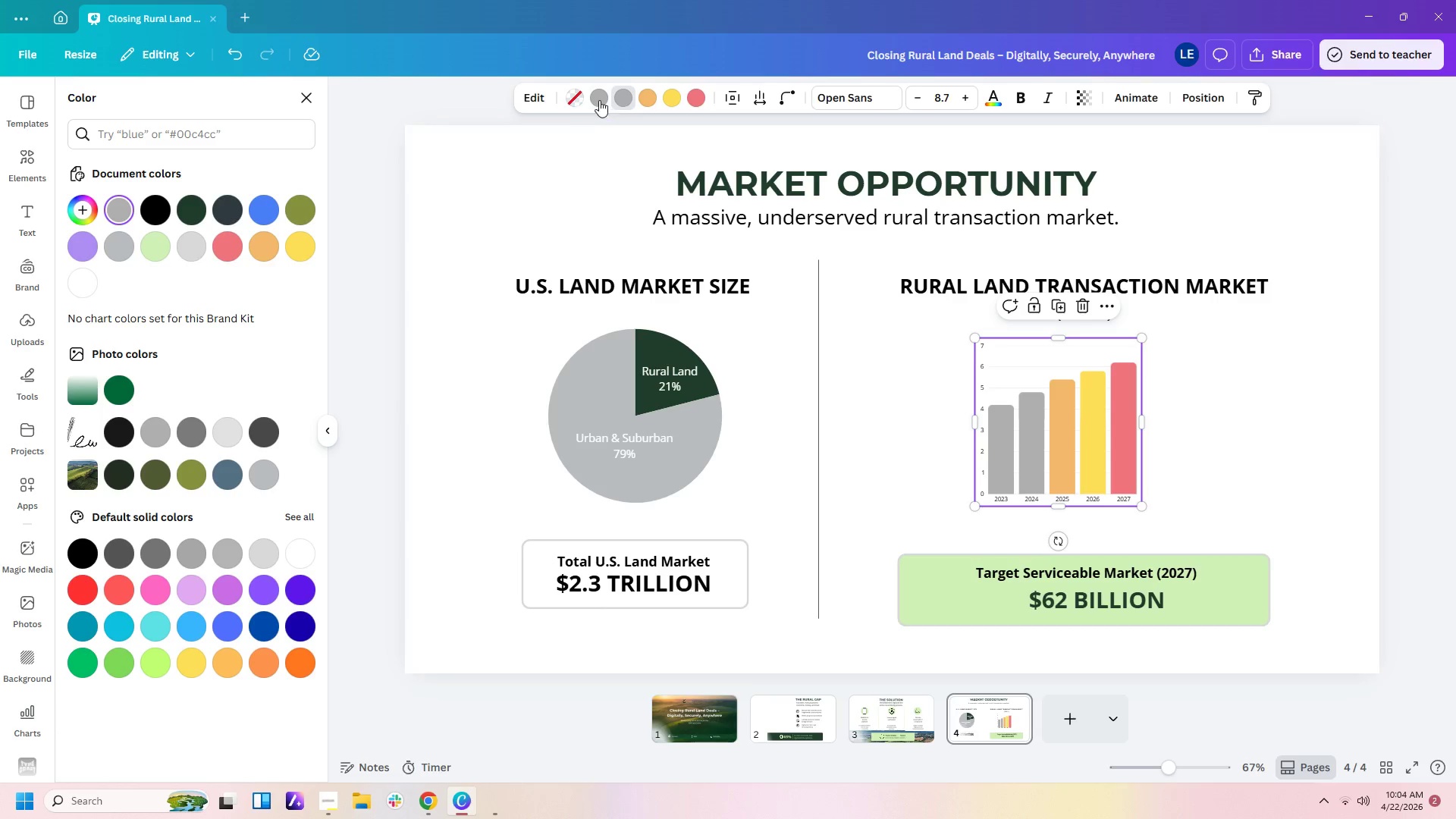 
left_click([599, 99])
 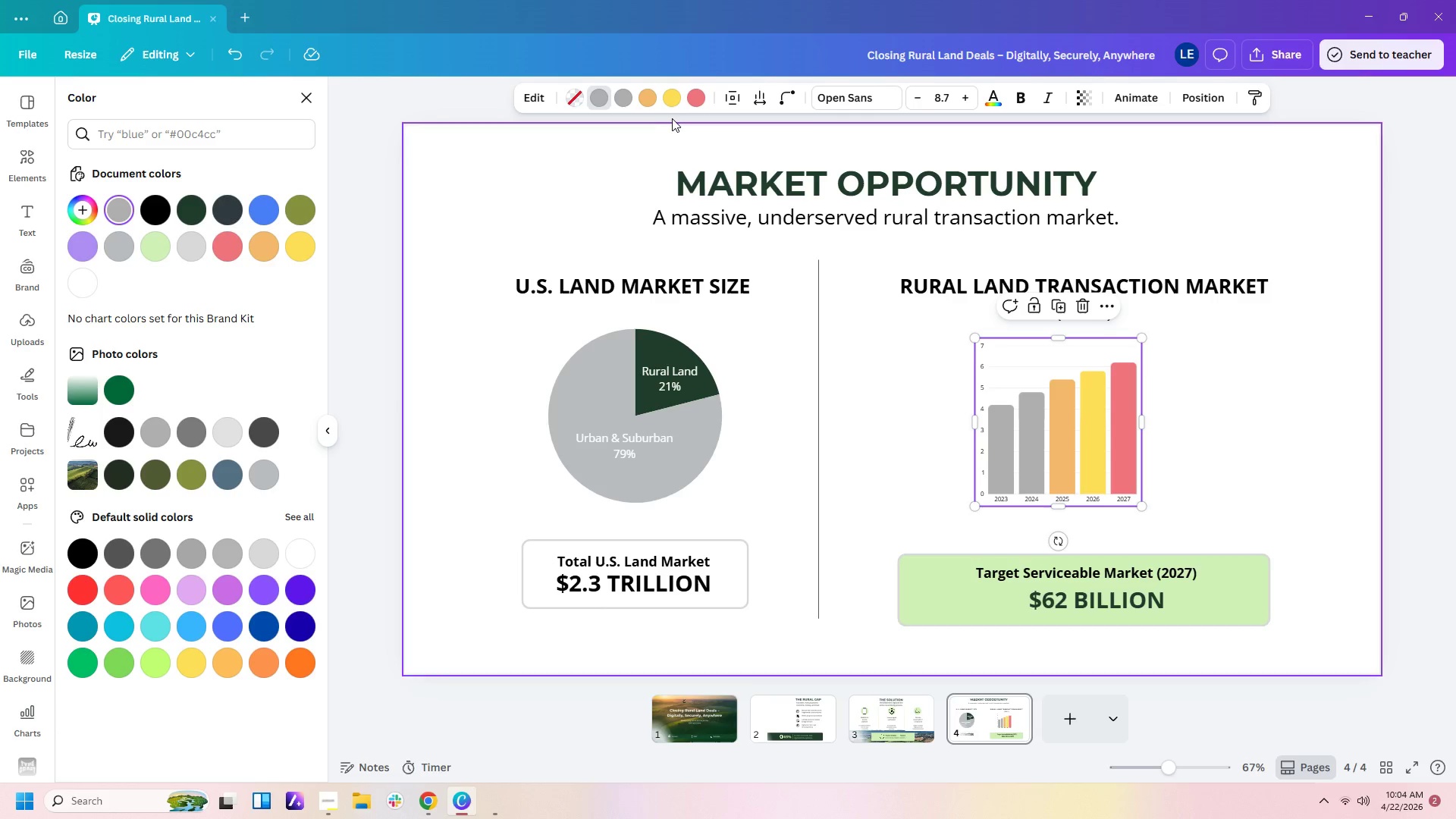 
left_click([624, 94])
 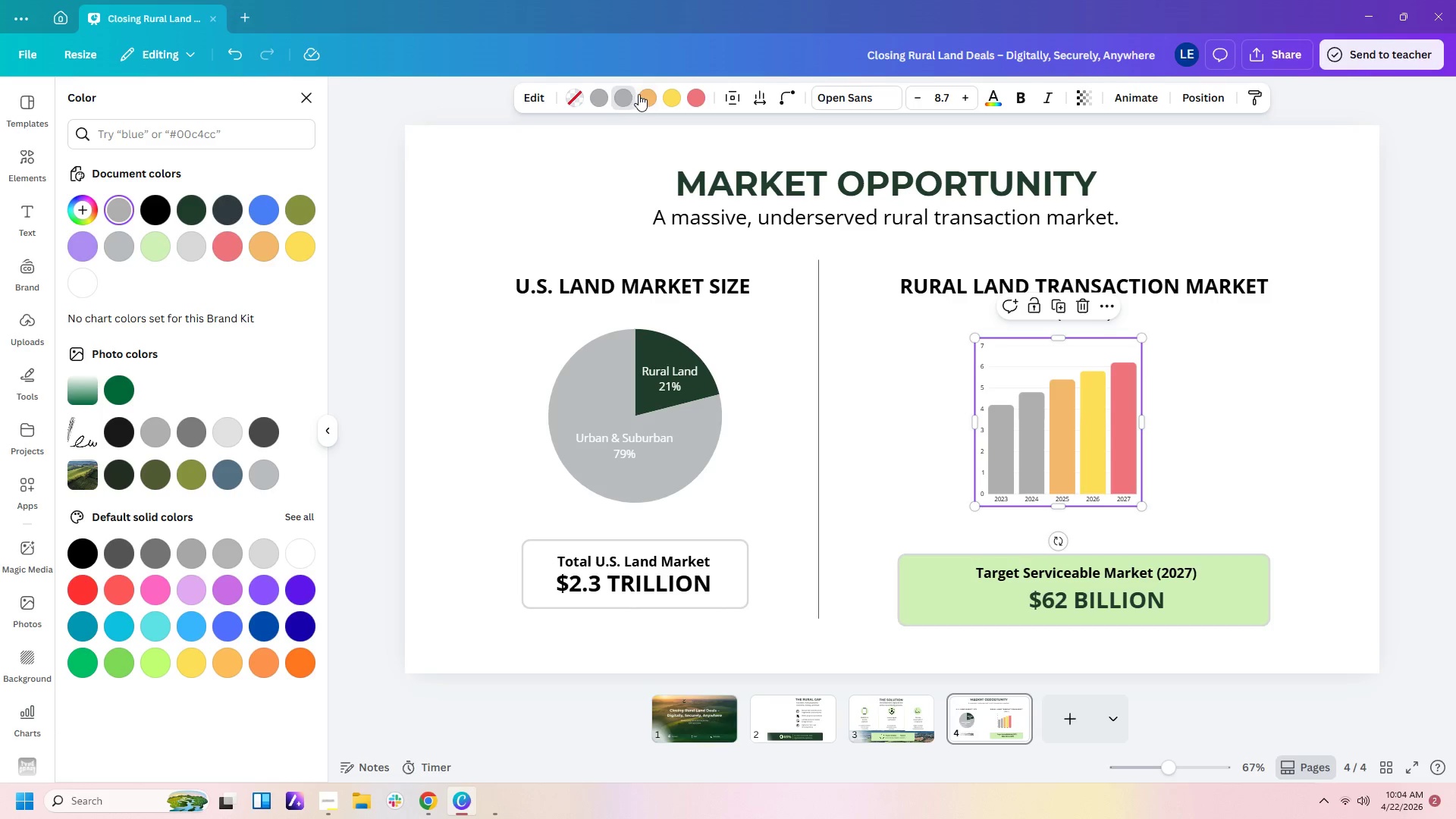 
left_click([639, 94])
 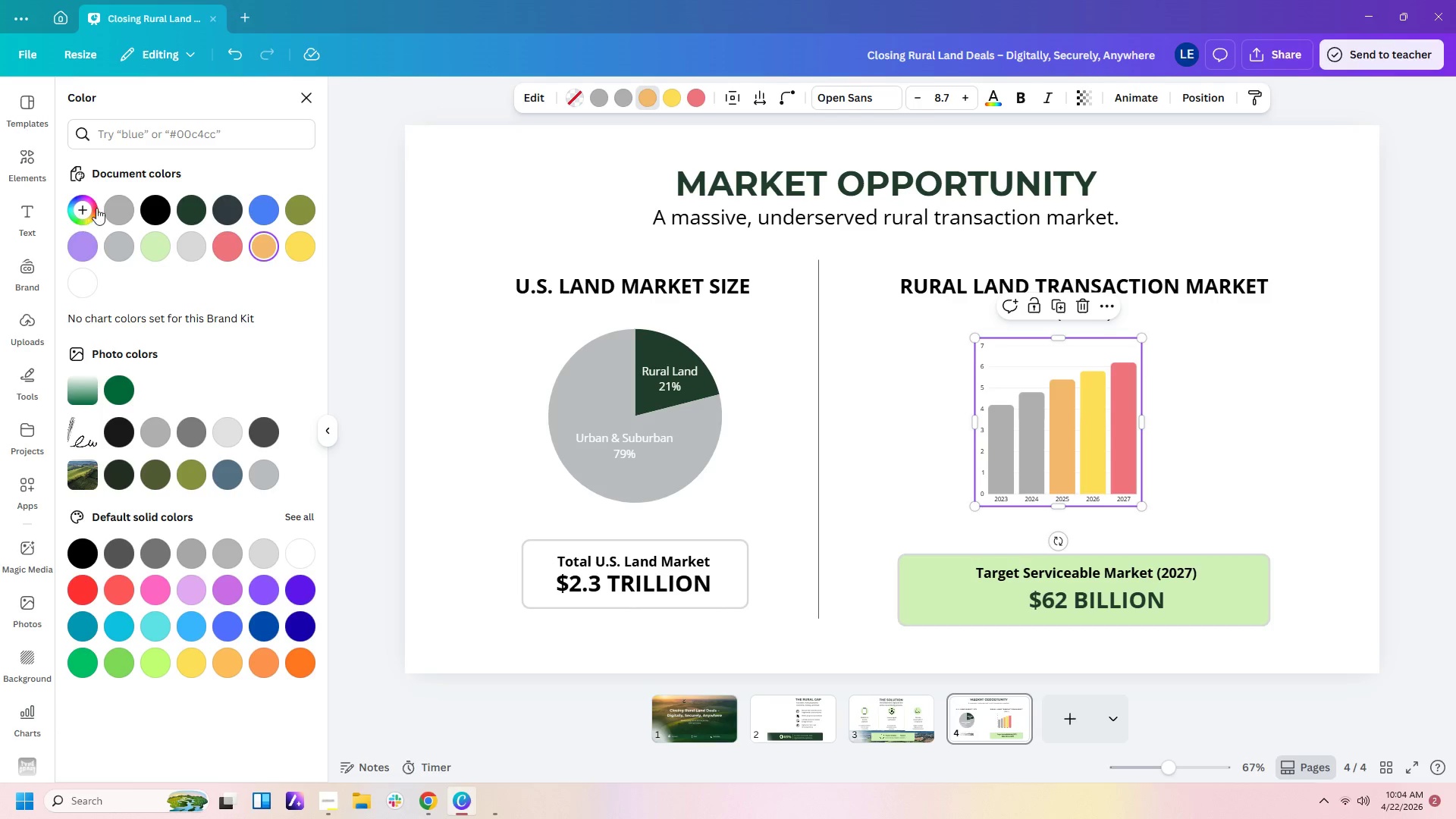 
left_click([117, 203])
 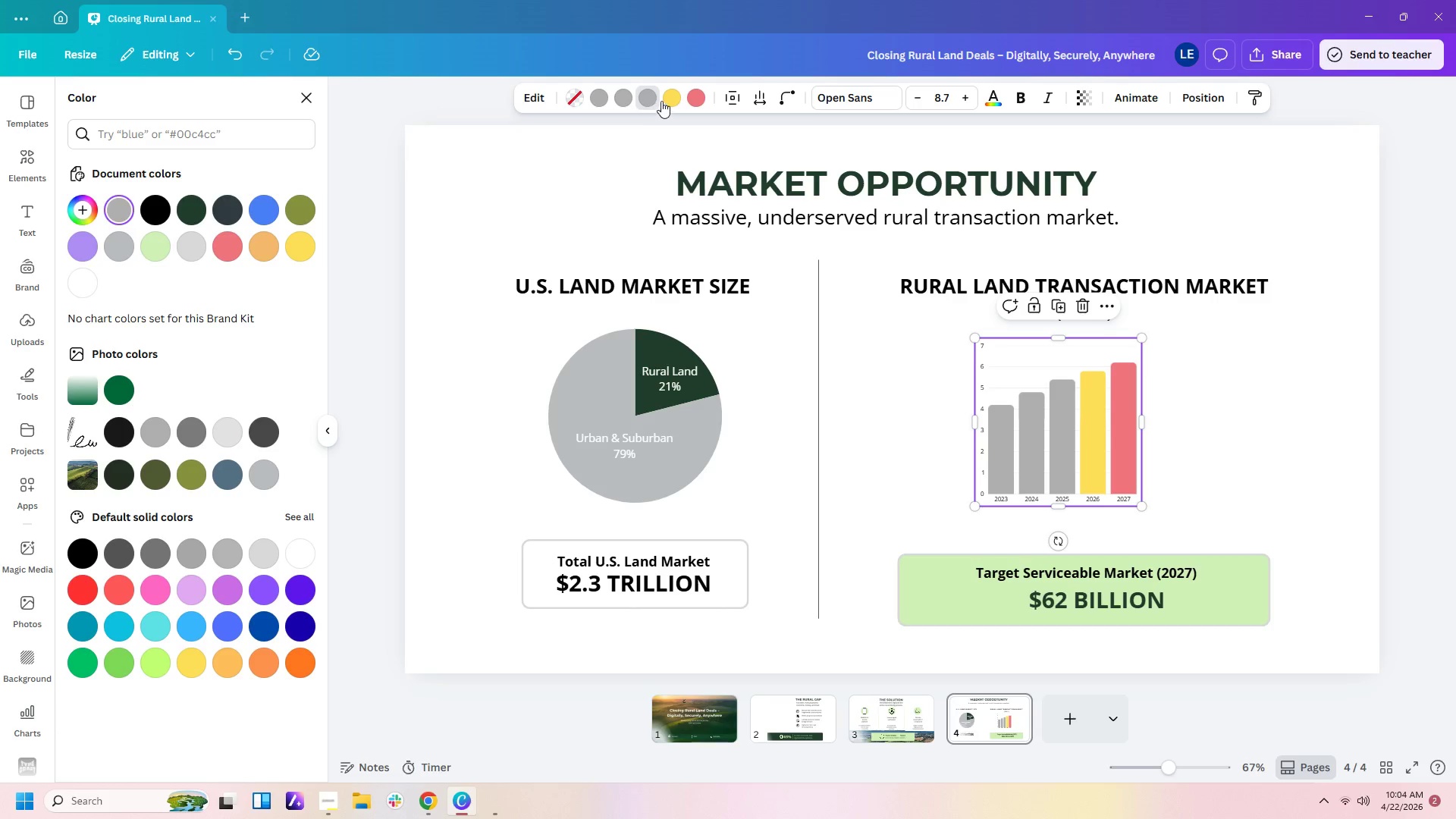 
left_click([670, 96])
 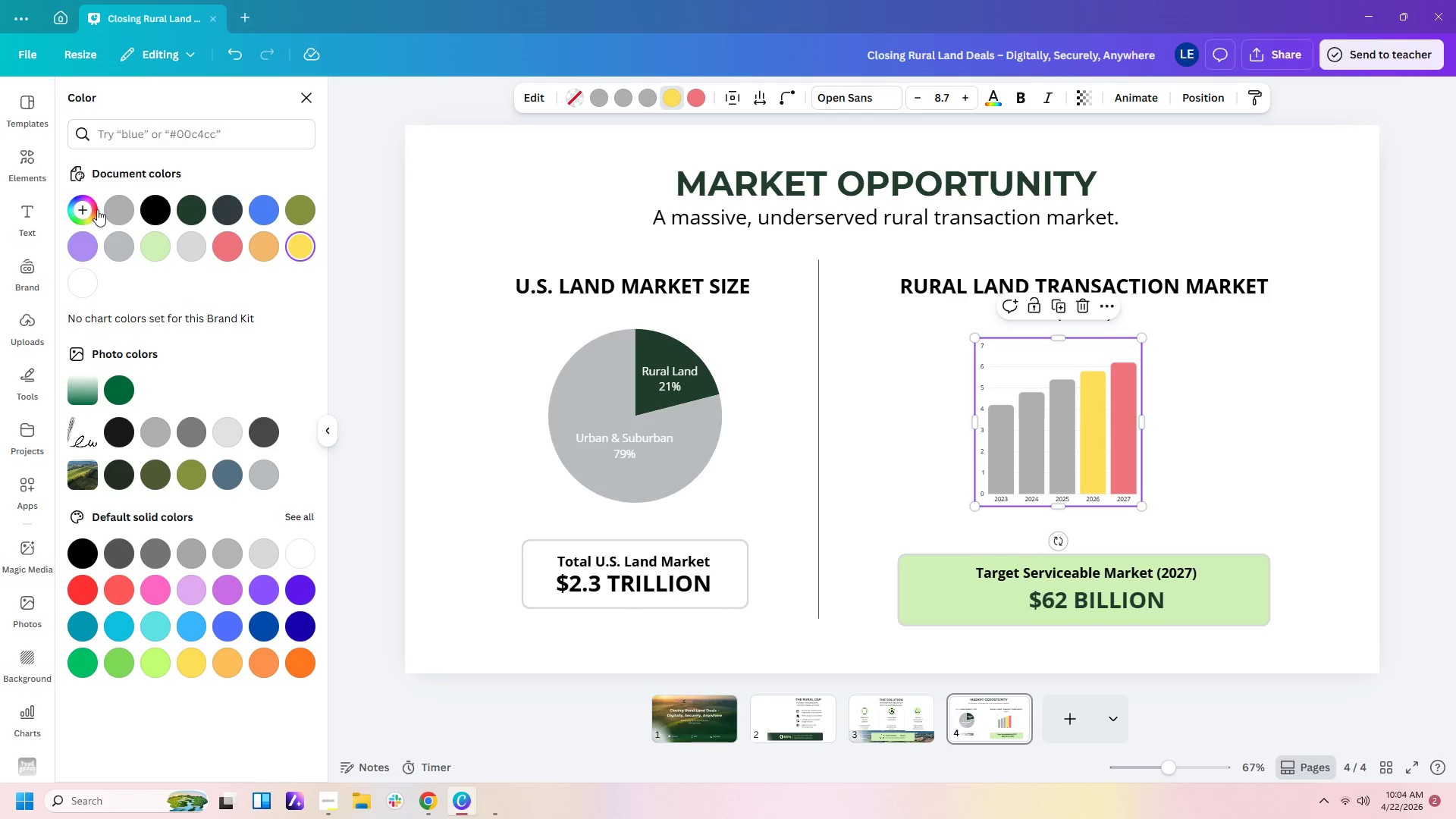 
left_click([106, 207])
 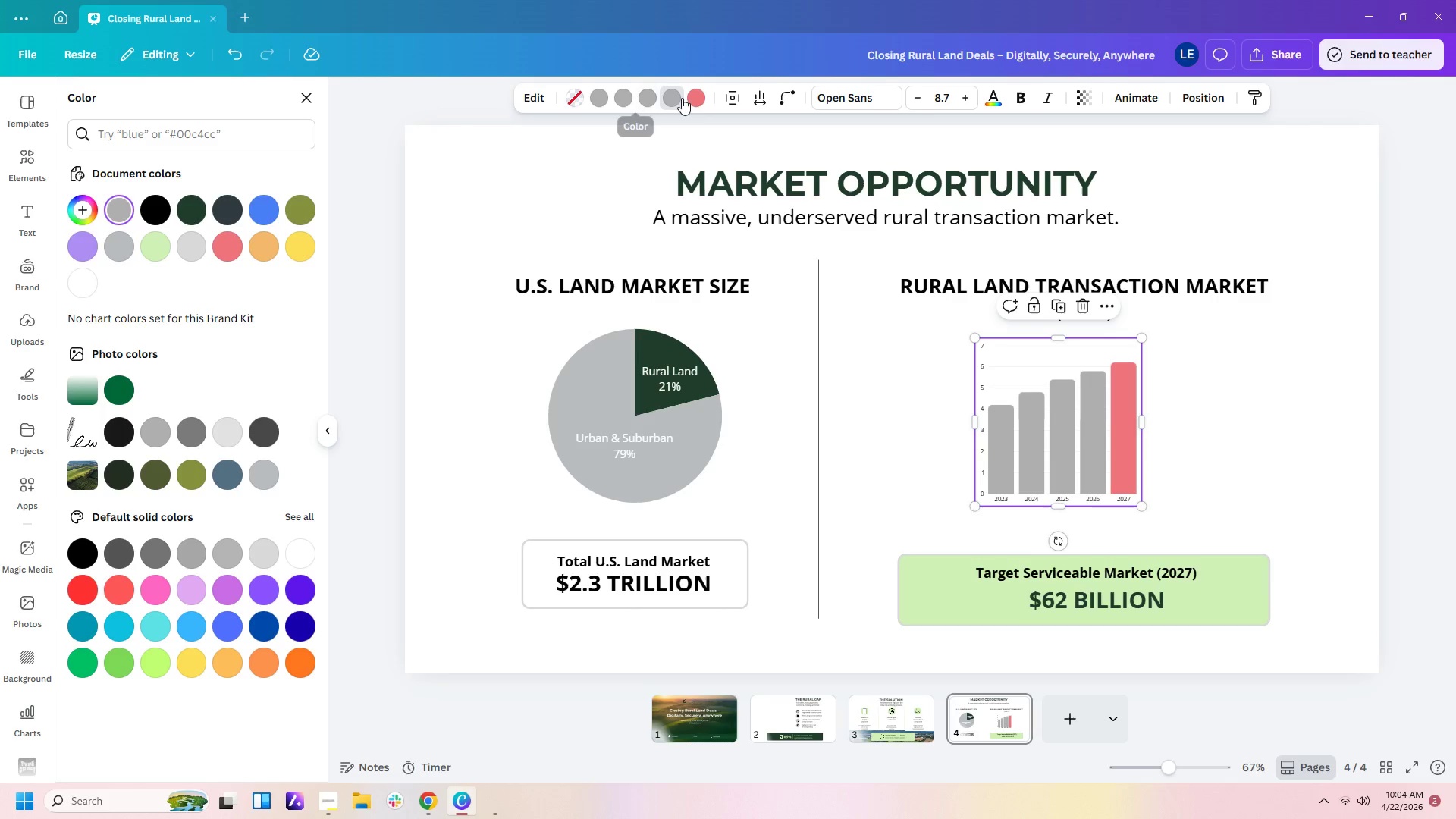 
left_click([694, 98])
 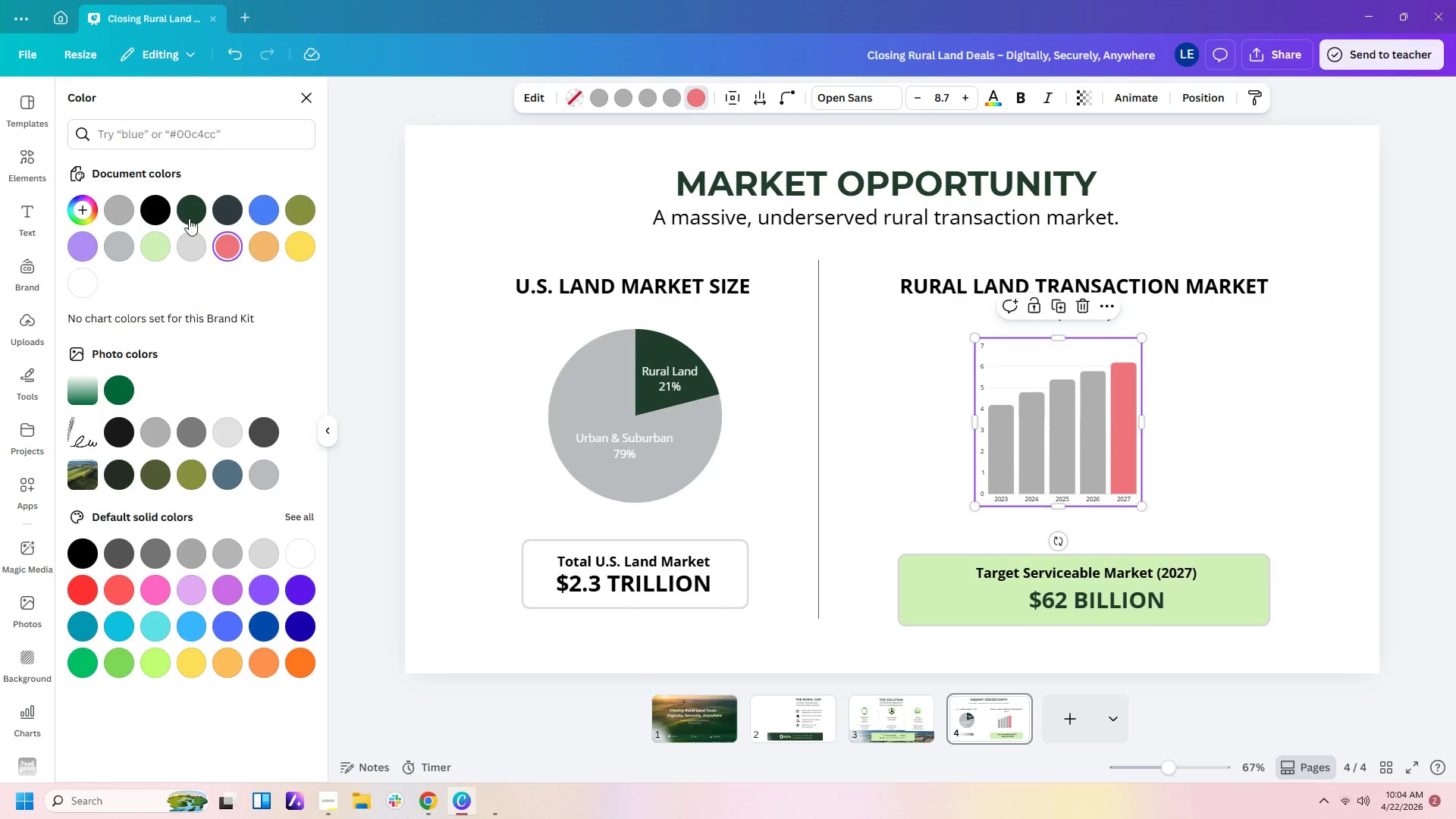 
left_click([193, 212])
 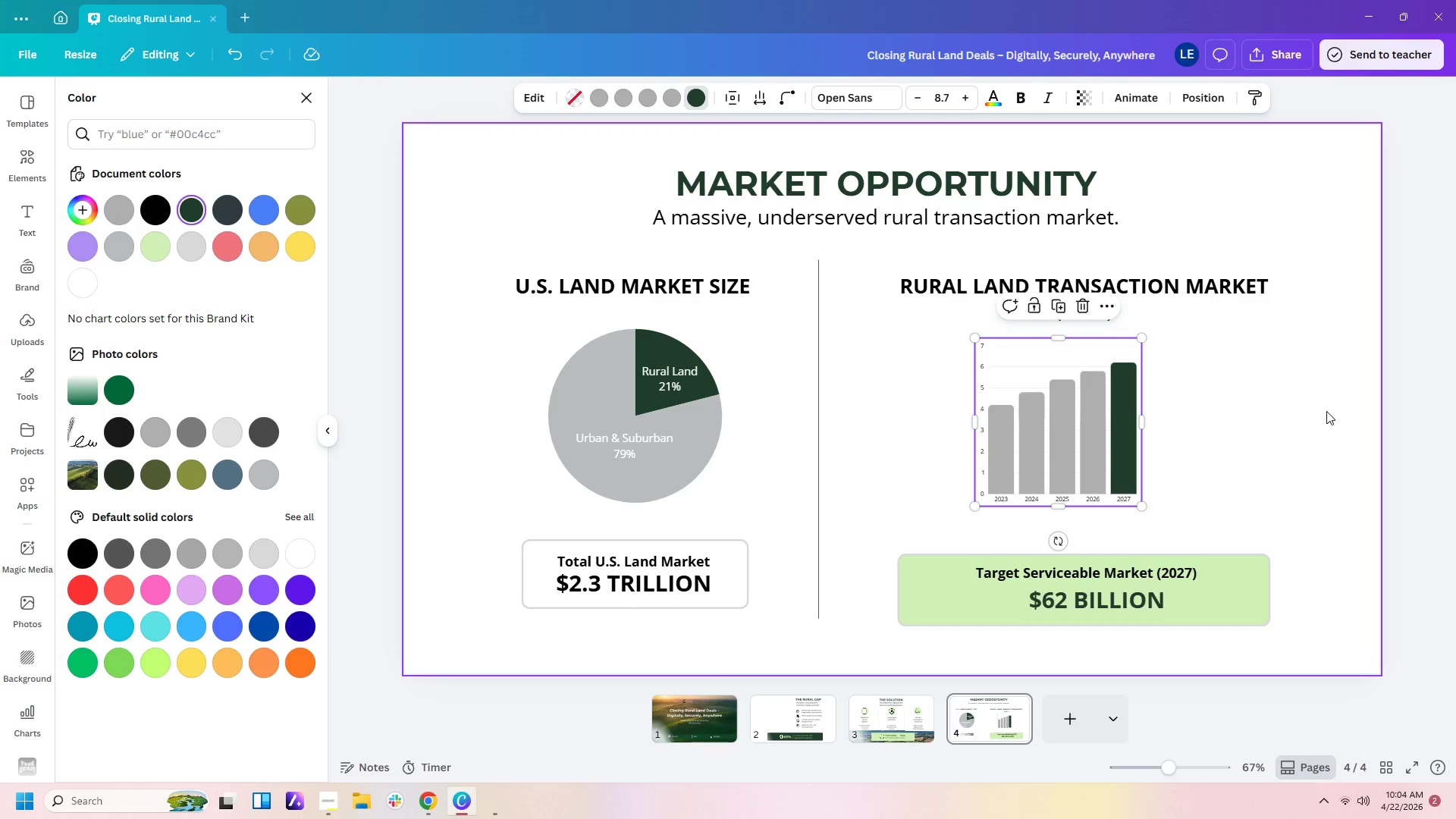 
left_click([1241, 460])
 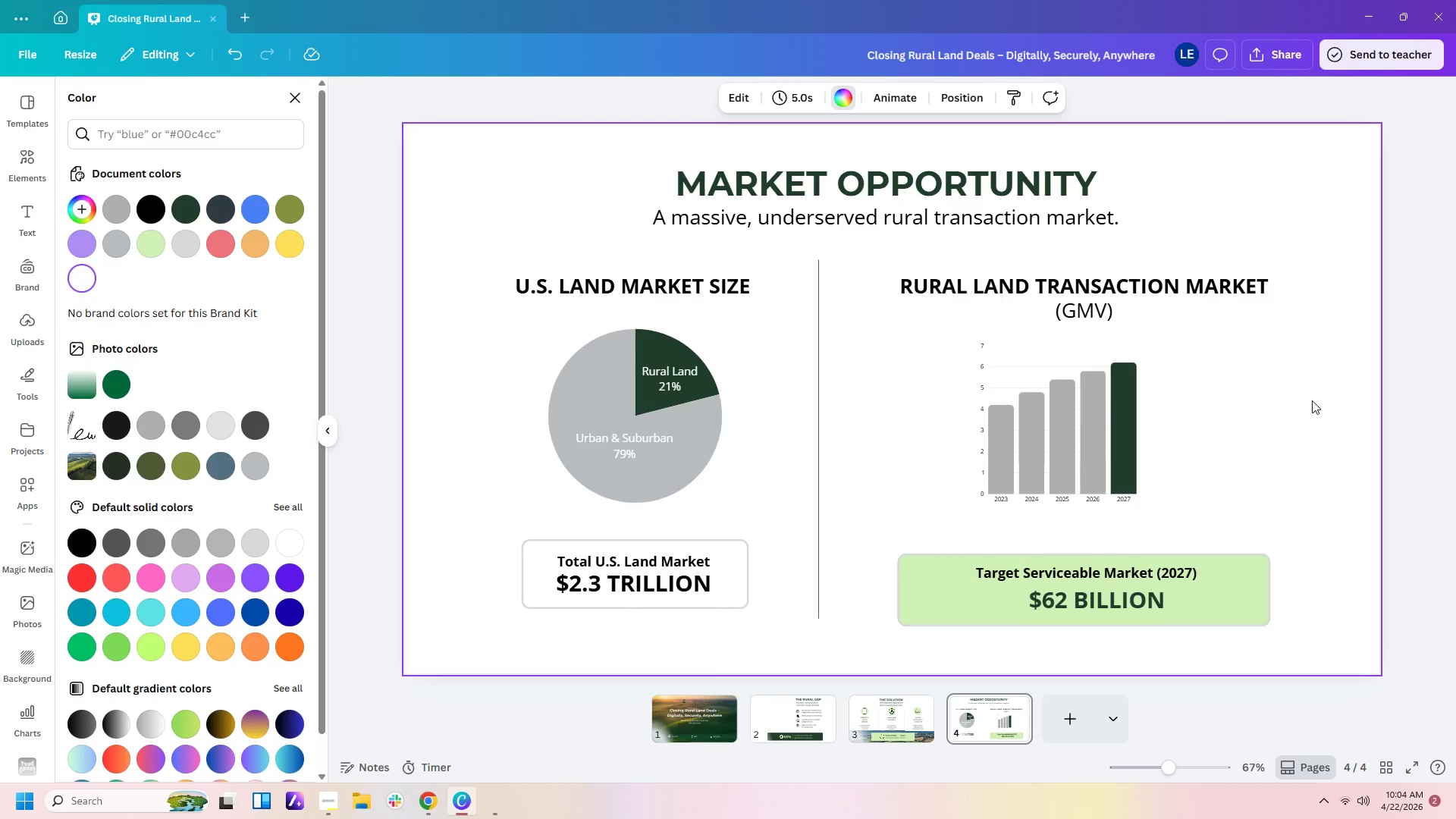 
wait(11.61)
 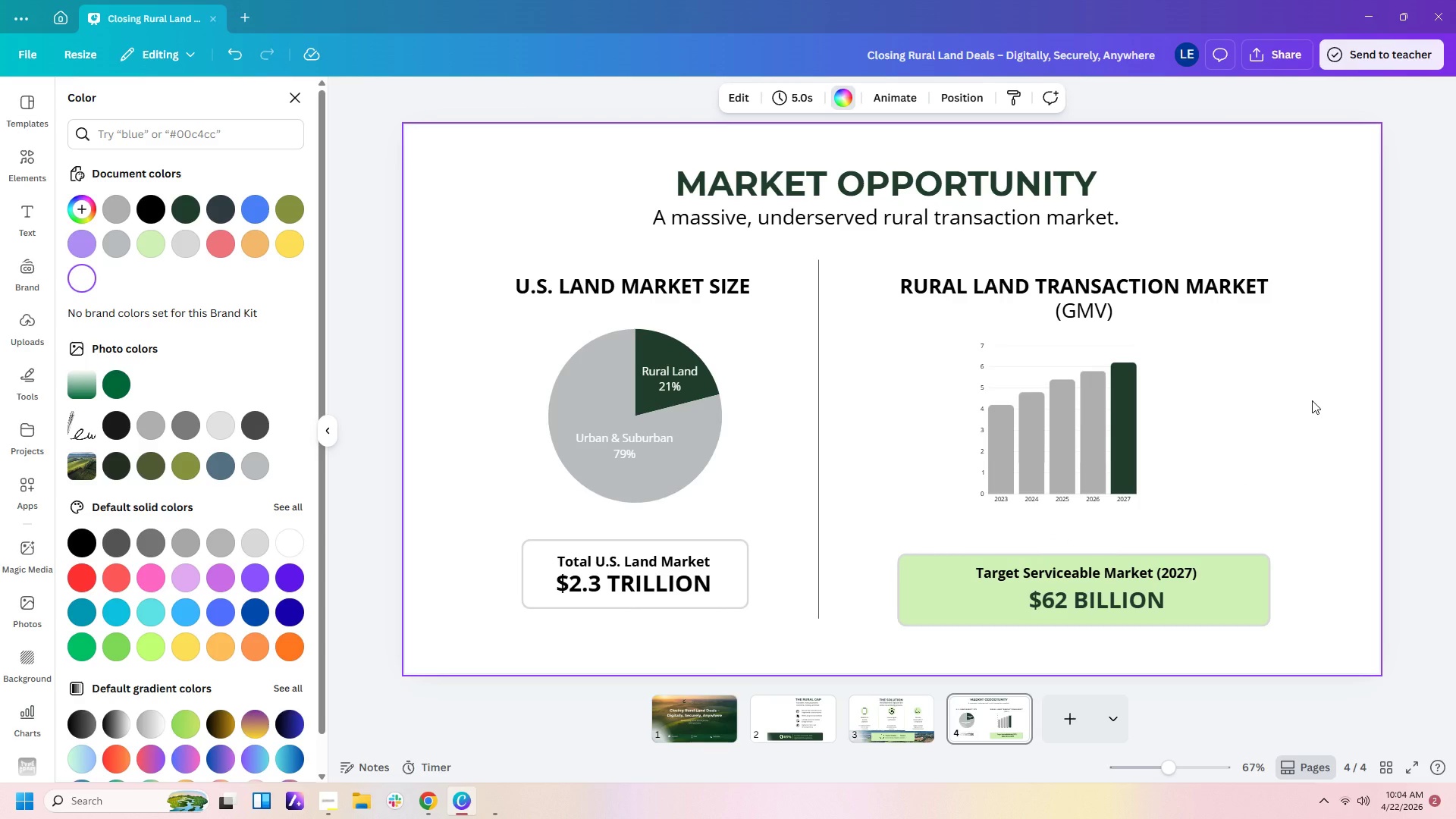 
double_click([1032, 362])
 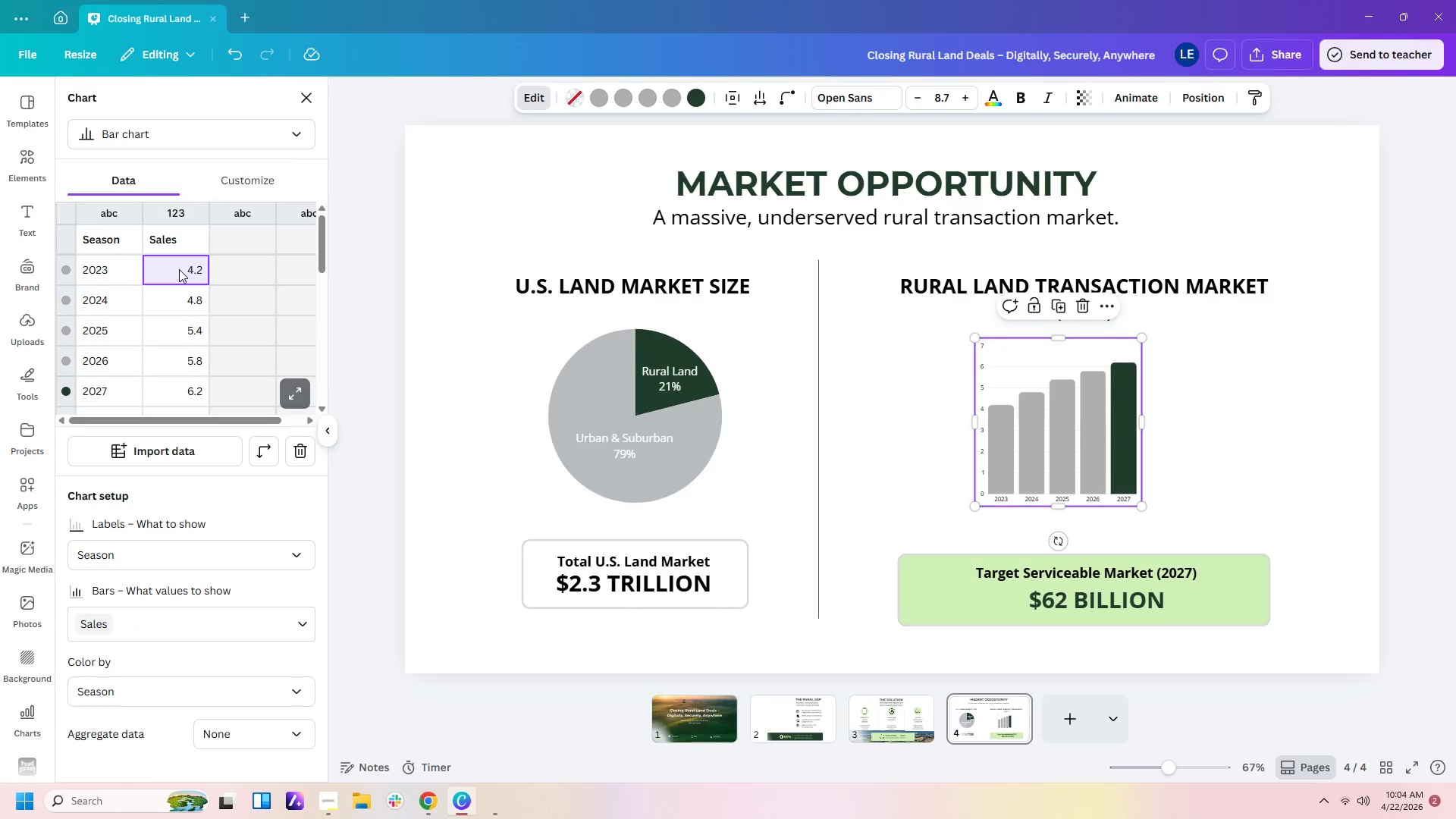 
key(Numpad4)
 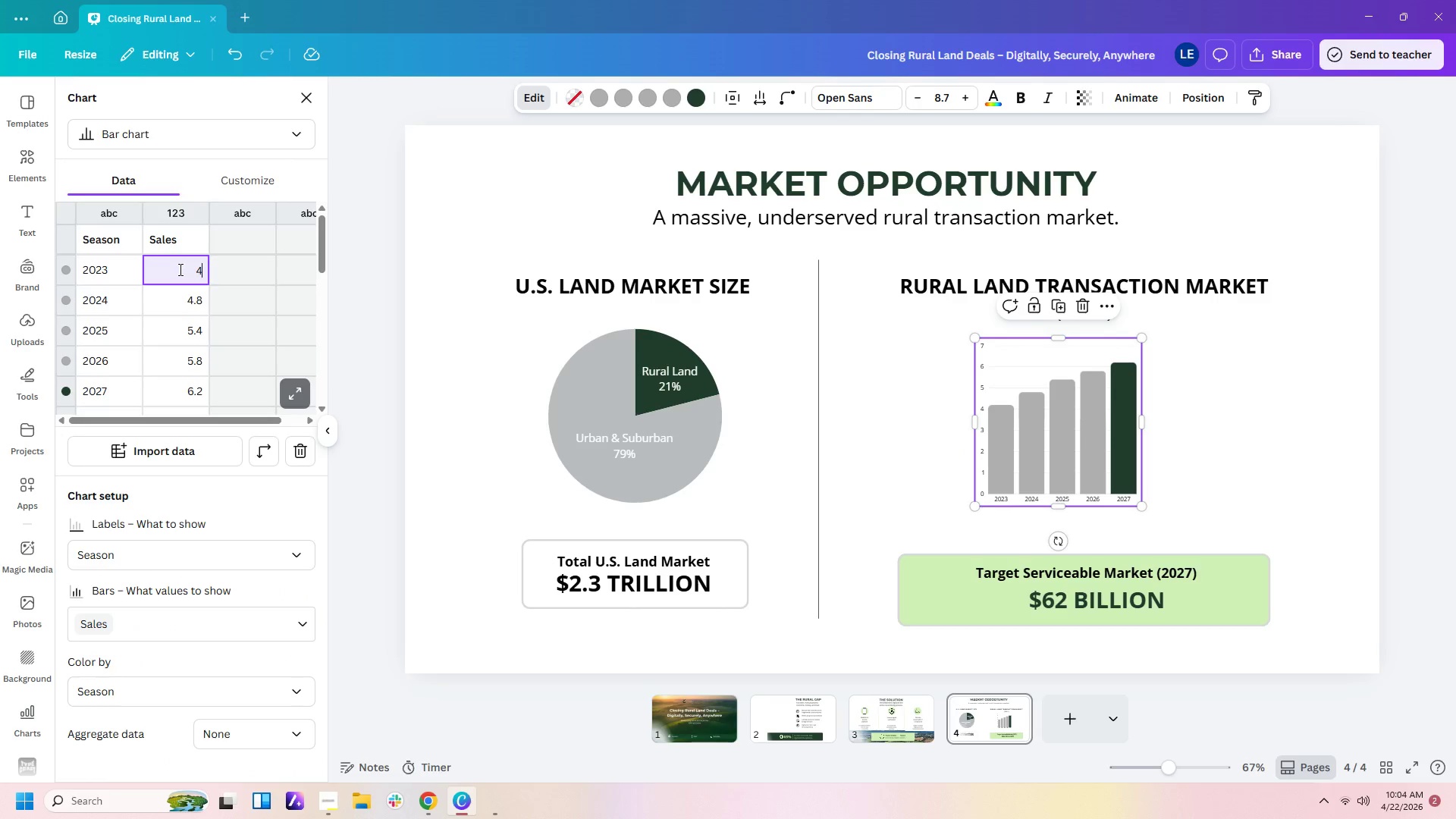 
key(Numpad2)
 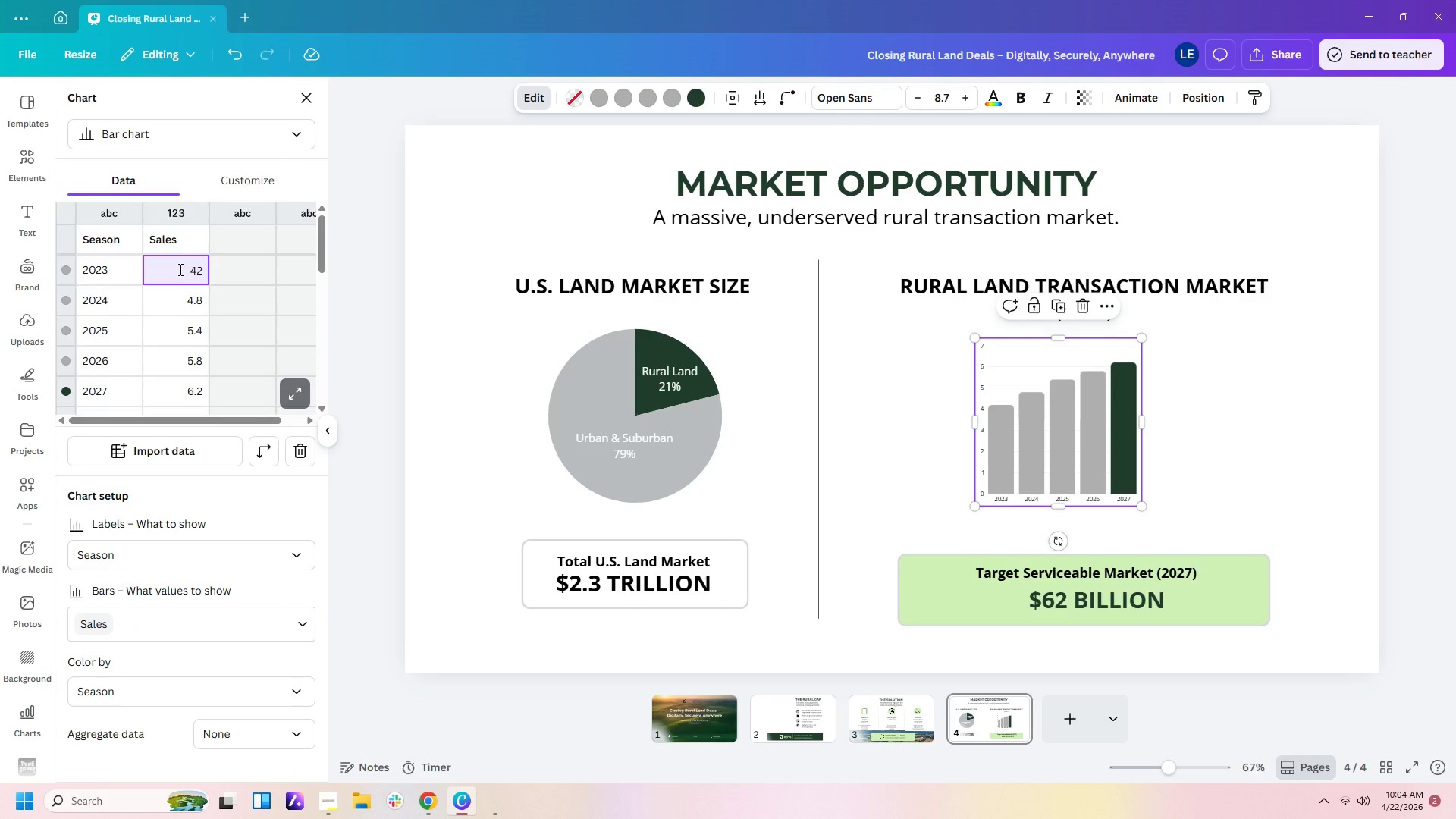 
key(NumpadEnter)
 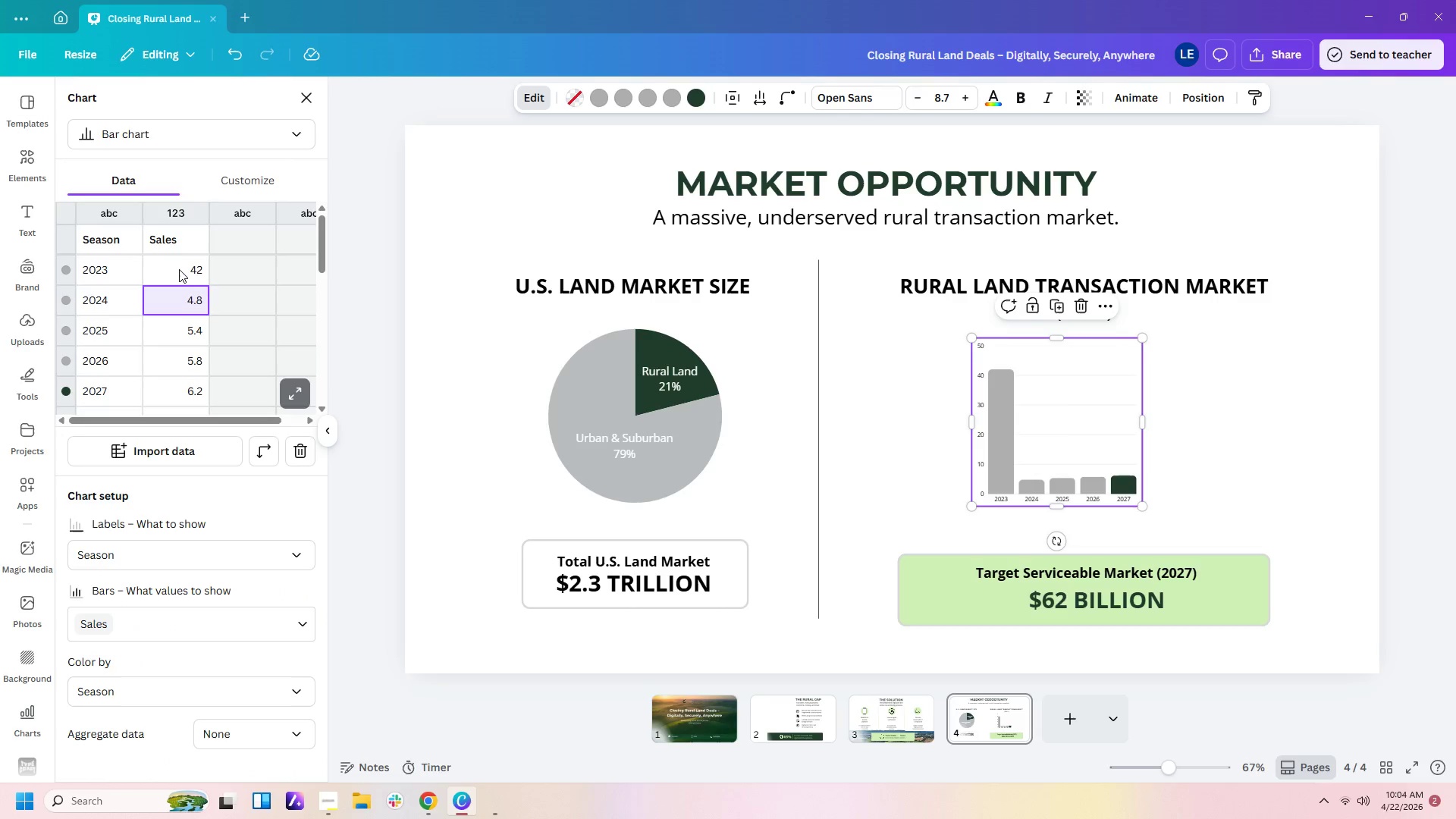 
key(Numpad4)
 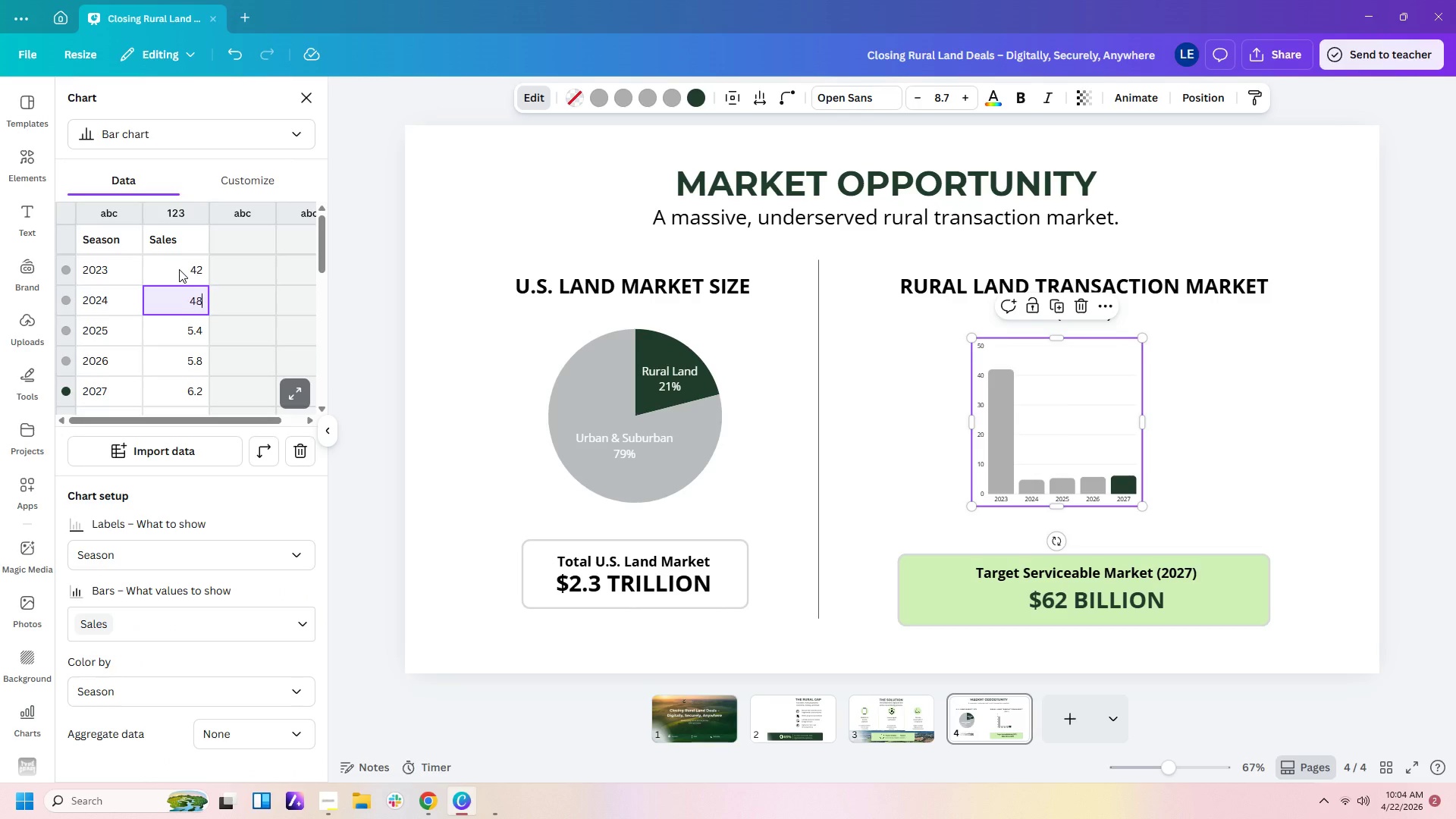 
key(Numpad8)
 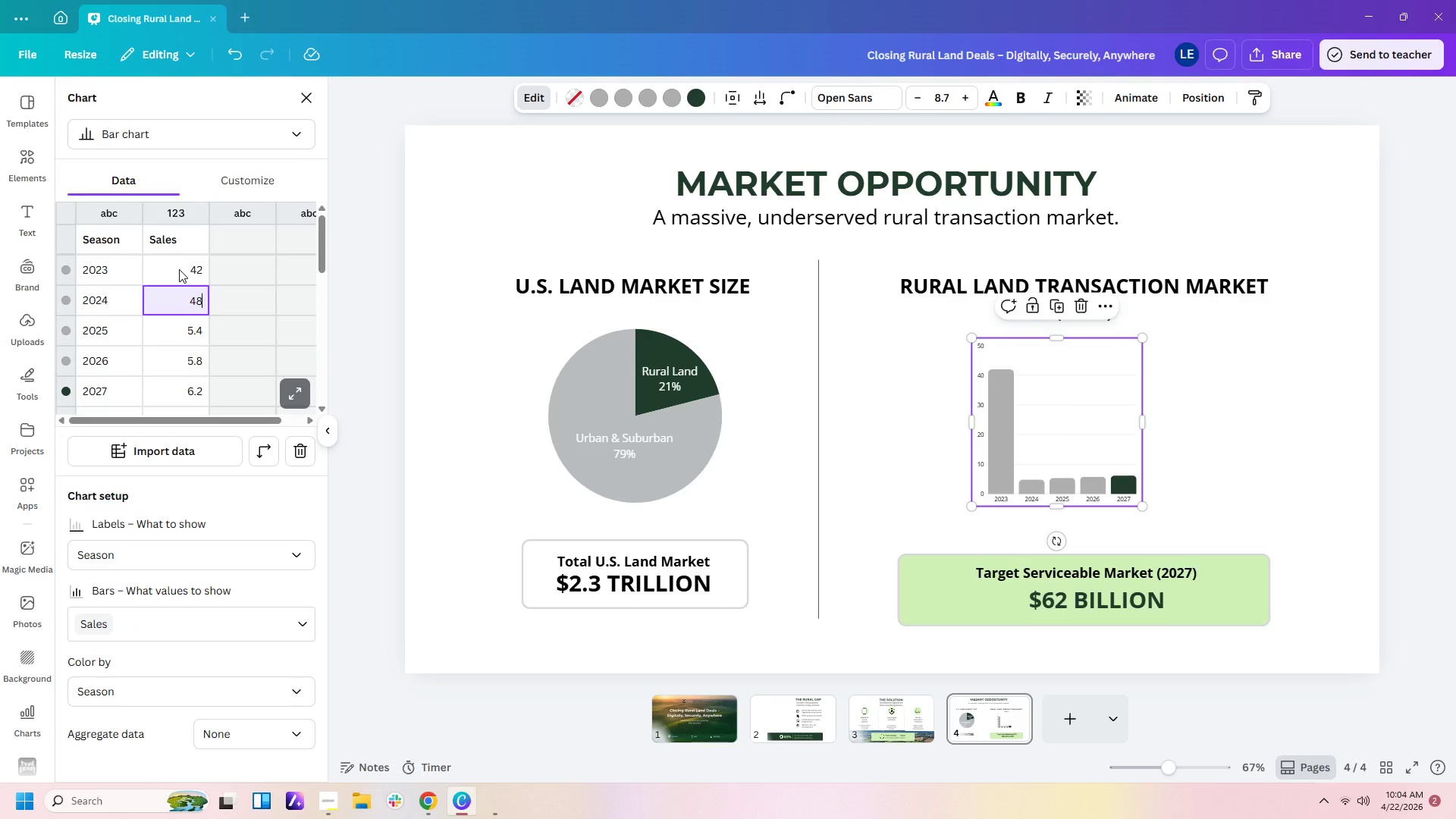 
key(NumpadEnter)
 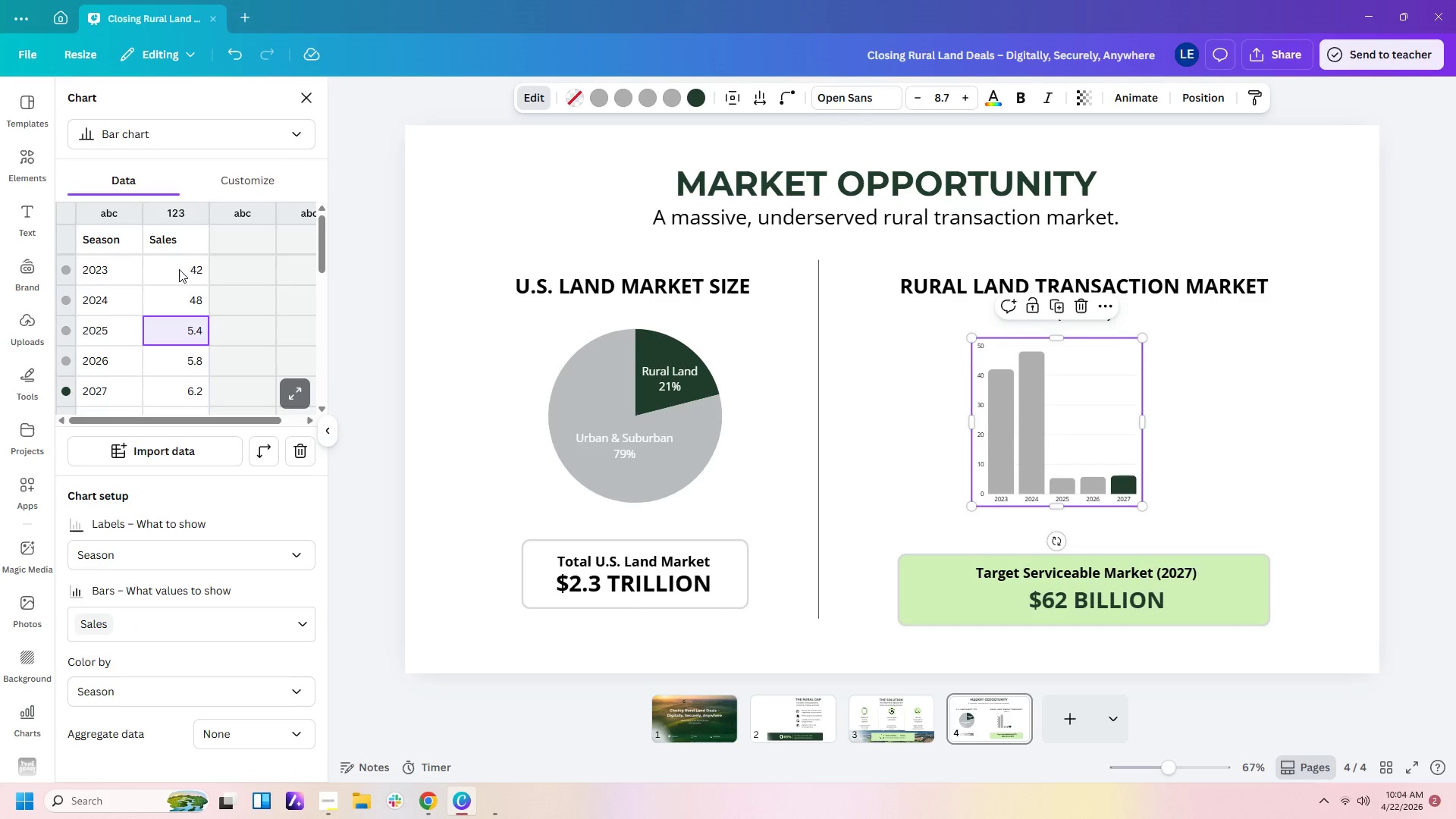 
key(Numpad5)
 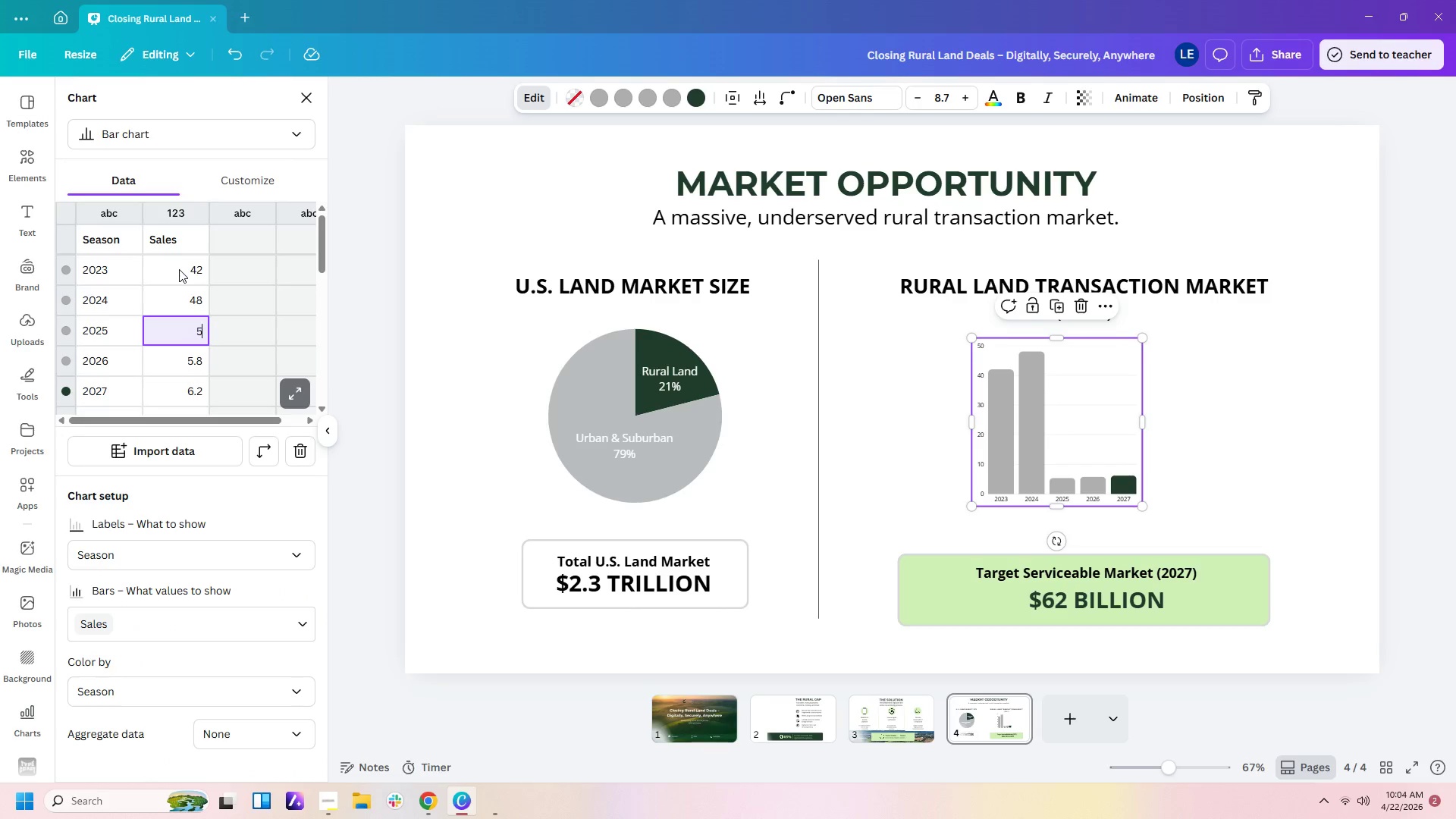 
key(Numpad4)
 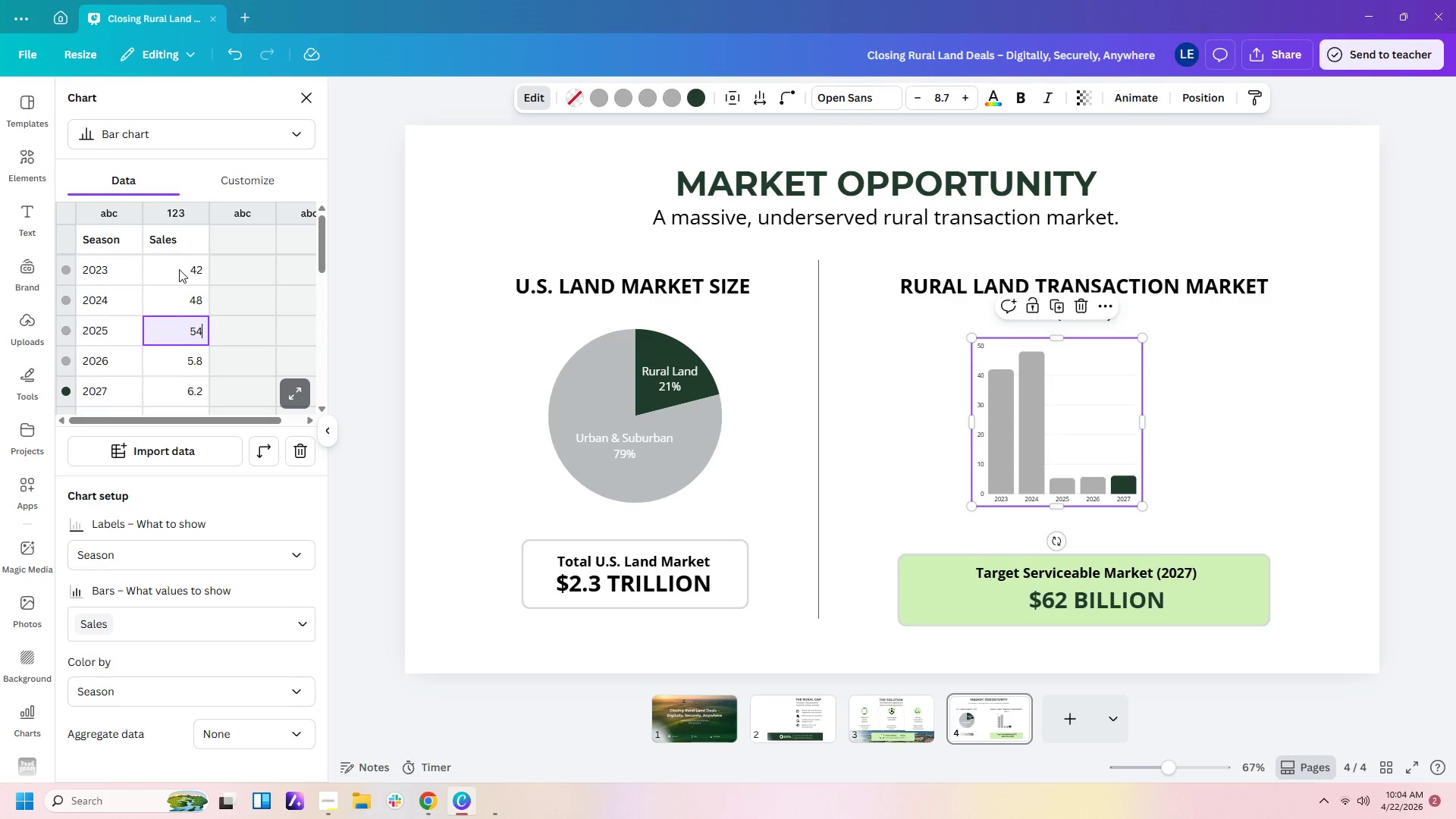 
key(NumpadEnter)
 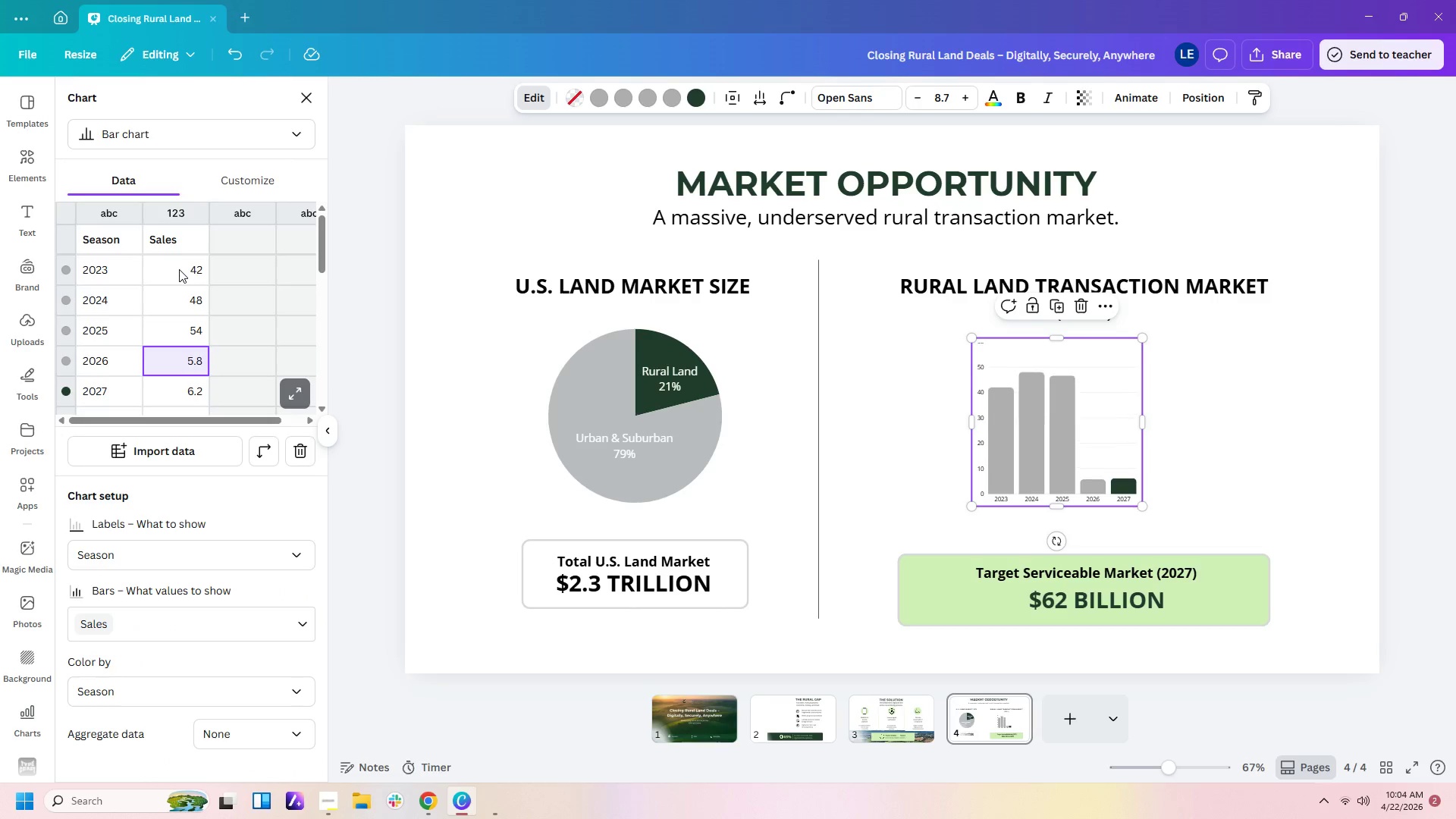 
key(Numpad5)
 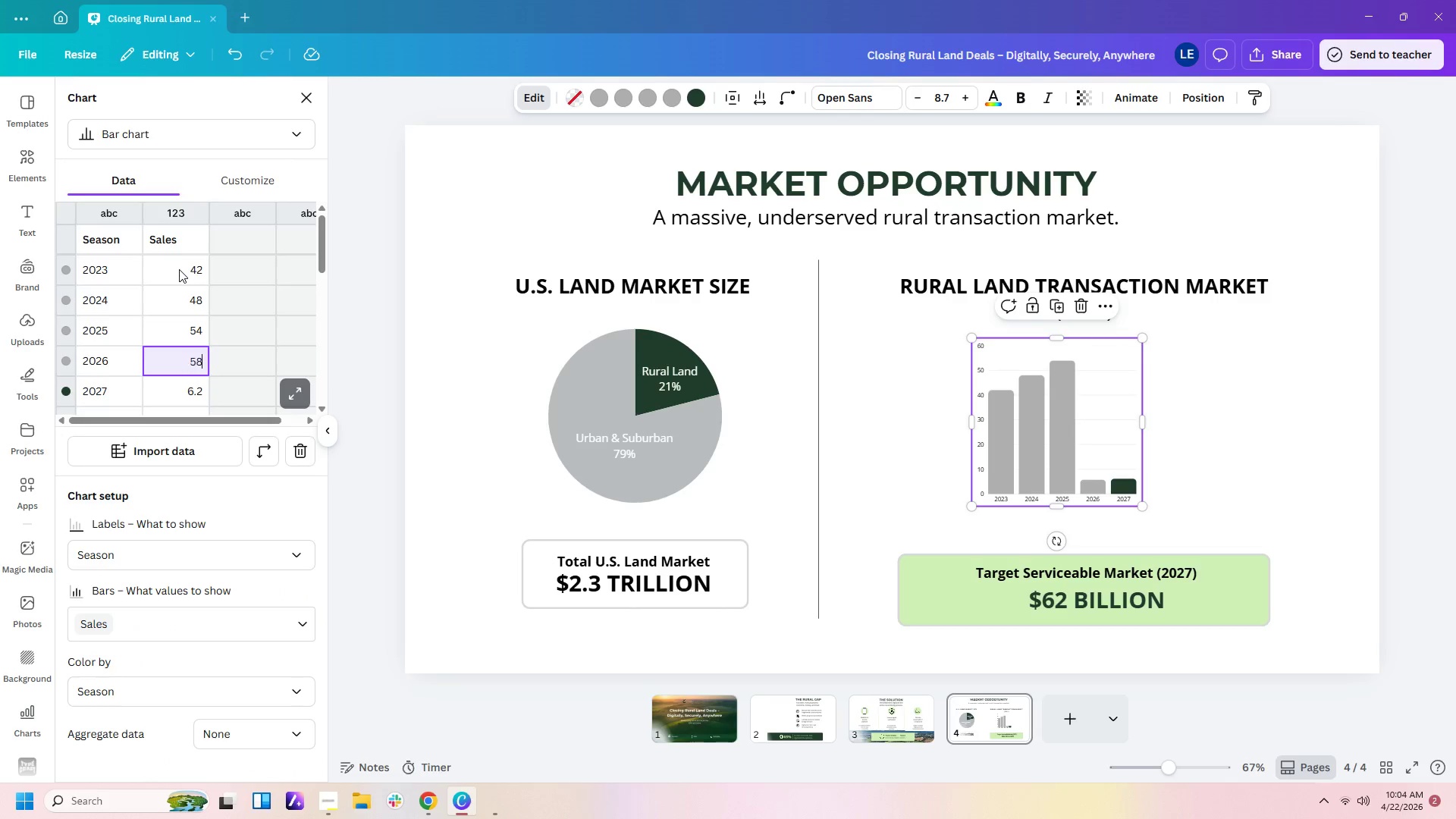 
key(Numpad8)
 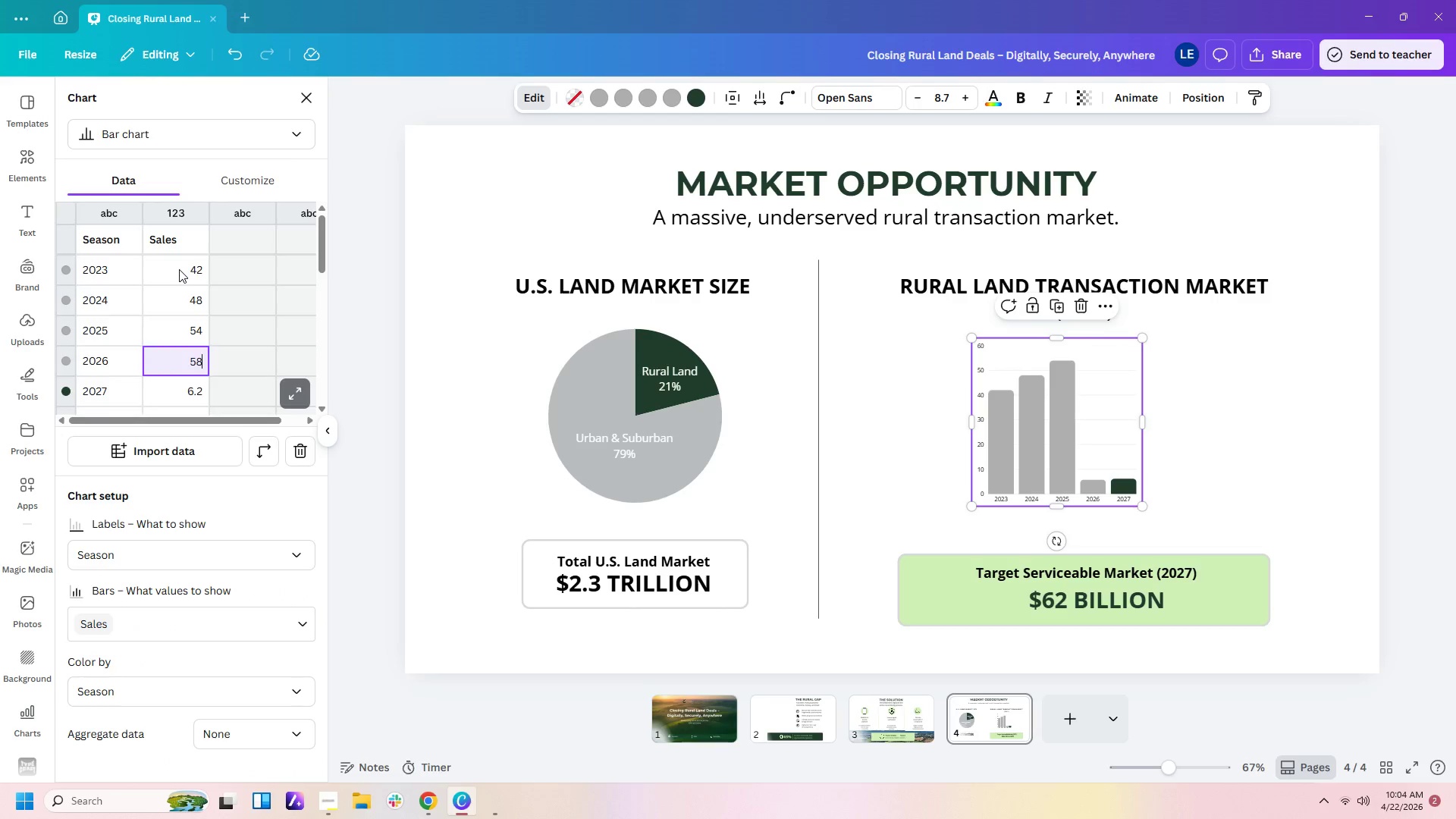 
key(NumpadEnter)
 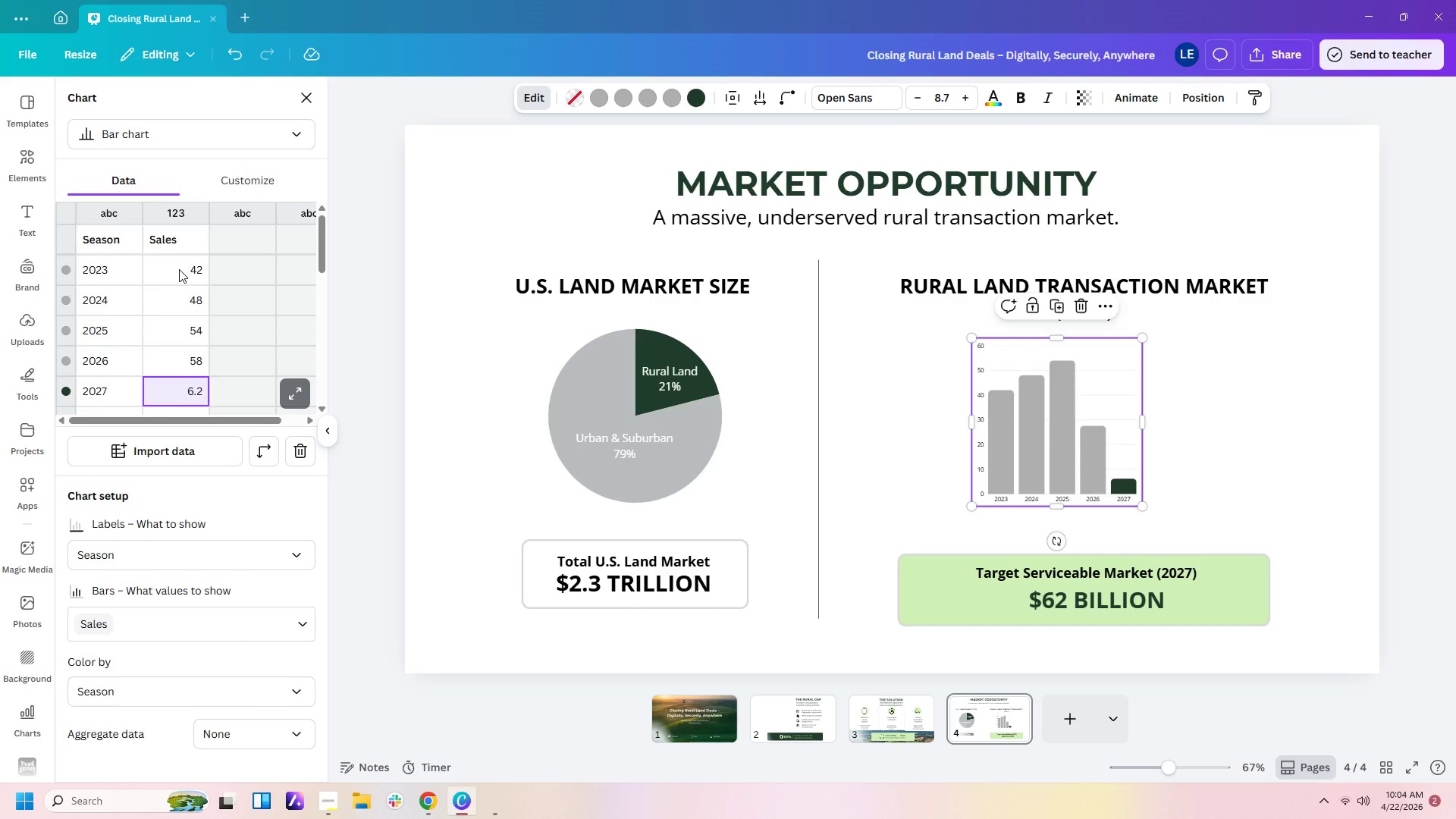 
key(Numpad6)
 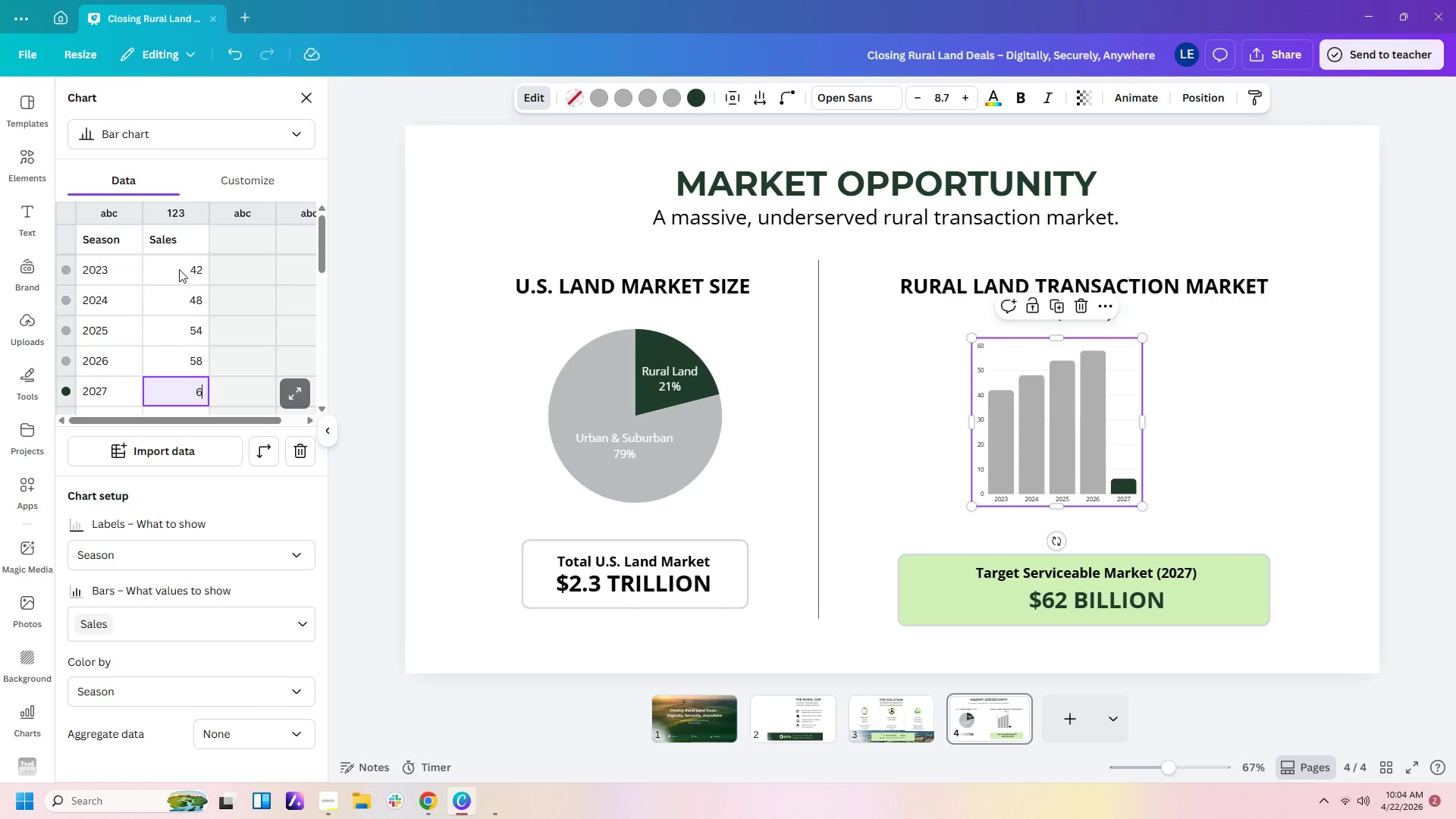 
key(Numpad2)
 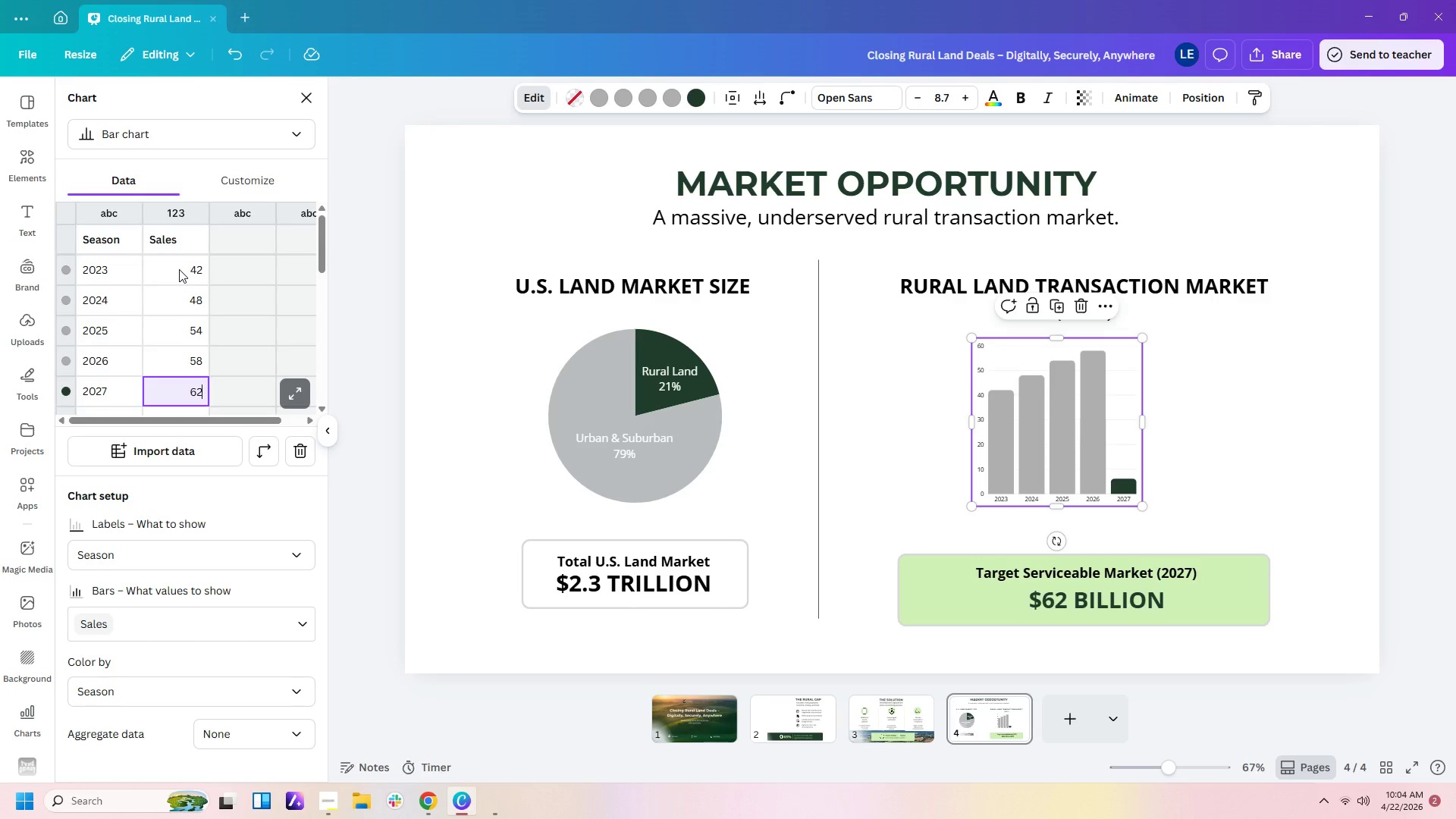 
key(NumpadEnter)
 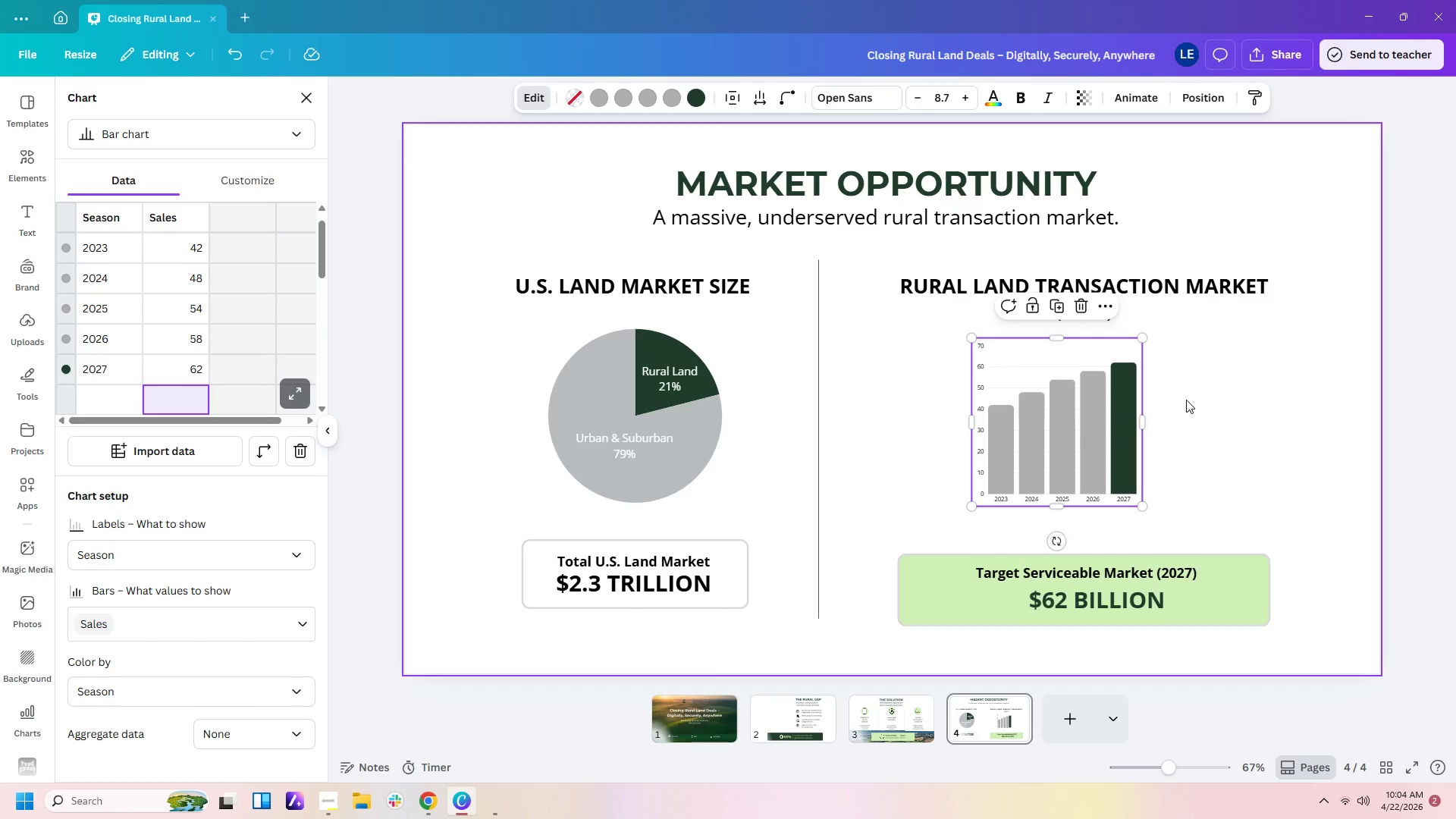 
wait(11.67)
 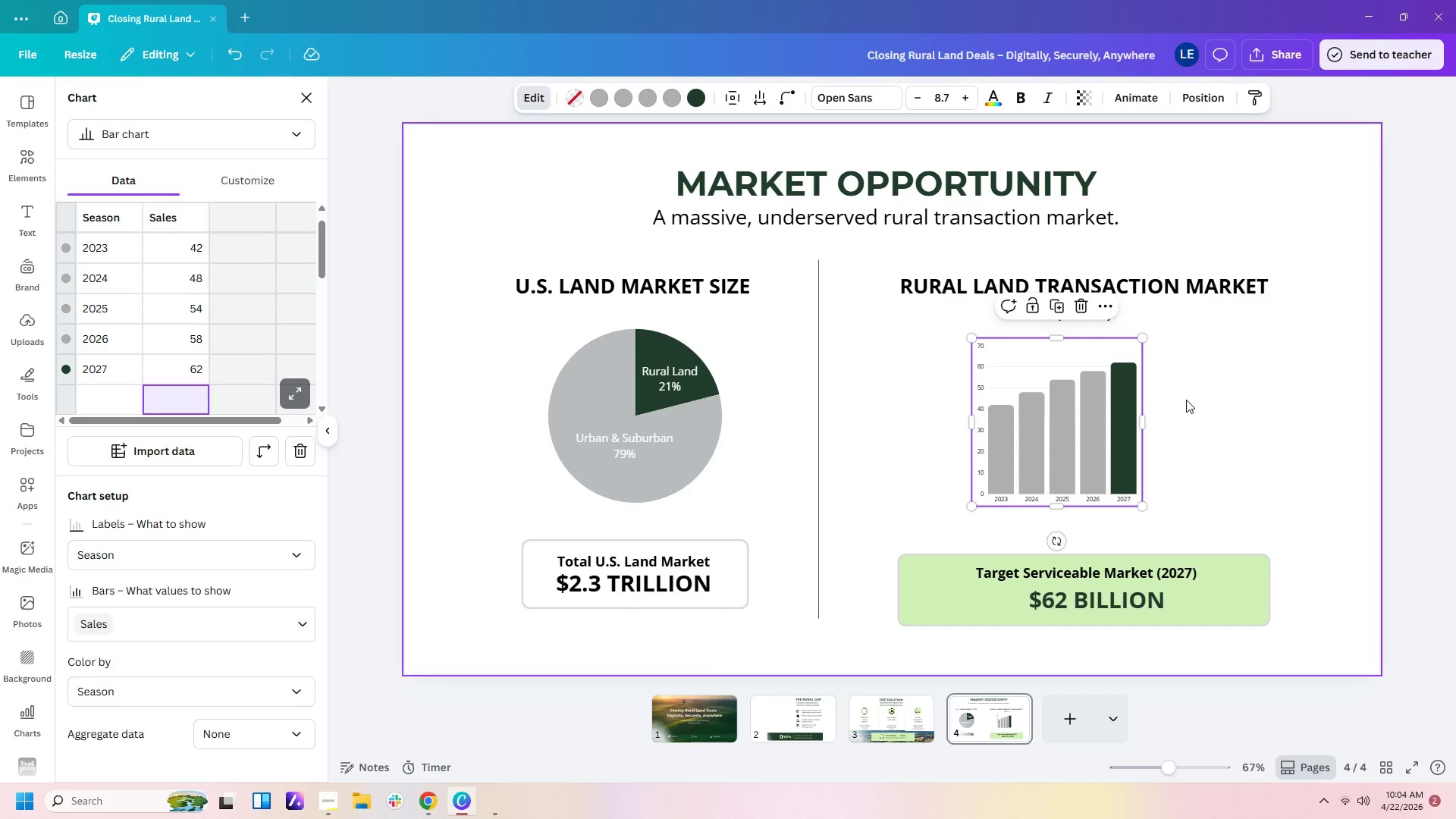 
left_click([1056, 437])
 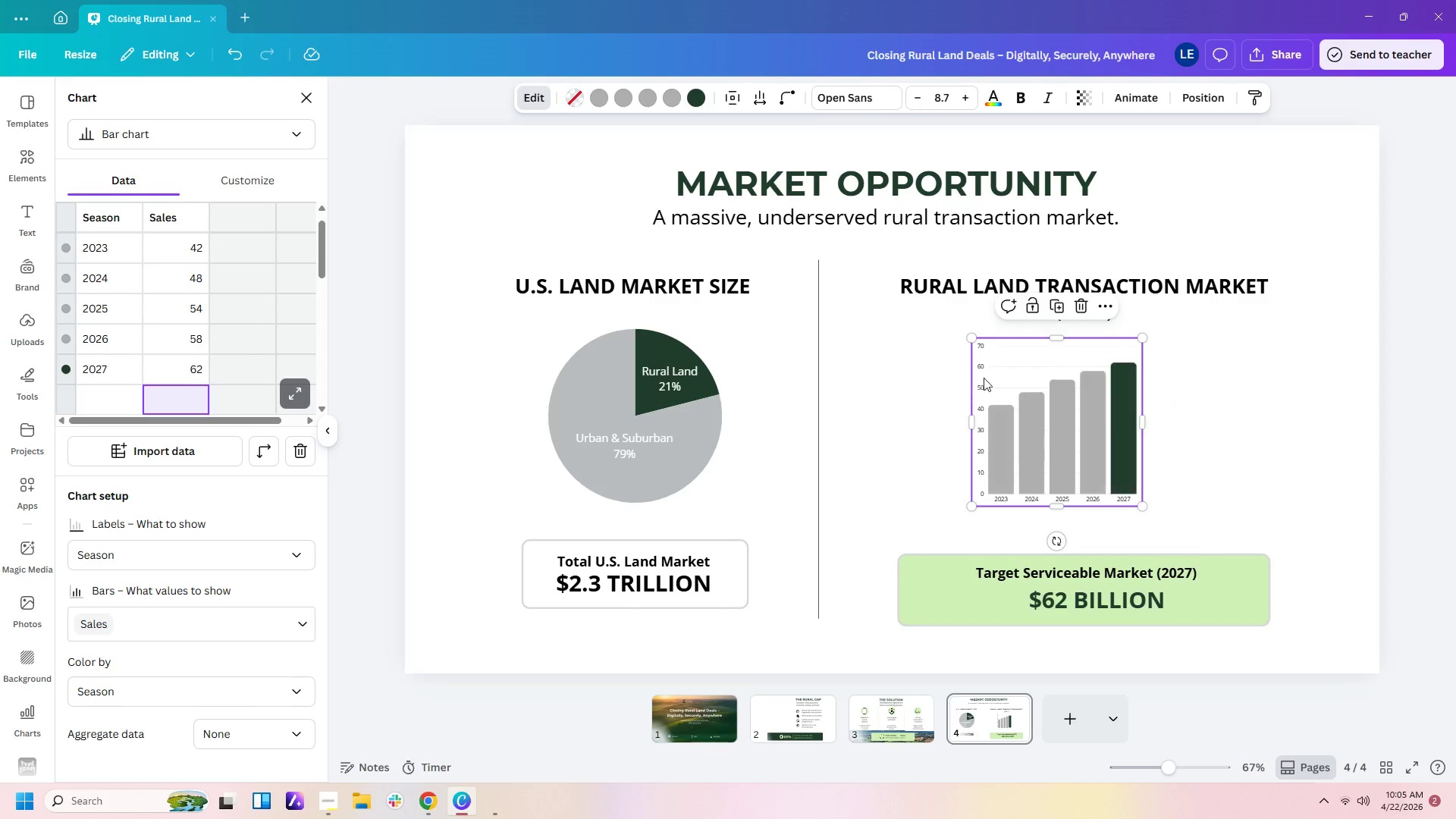 
left_click([1053, 374])
 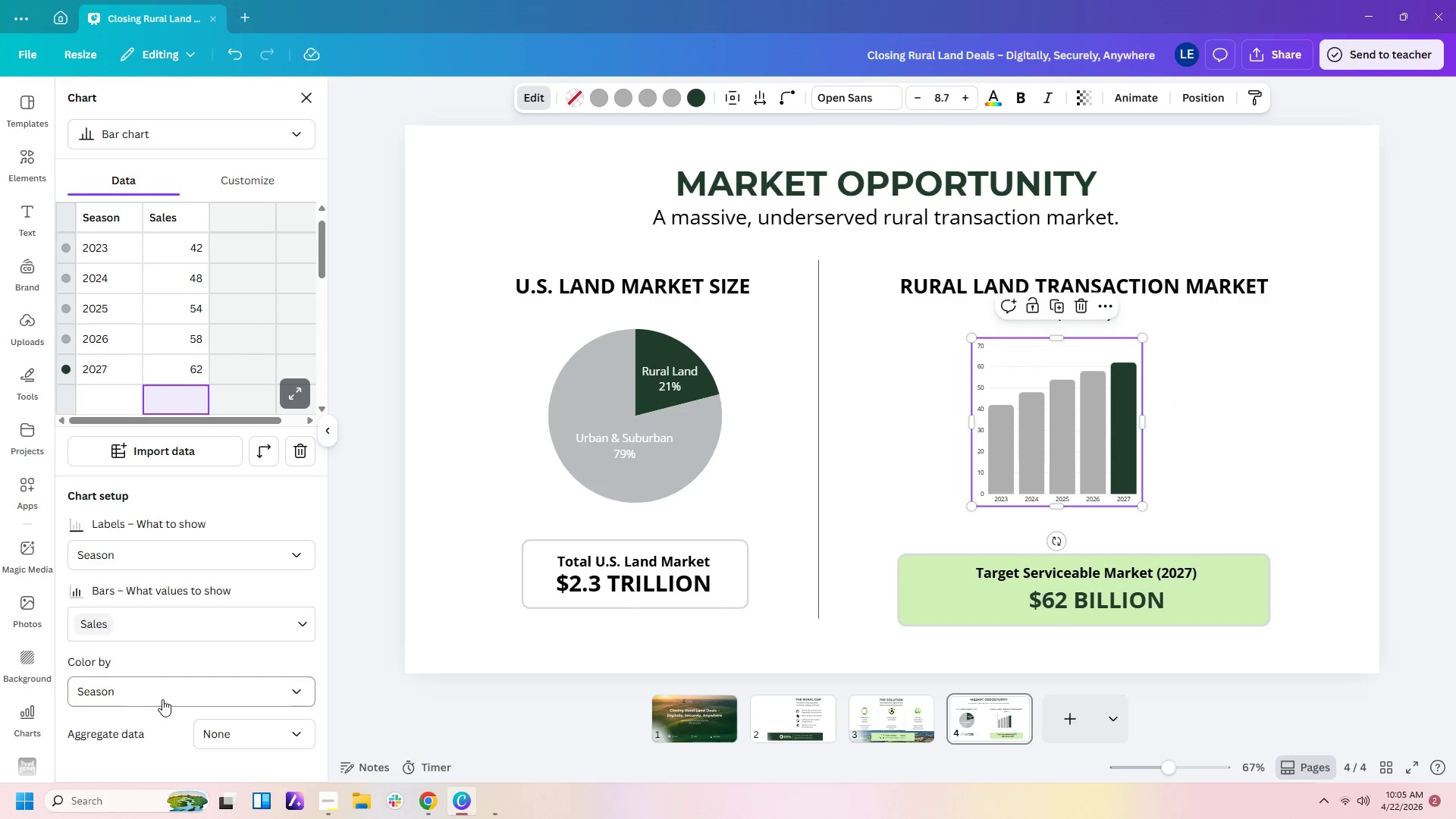 
scroll: coordinate [155, 655], scroll_direction: down, amount: 2.0
 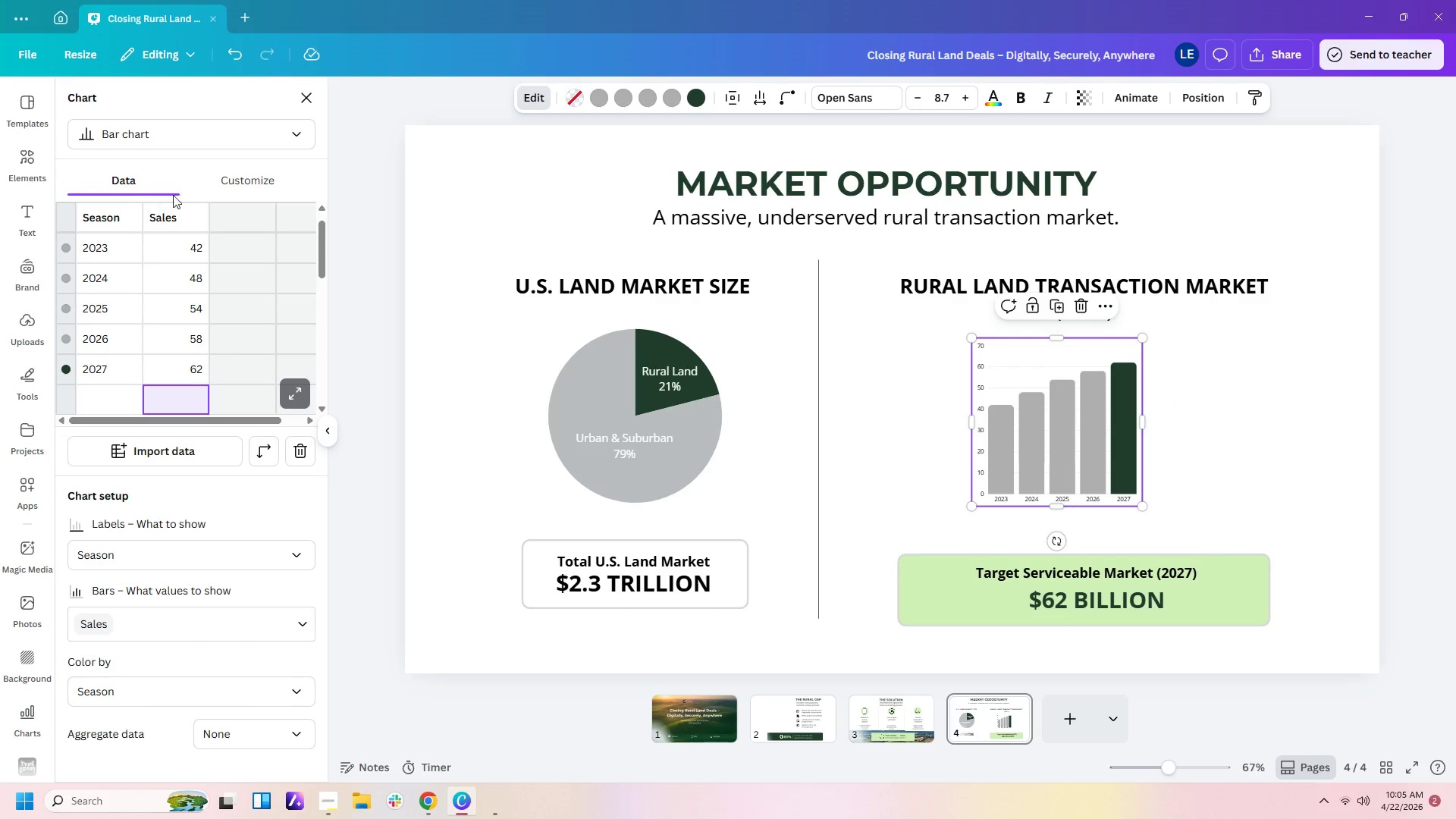 
left_click([214, 184])
 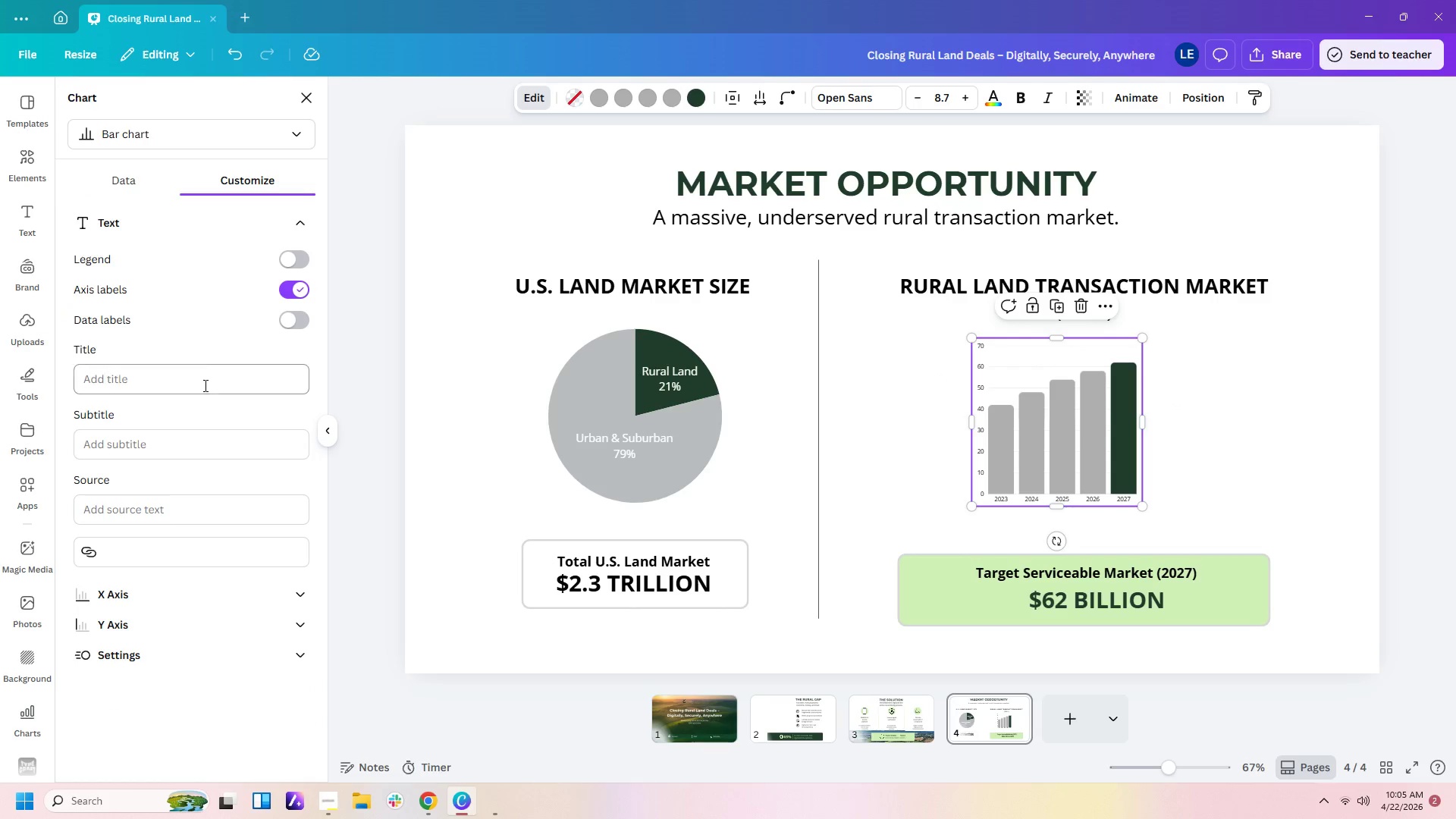 
left_click([203, 625])
 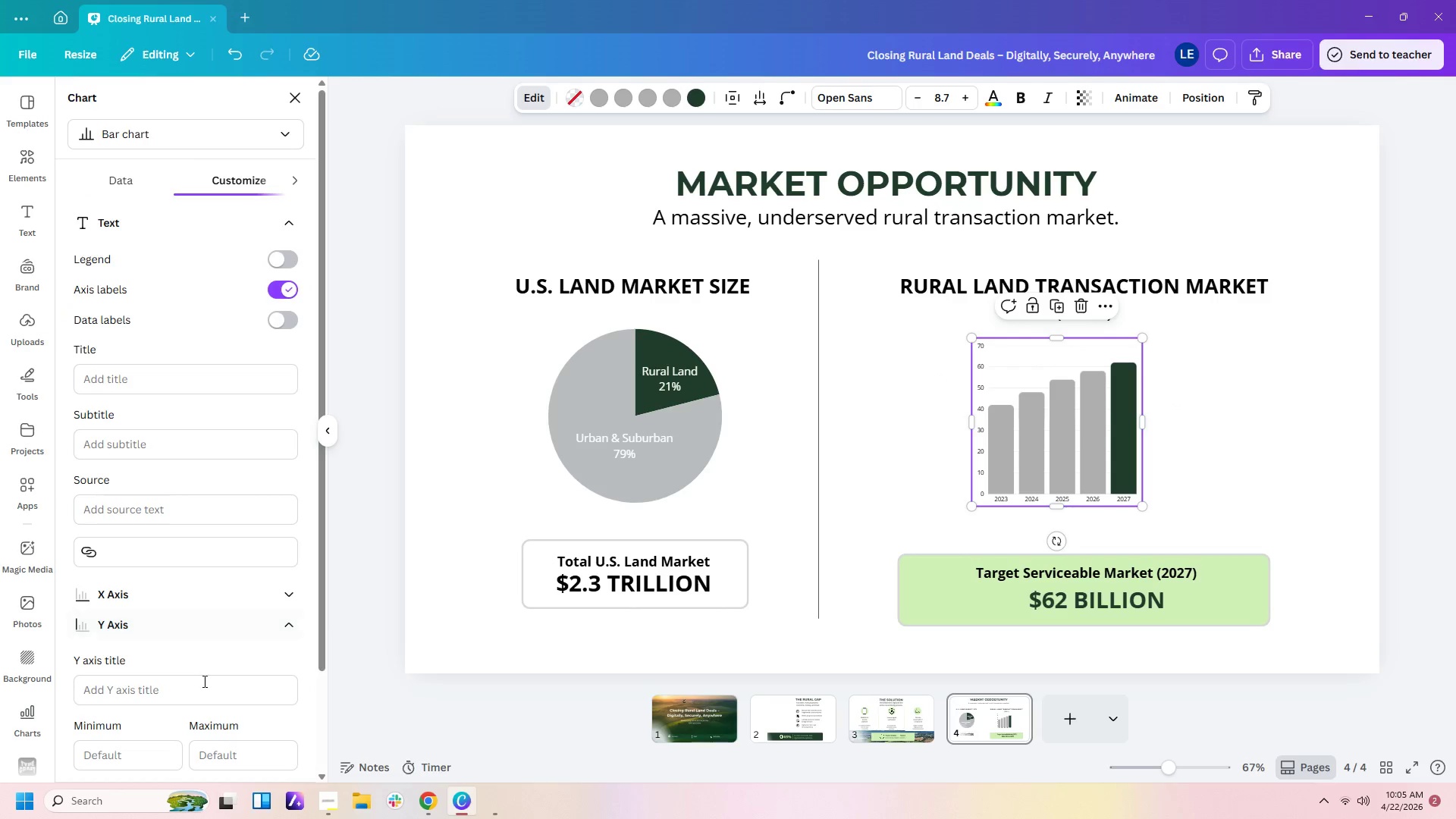 
left_click([203, 689])
 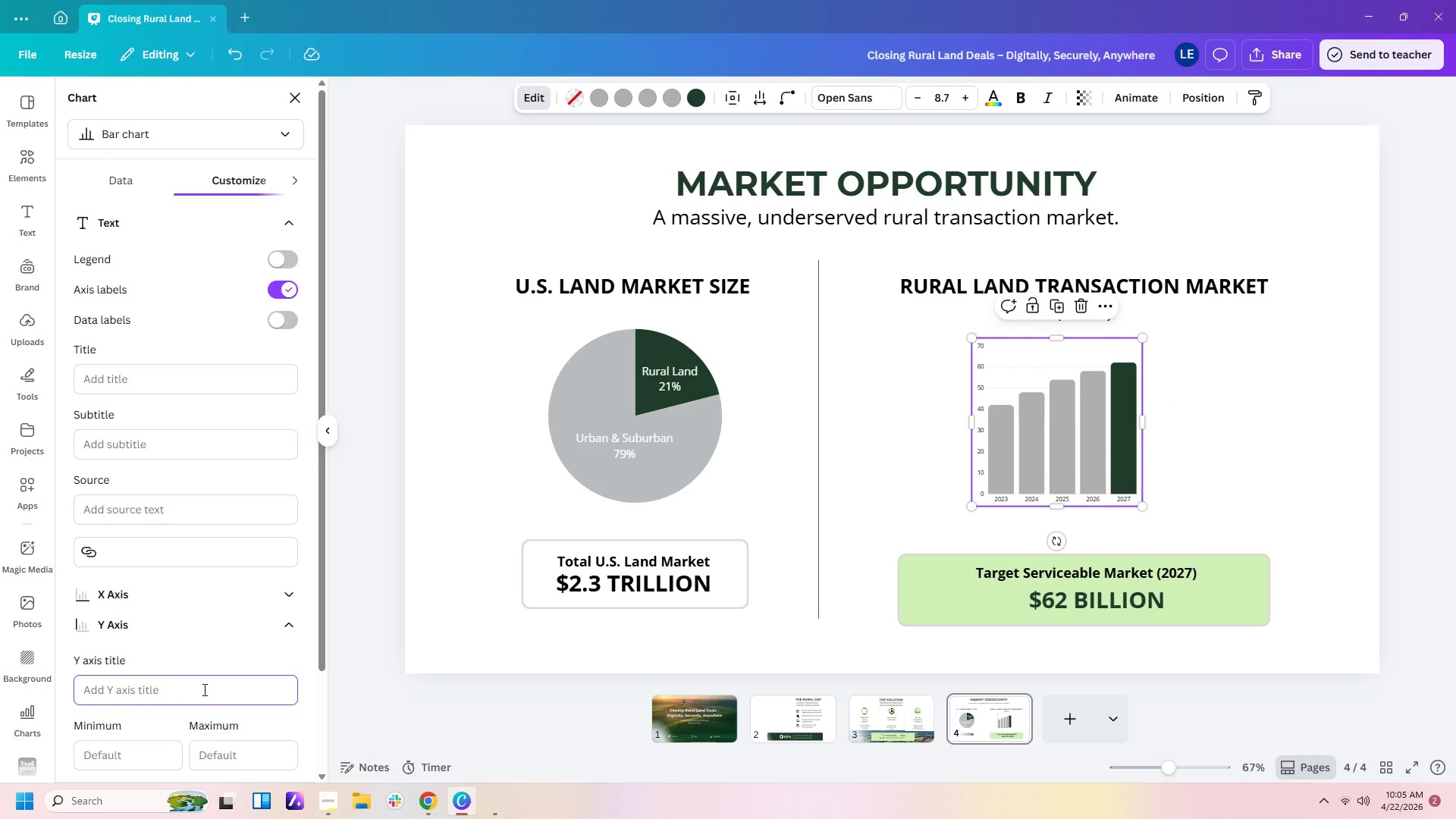 
type((bi)
key(Backspace)
key(Backspace)
type(BILLION))
 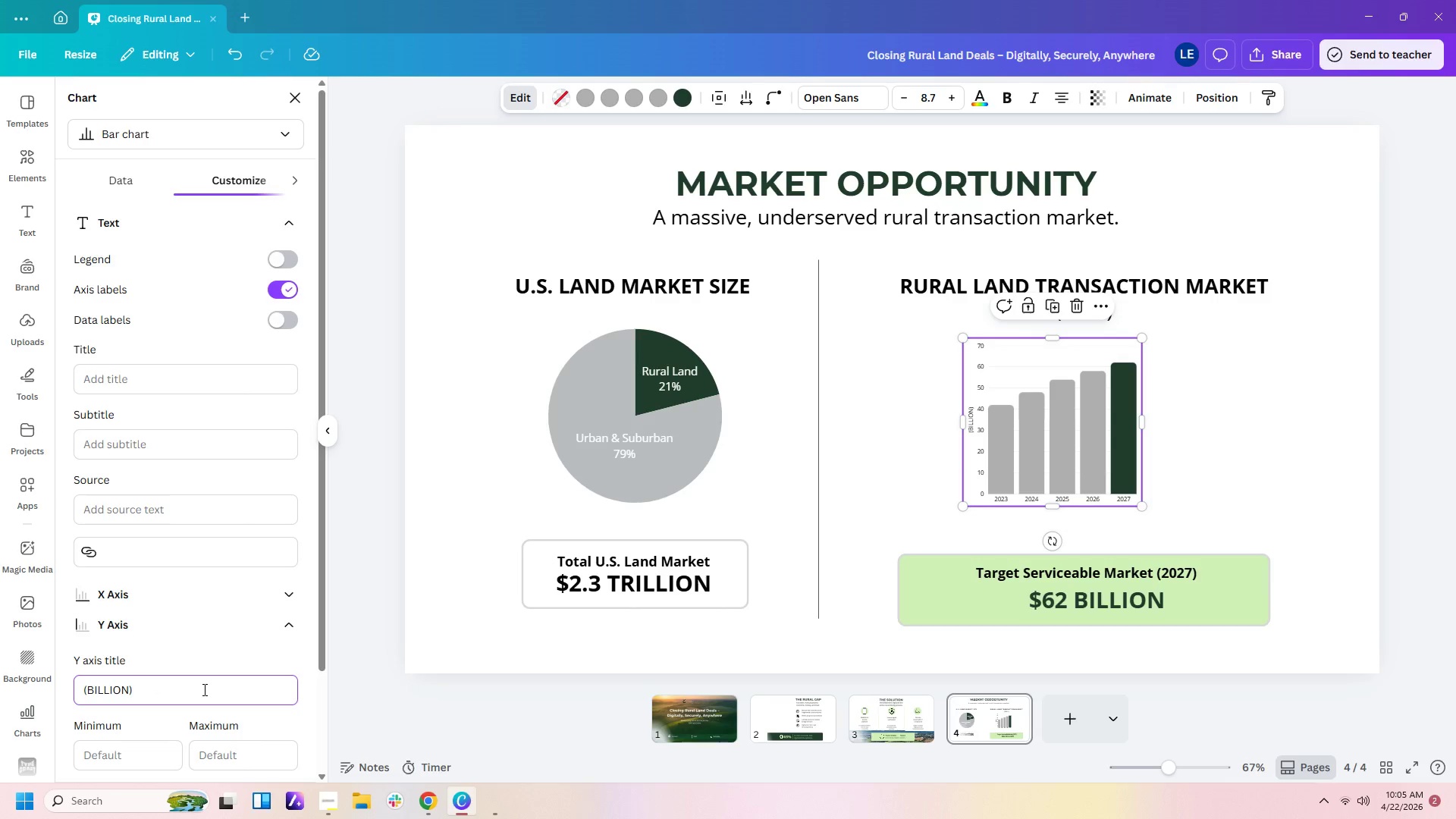 
key(Enter)
 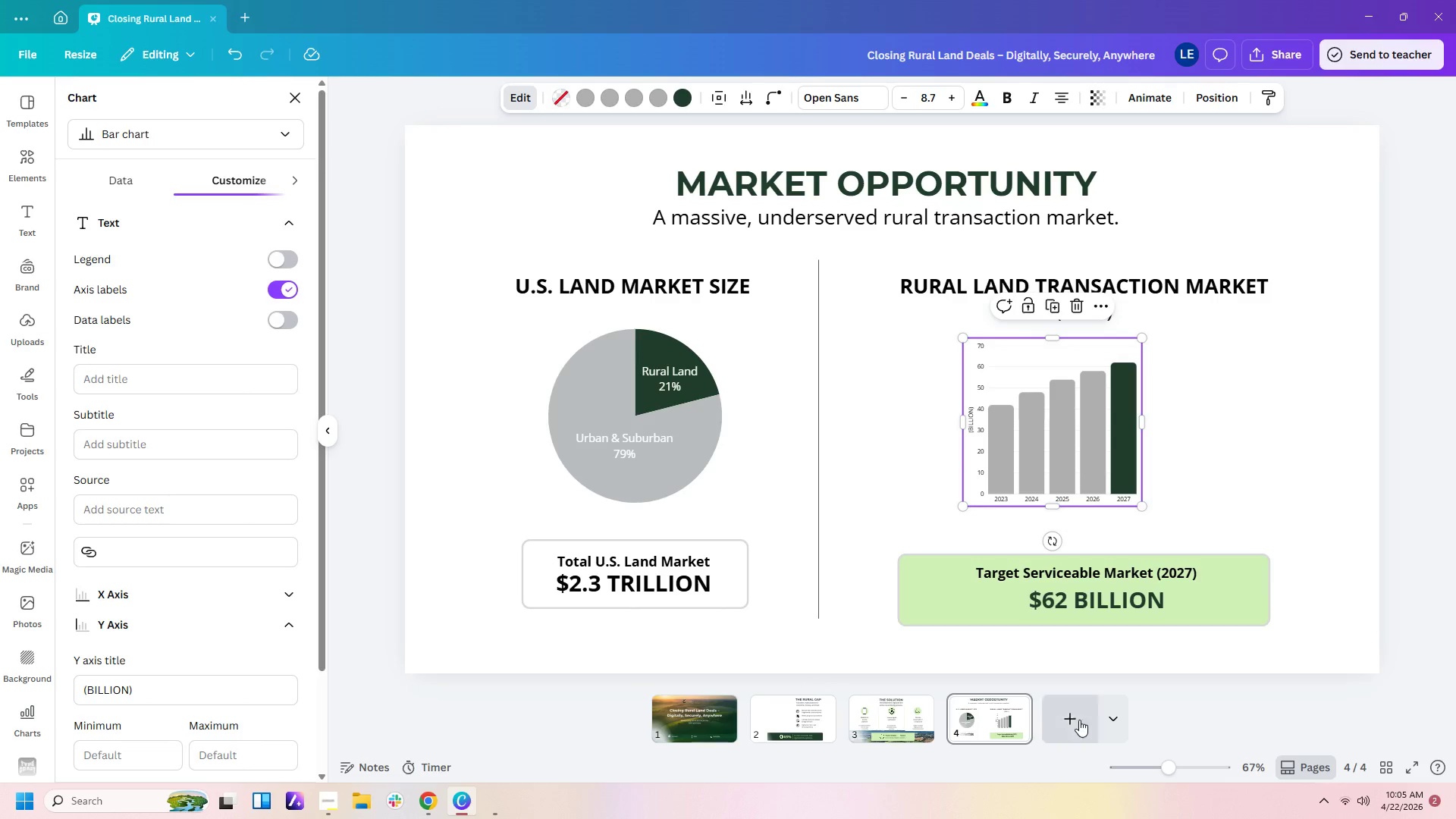 
left_click([1202, 508])
 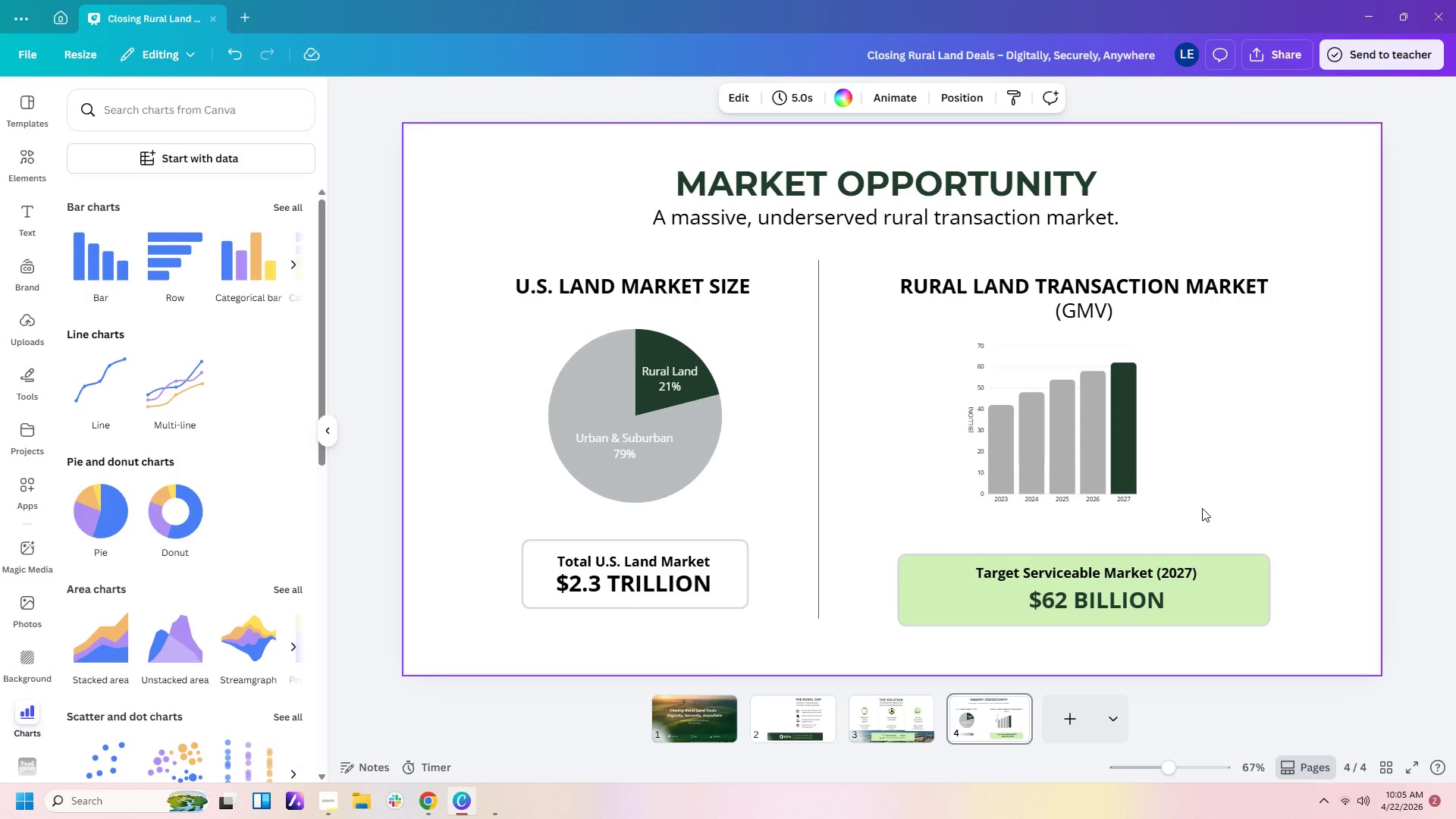 
left_click([1084, 478])
 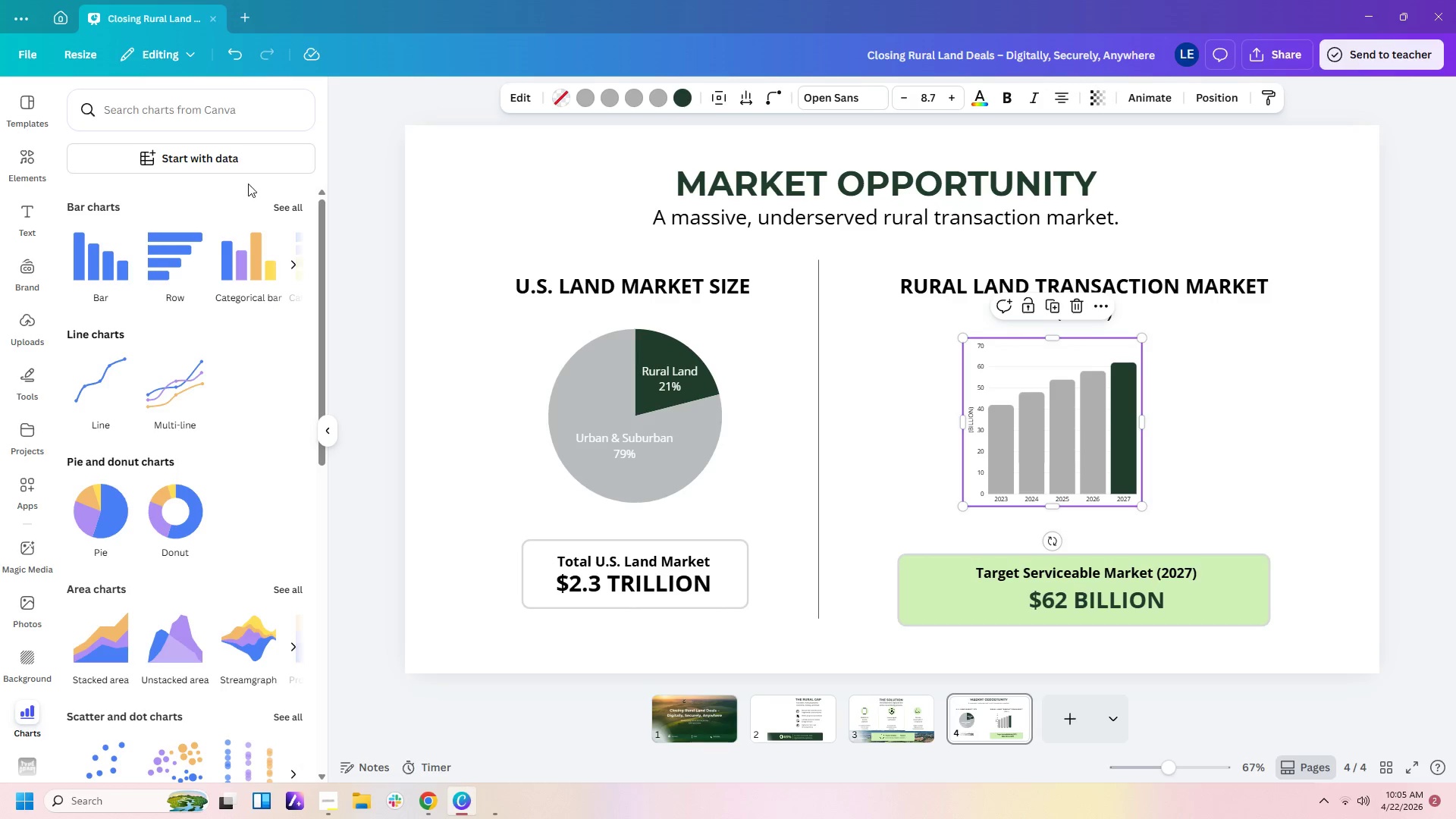 
wait(5.99)
 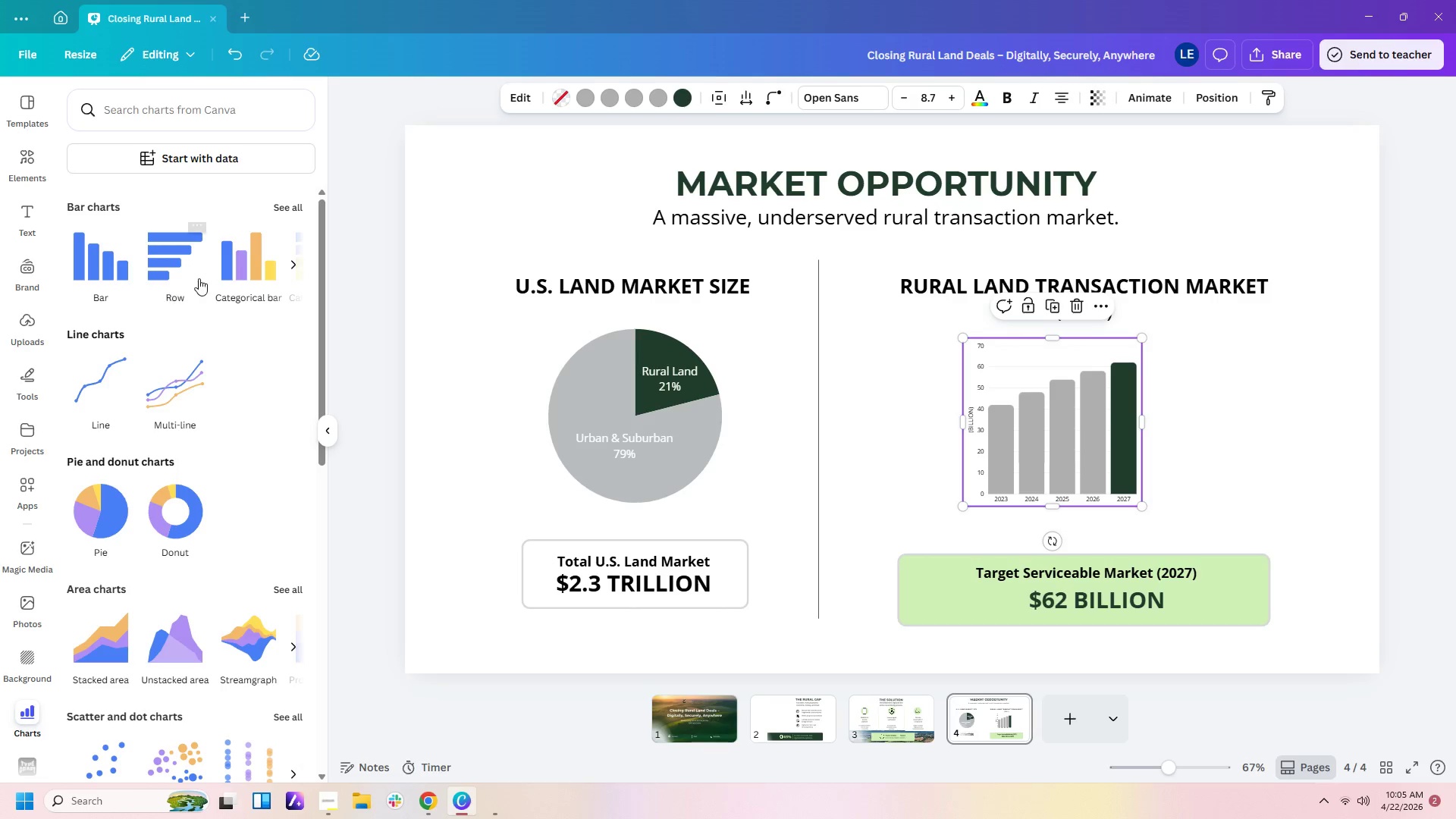 
scroll: coordinate [248, 526], scroll_direction: up, amount: 1.0
 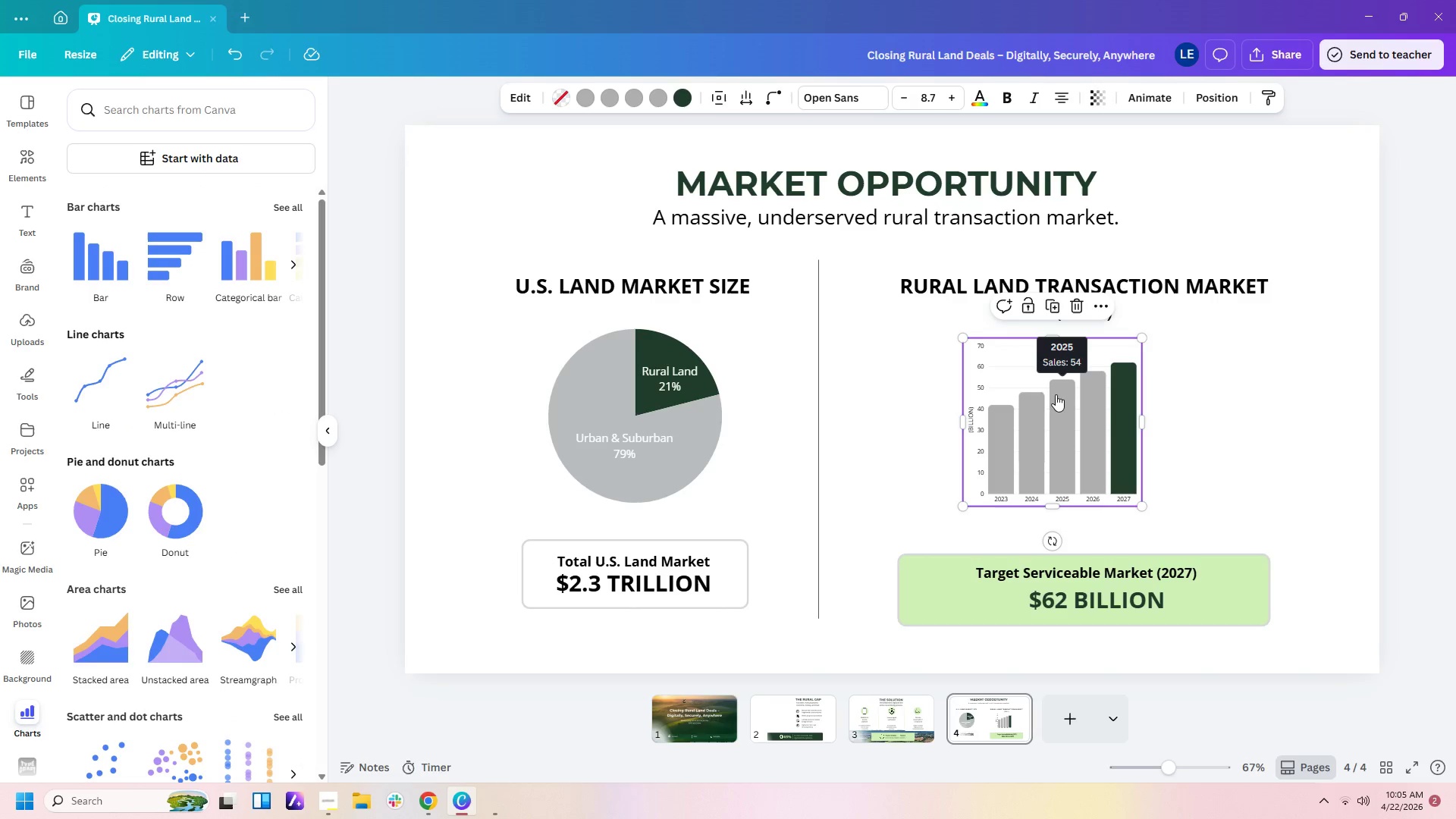 
double_click([1053, 398])
 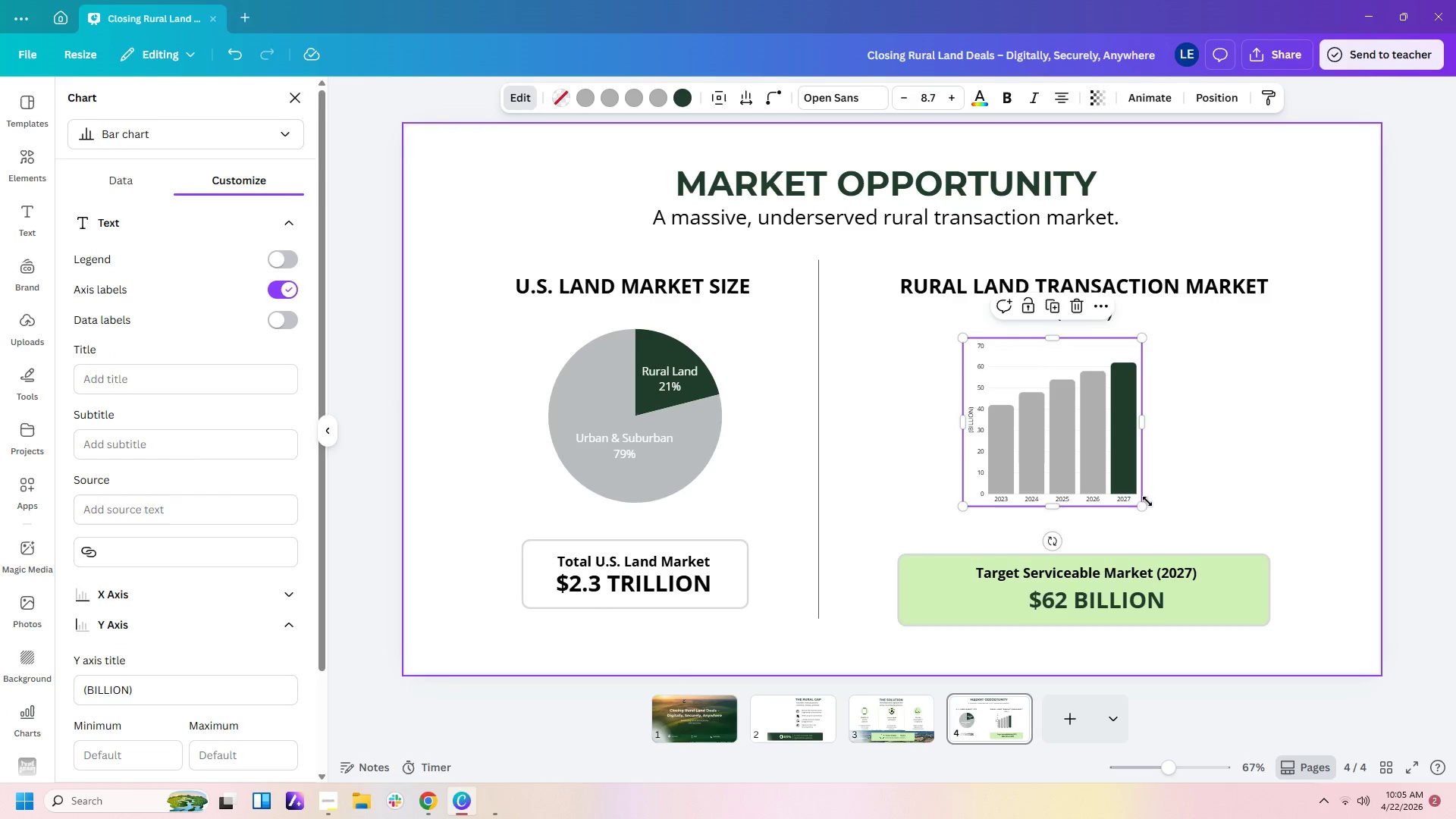 
left_click_drag(start_coordinate=[1144, 506], to_coordinate=[1213, 527])
 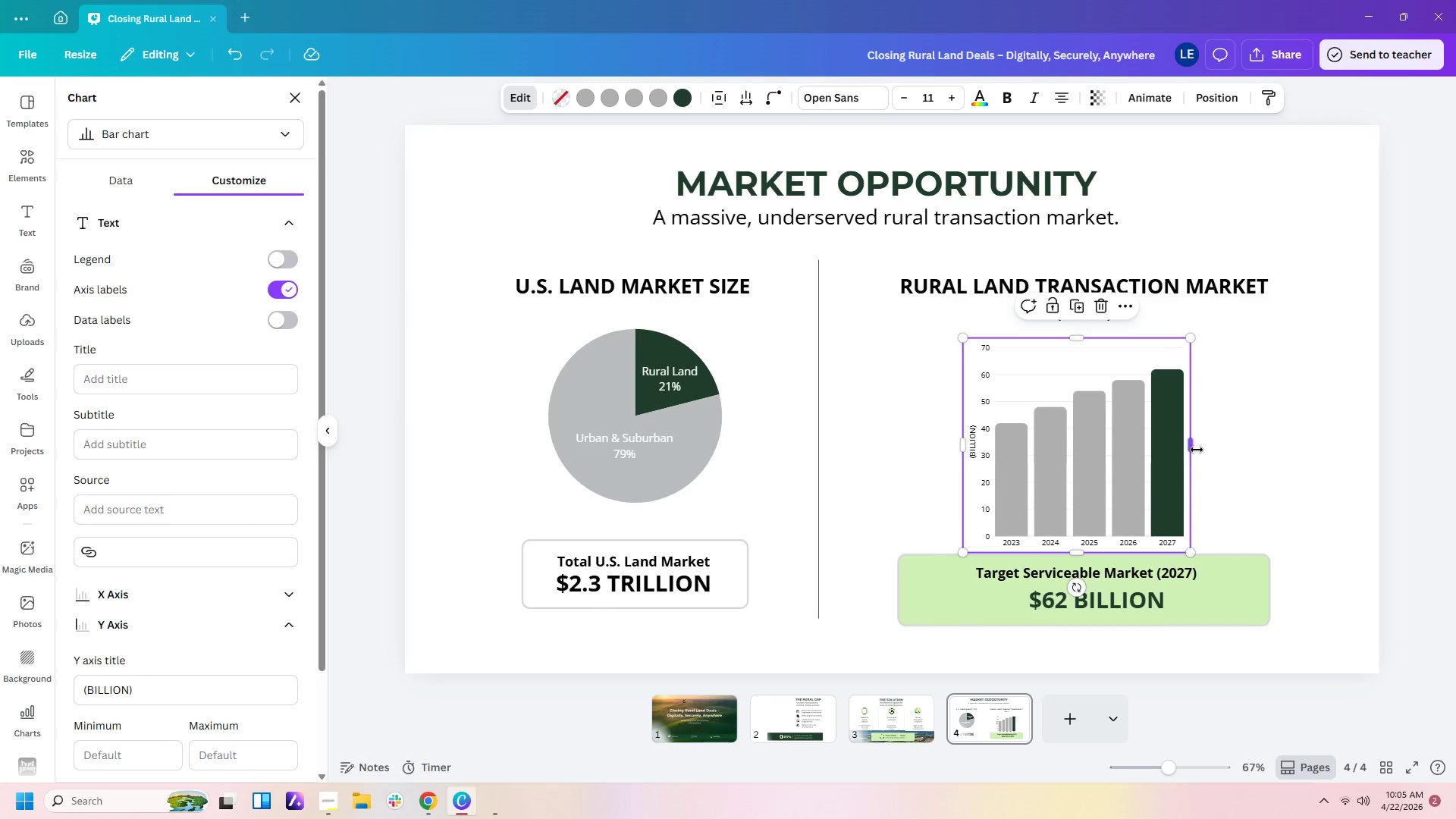 
left_click_drag(start_coordinate=[1196, 449], to_coordinate=[1254, 445])
 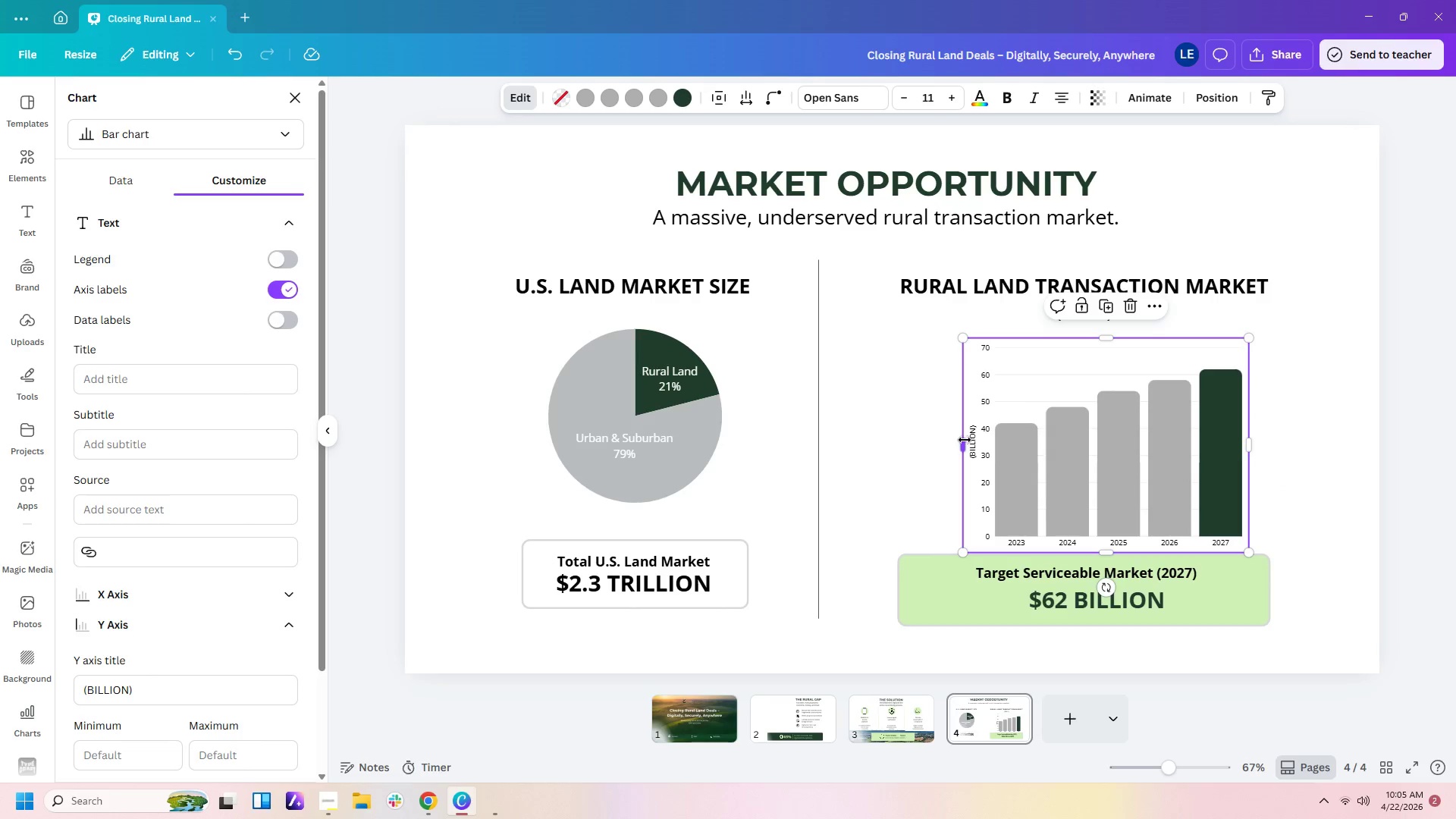 
left_click_drag(start_coordinate=[964, 440], to_coordinate=[915, 441])
 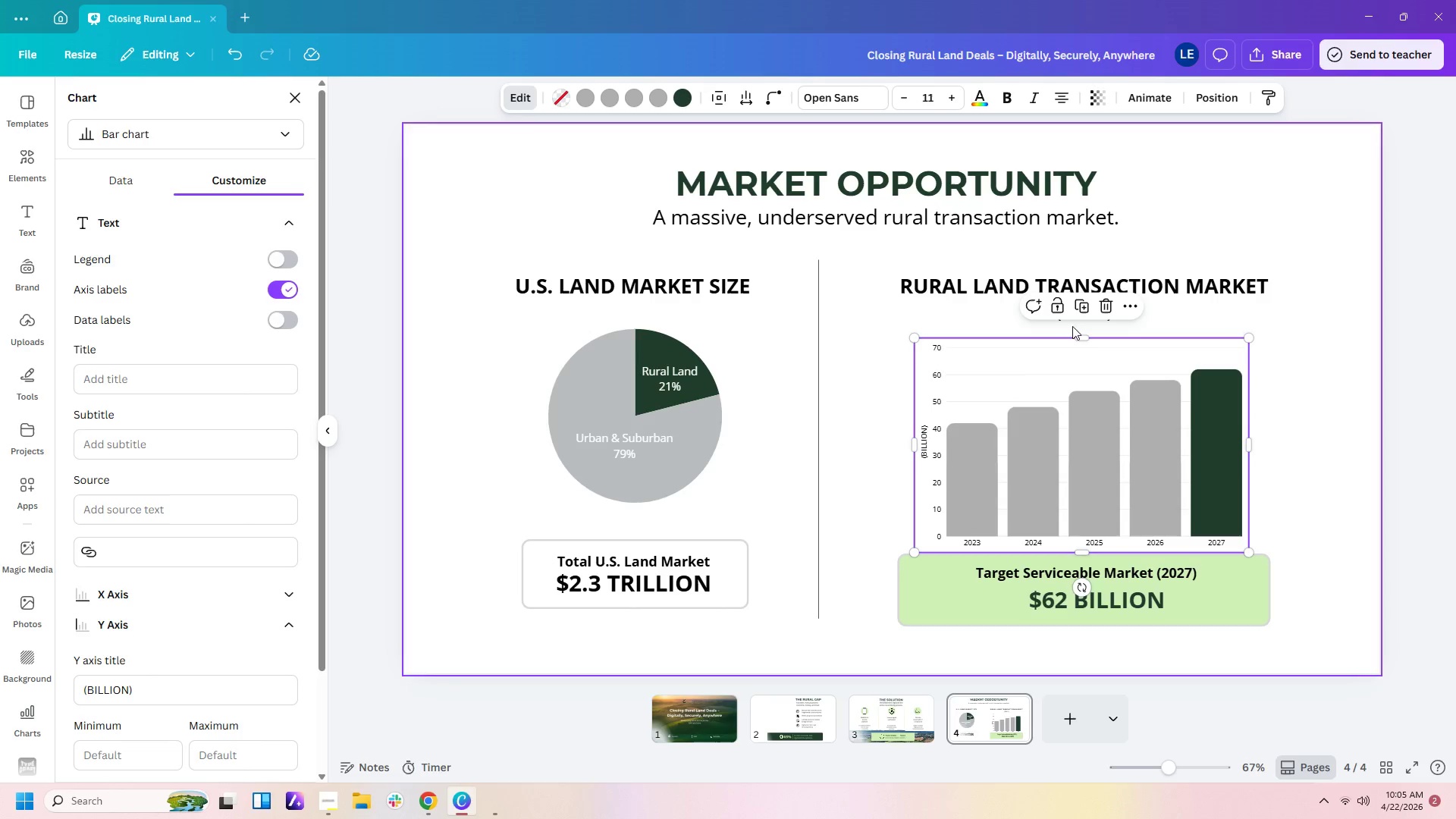 
left_click_drag(start_coordinate=[1083, 335], to_coordinate=[1083, 330])
 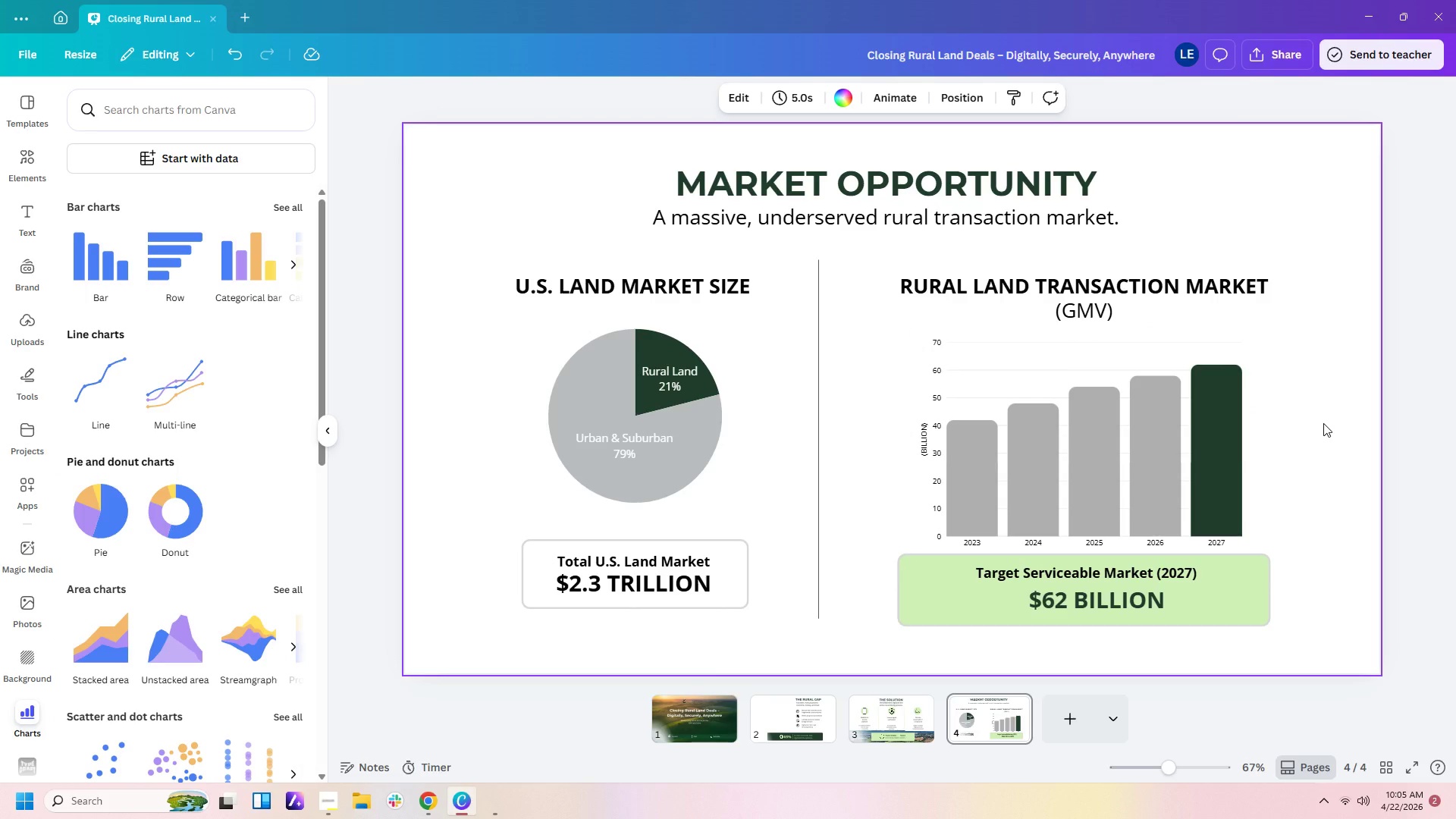 
wait(13.53)
 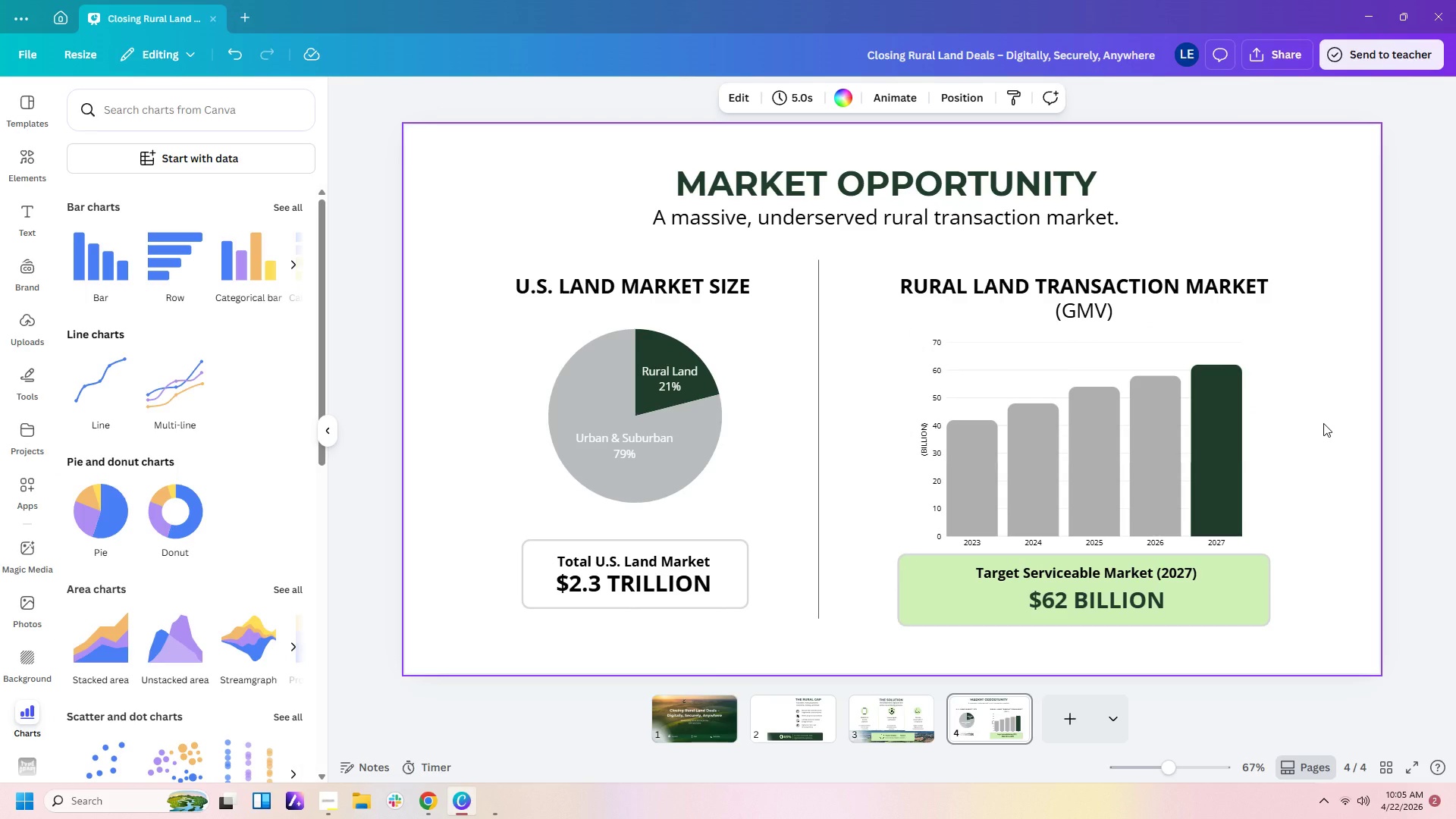 
left_click([1244, 422])
 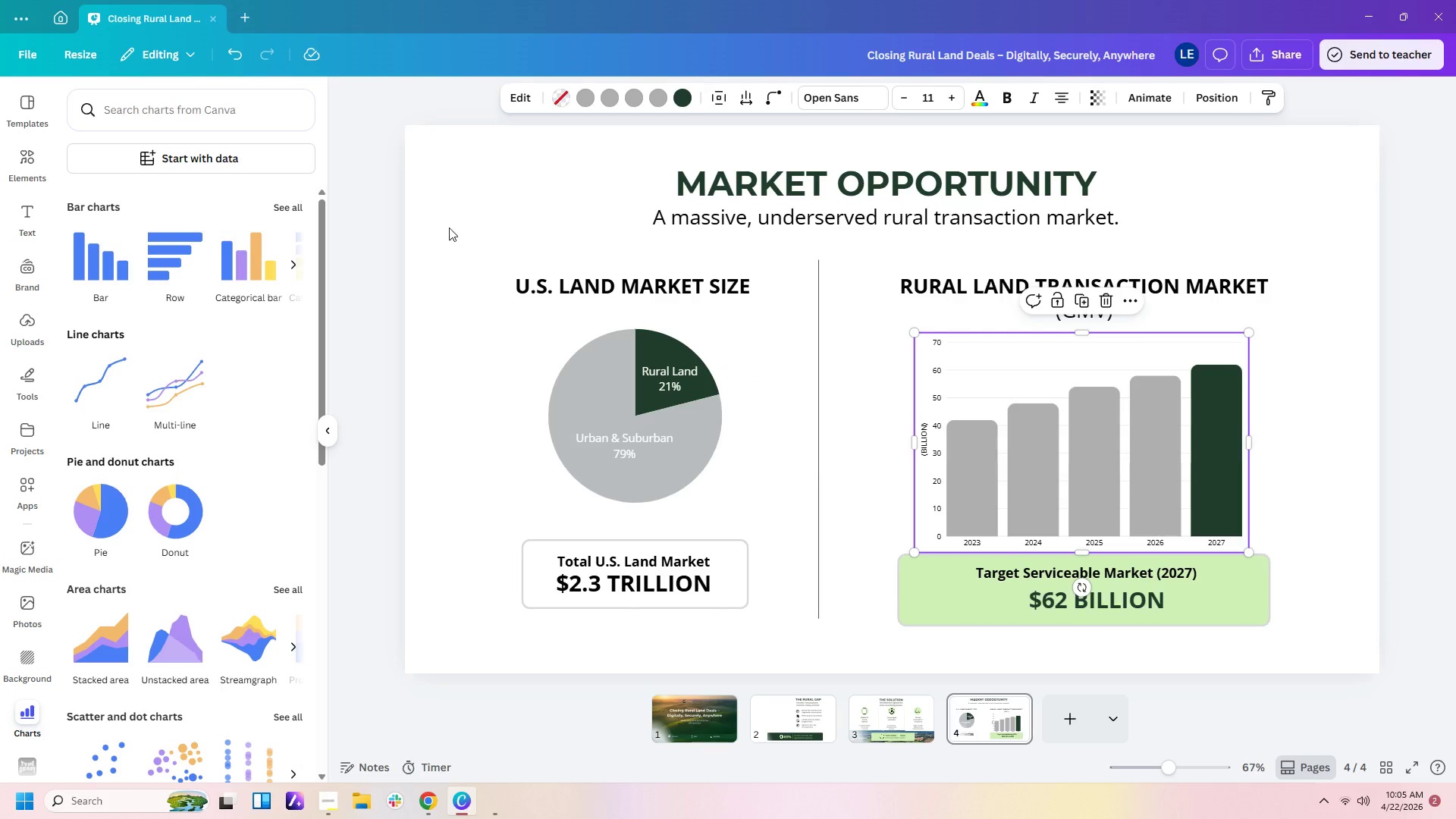 
double_click([1081, 494])
 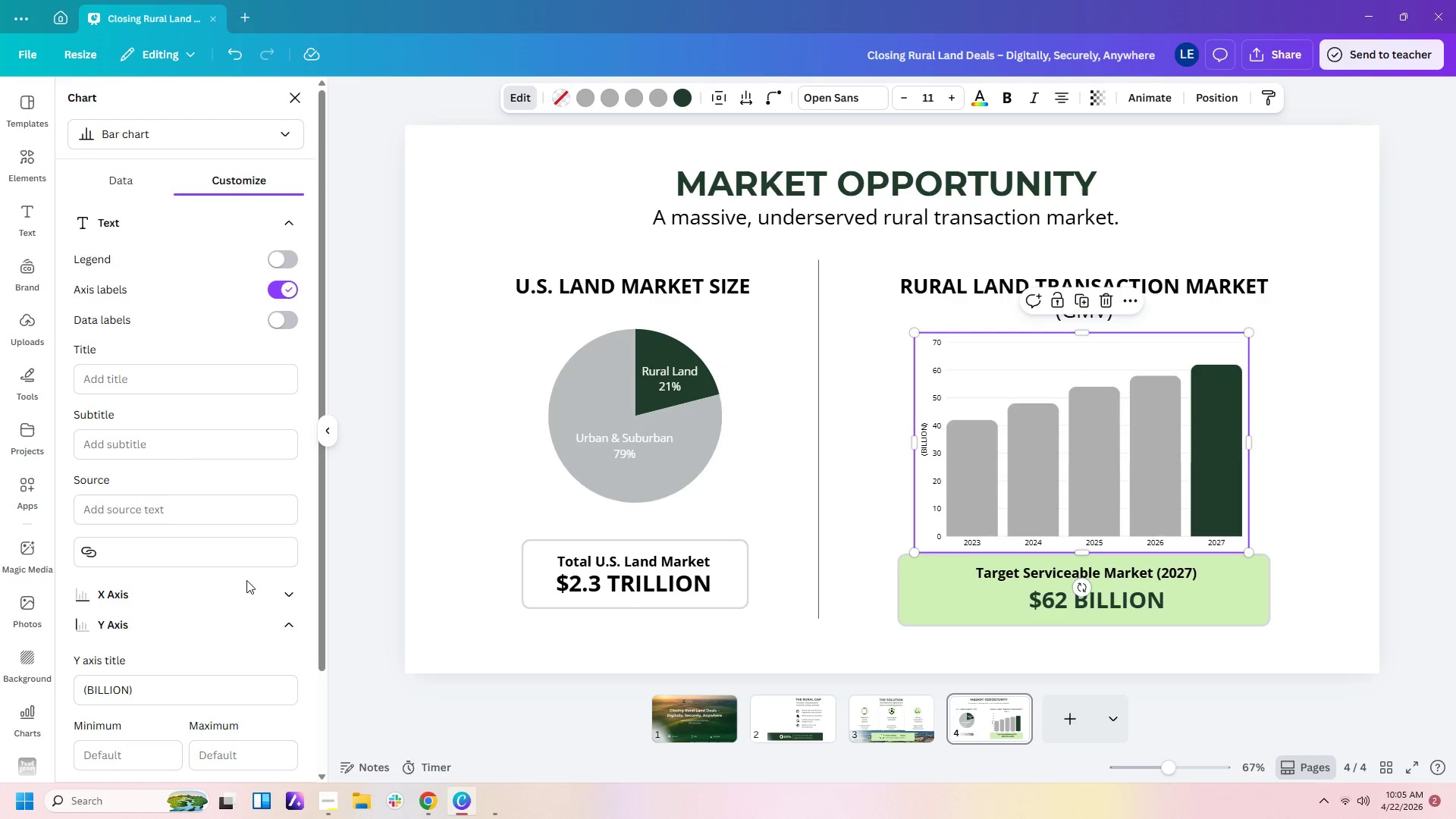 
scroll: coordinate [233, 632], scroll_direction: down, amount: 4.0
 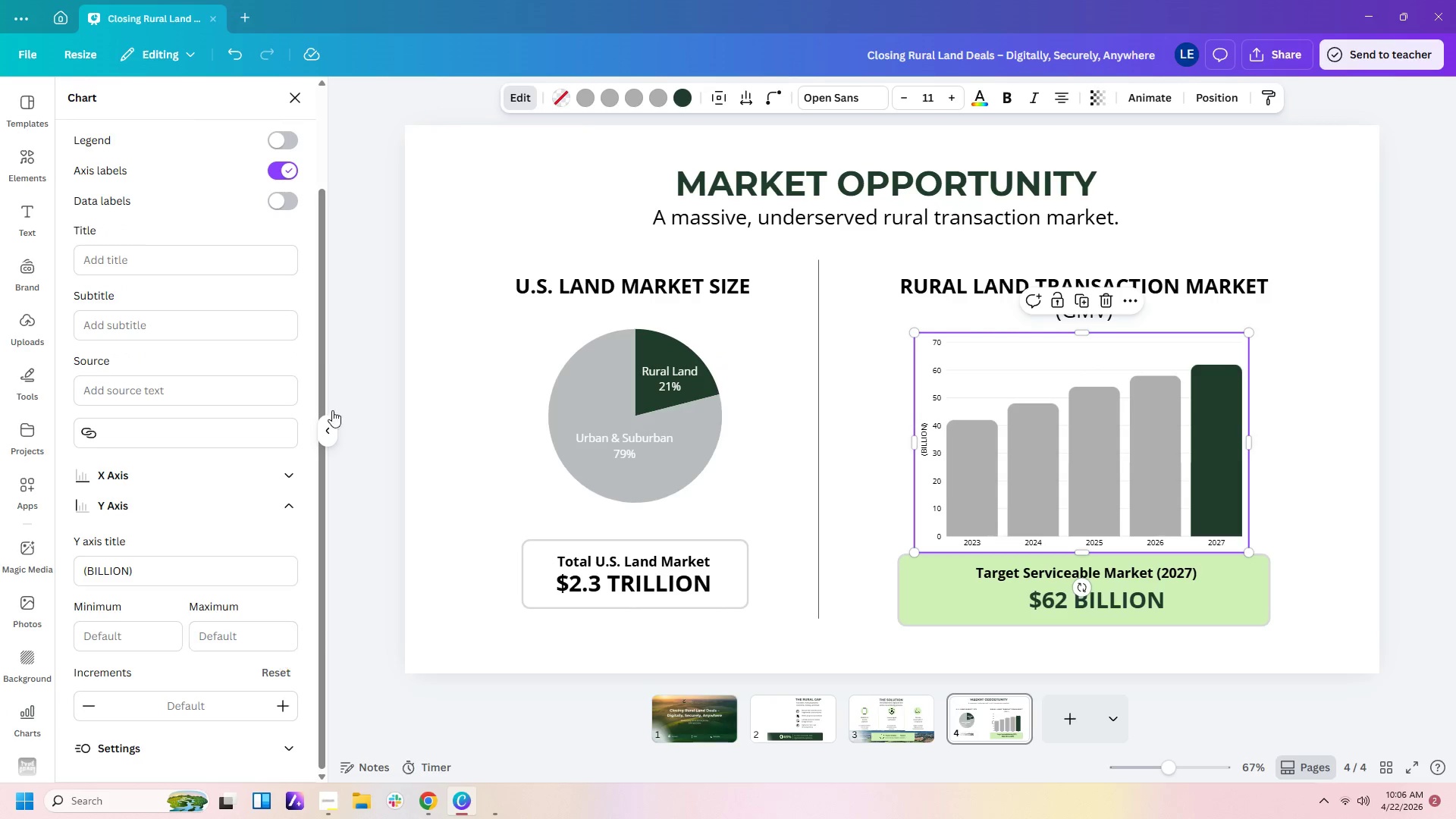 
left_click([277, 199])
 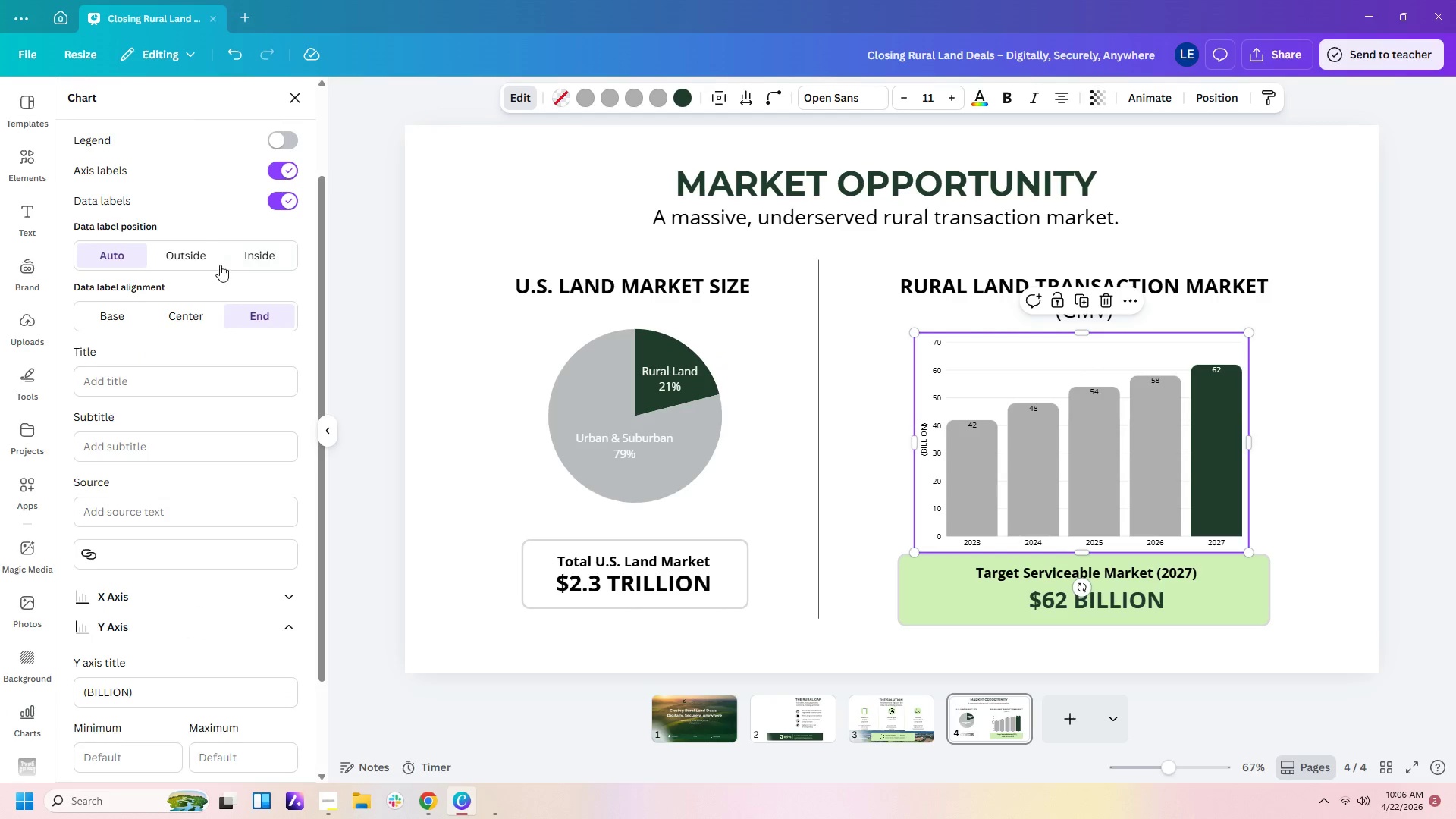 
left_click([190, 261])
 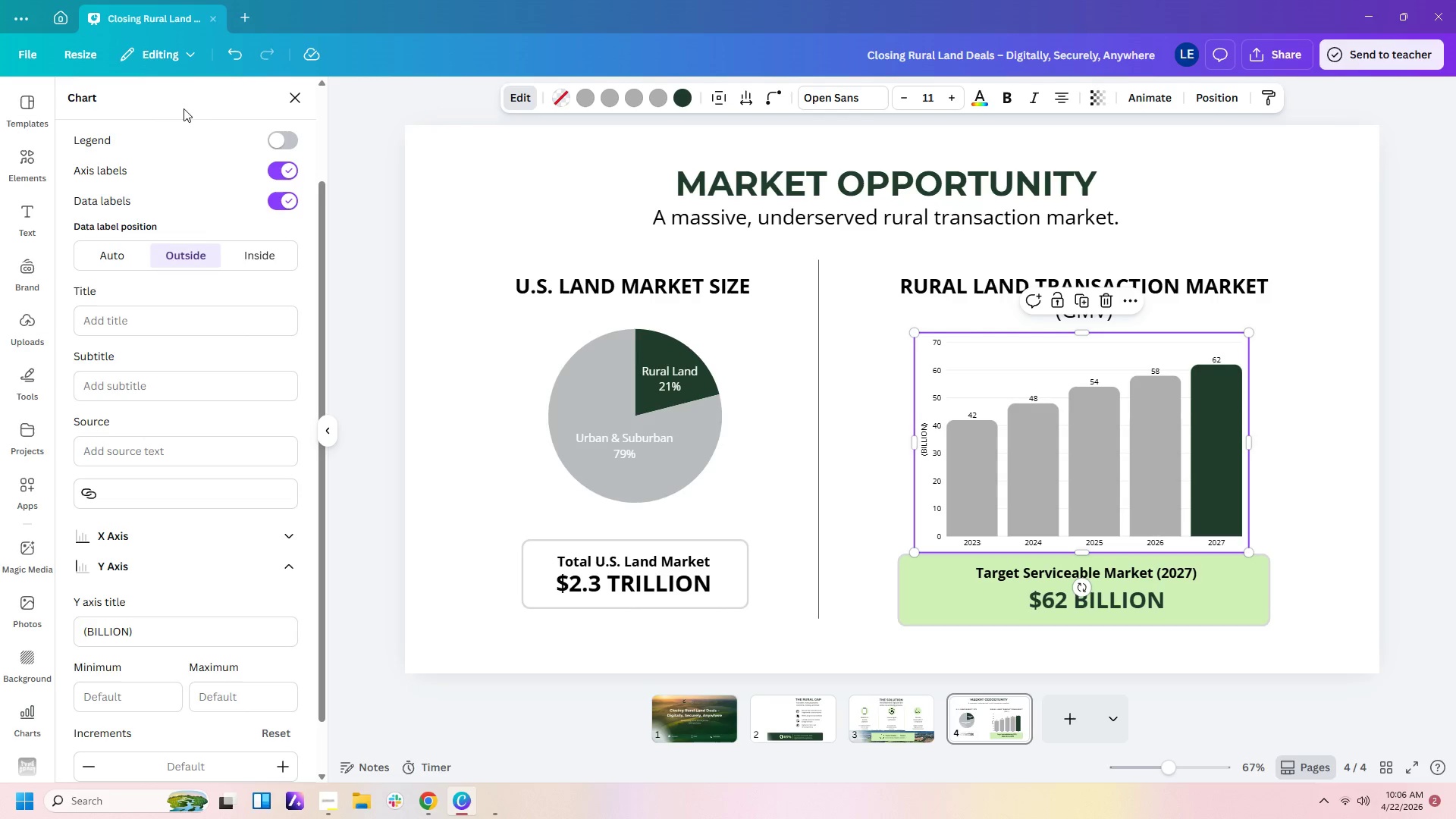 
wait(5.8)
 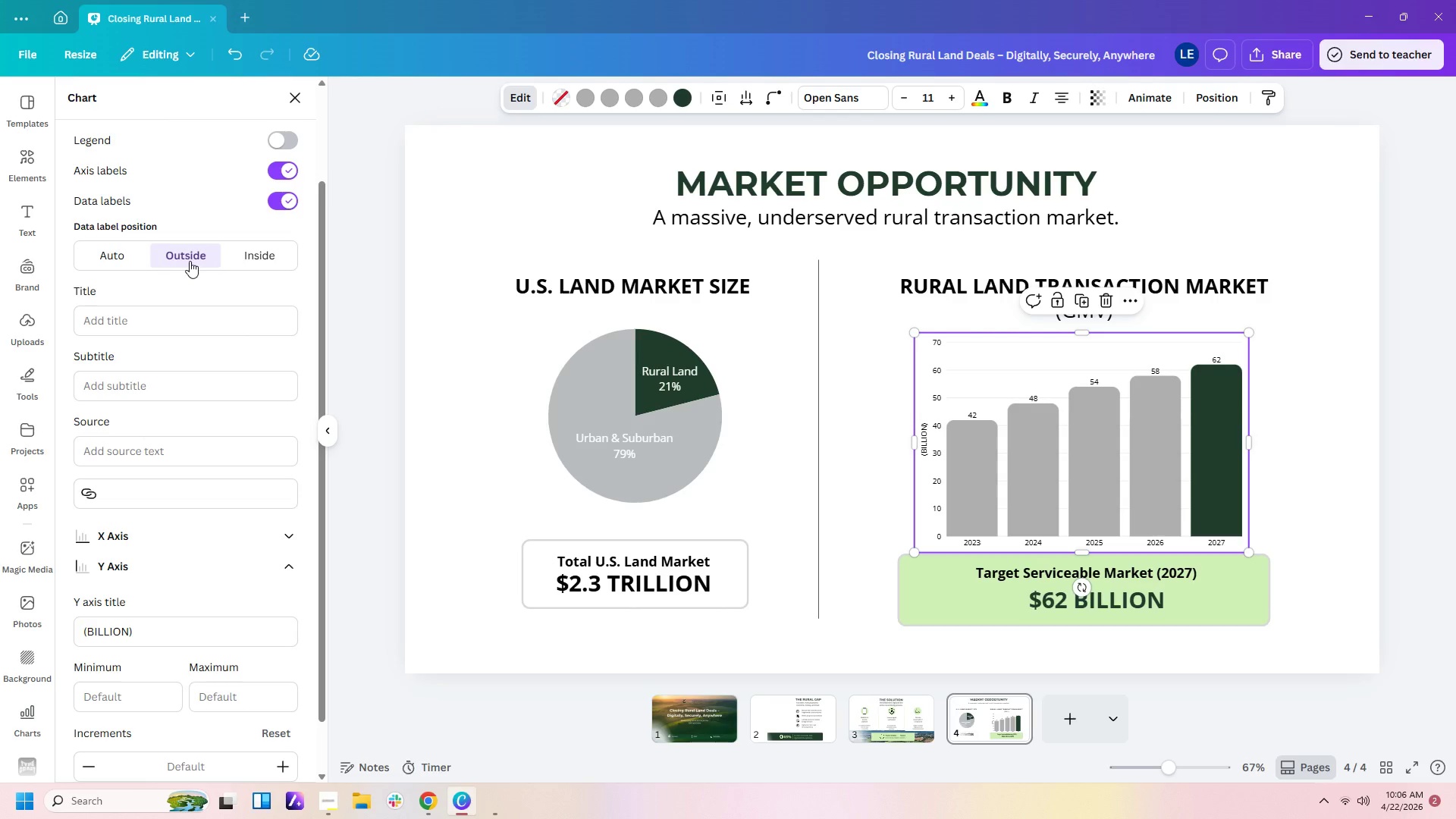 
scroll: coordinate [182, 254], scroll_direction: up, amount: 7.0
 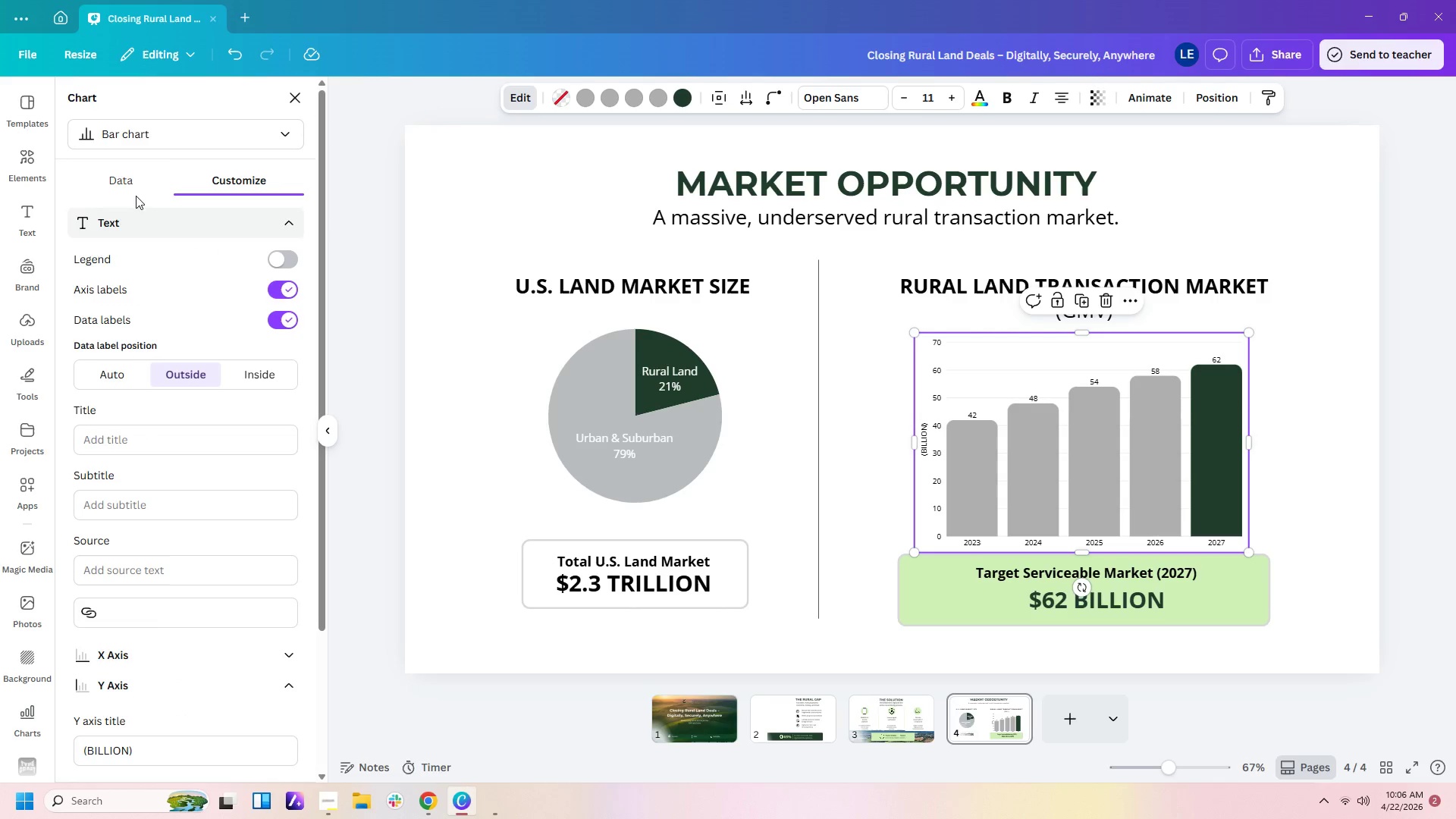 
left_click([125, 181])
 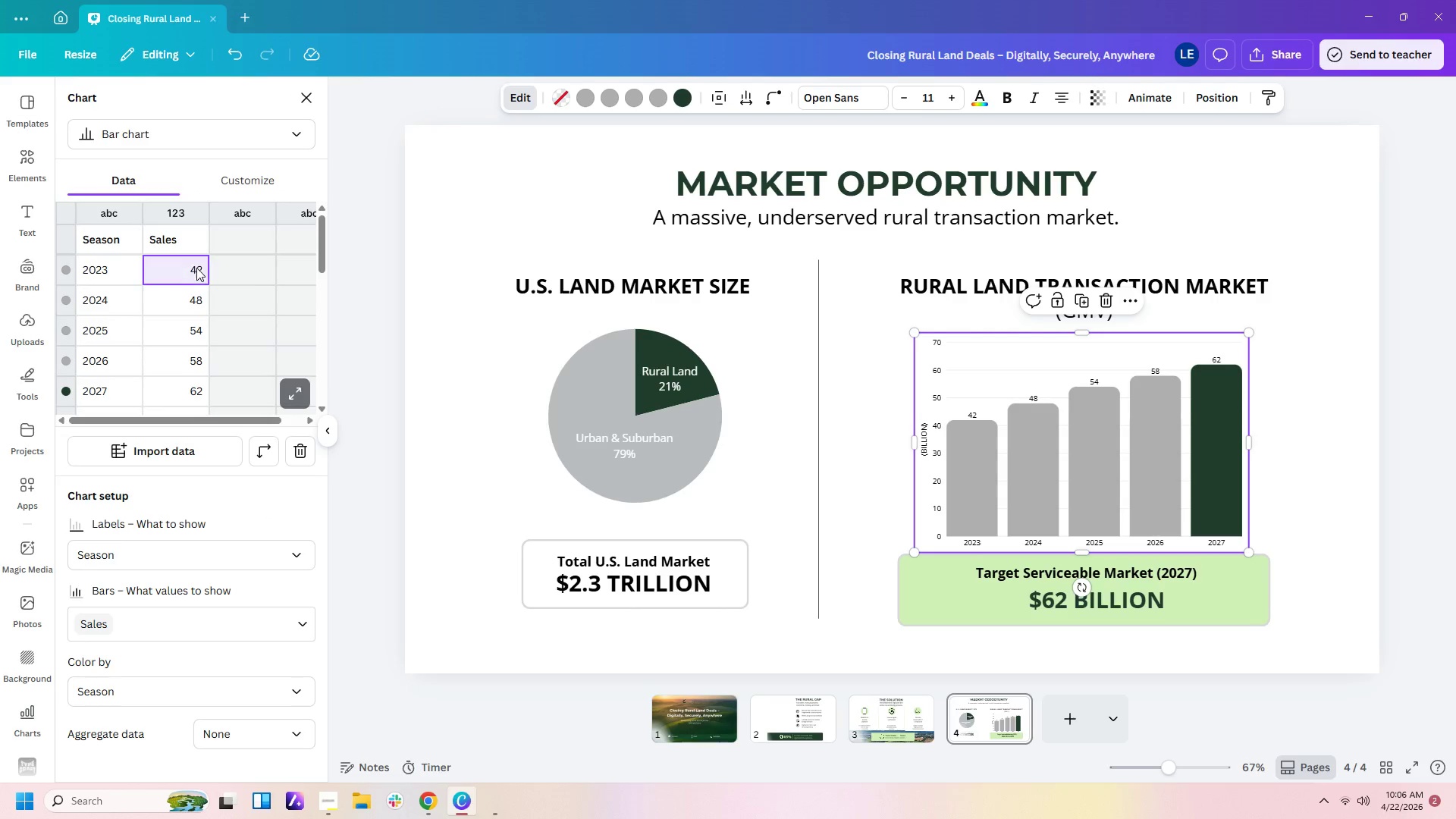 
double_click([191, 268])
 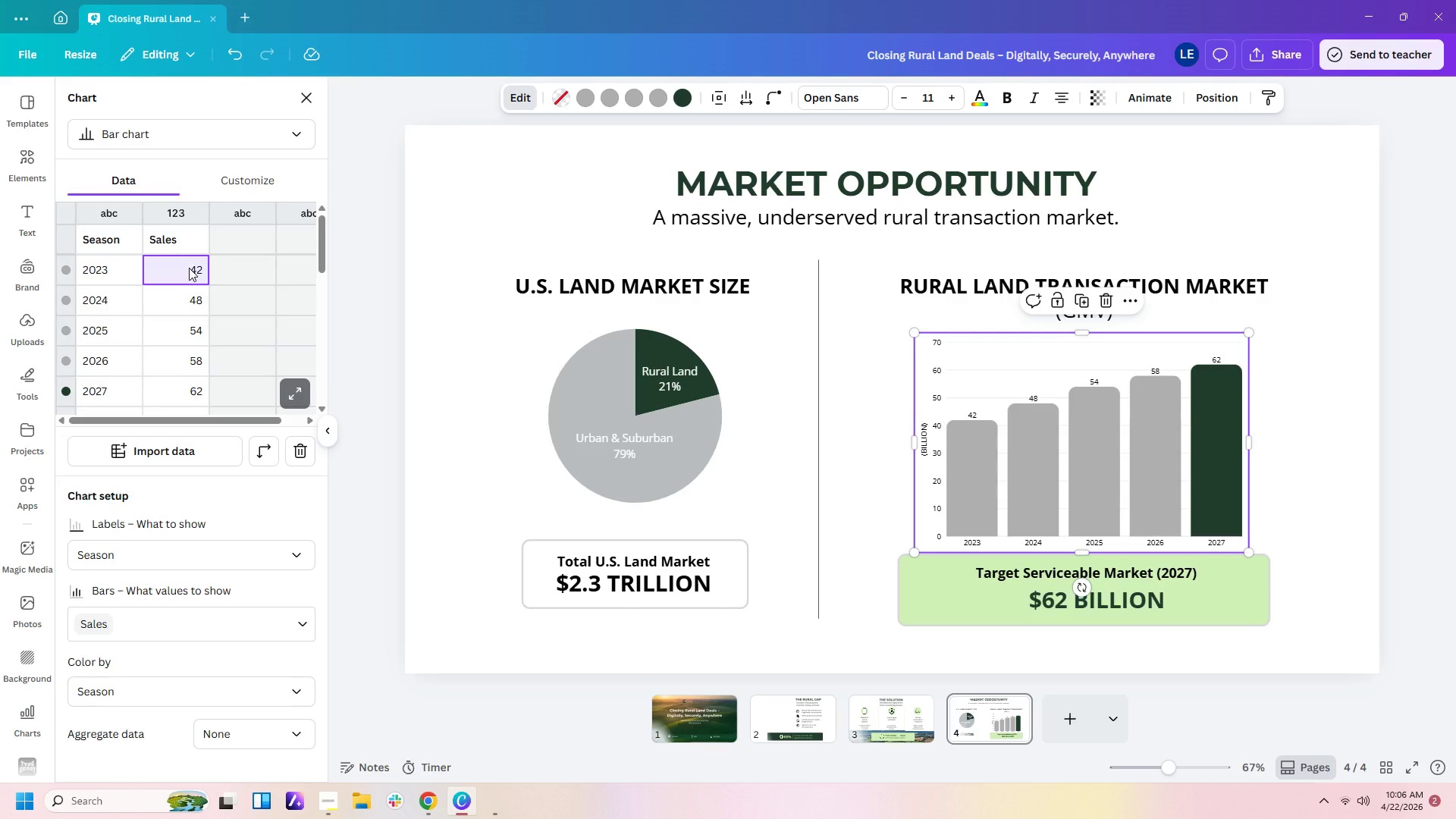 
double_click([189, 268])
 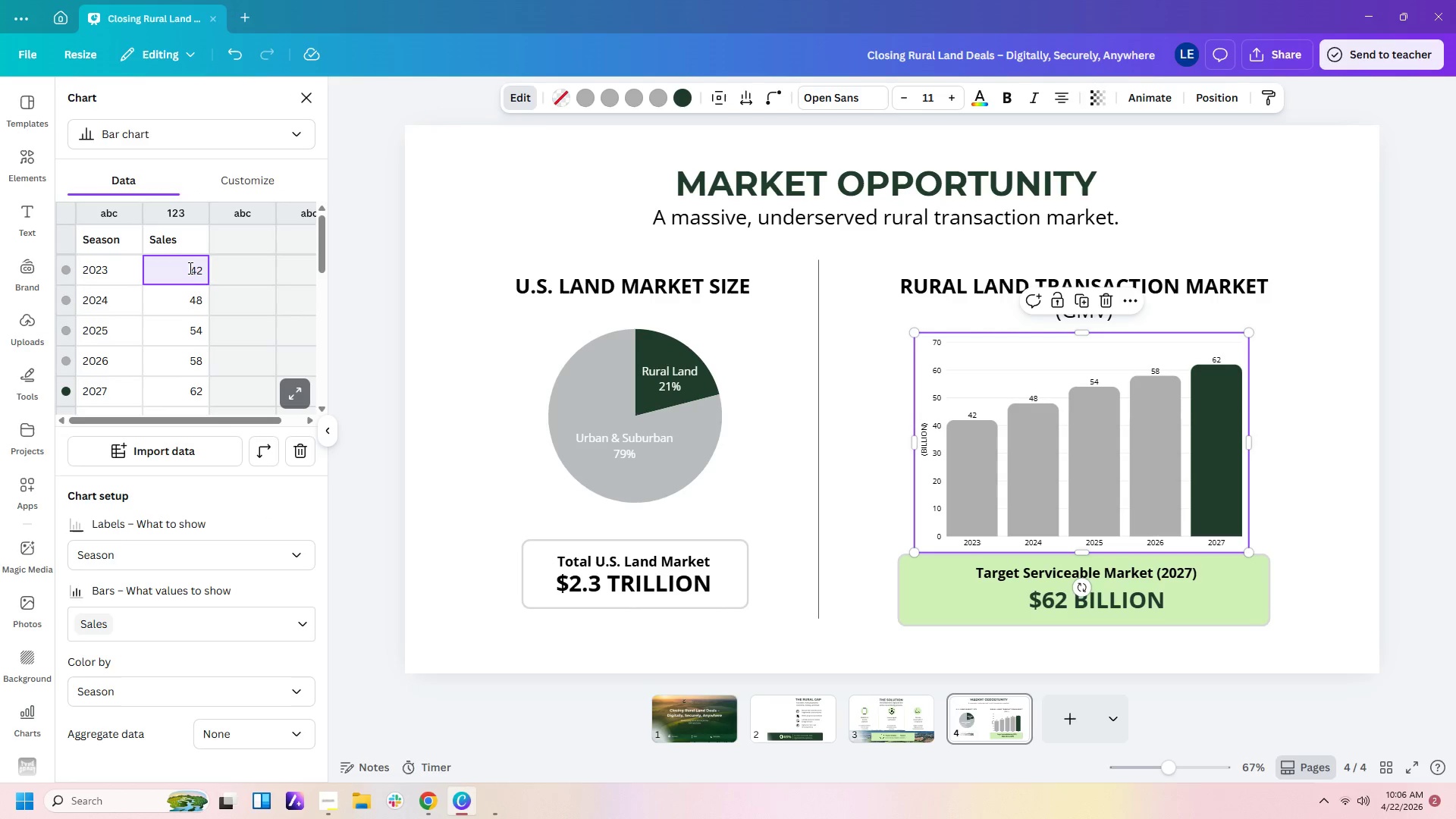 
key(ArrowLeft)
 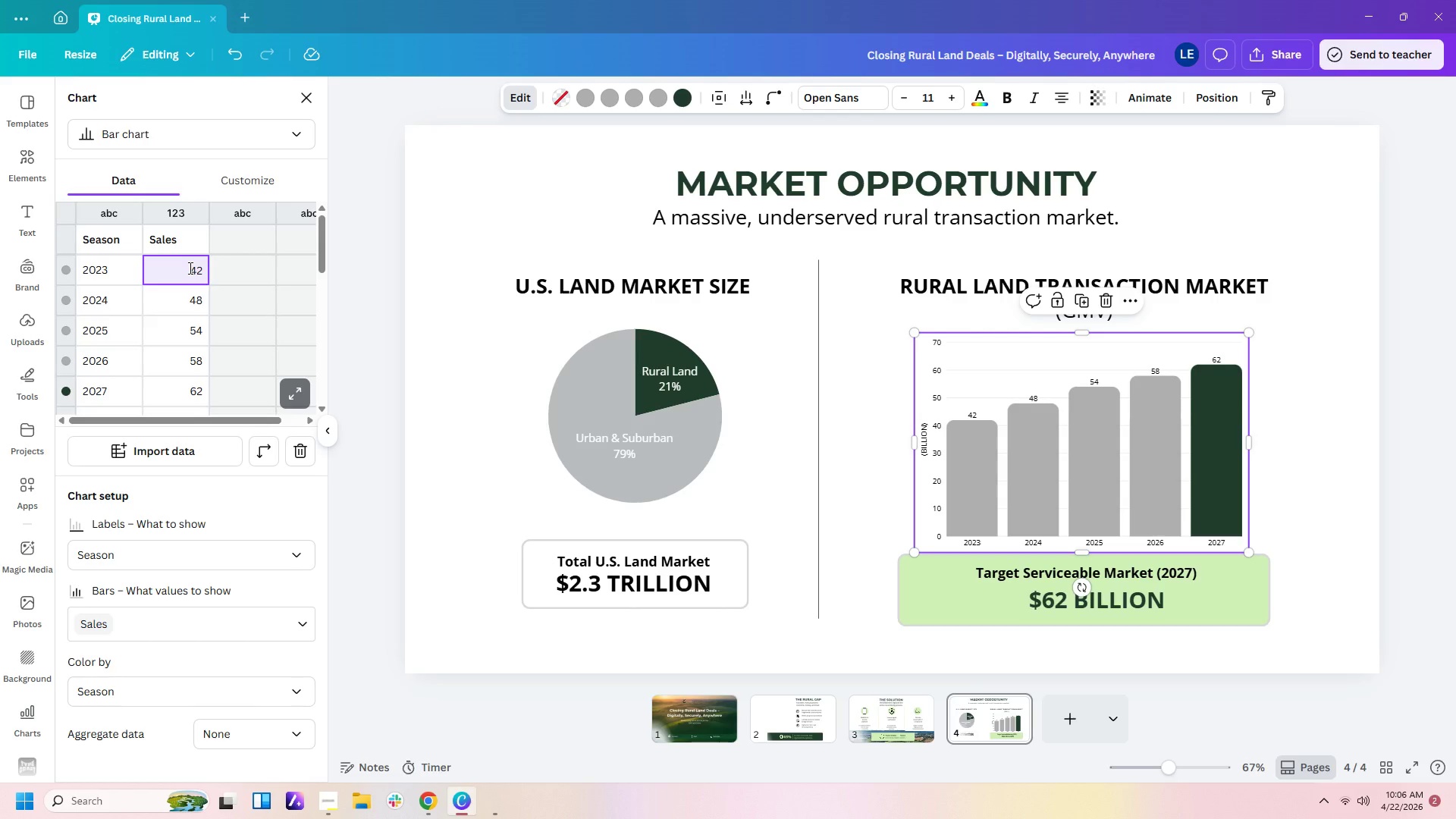 
key(Shift+4)
 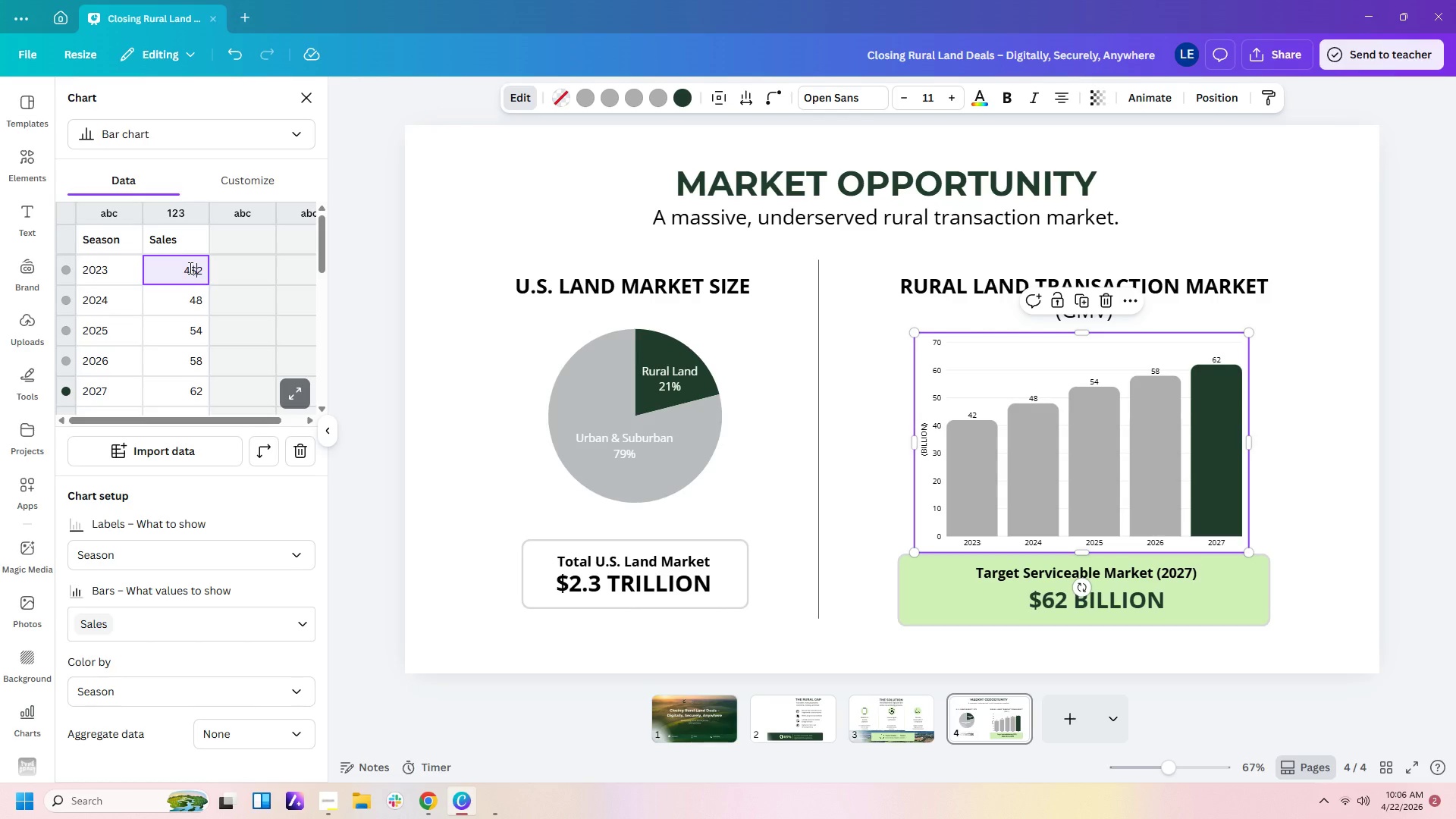 
key(Backspace)
 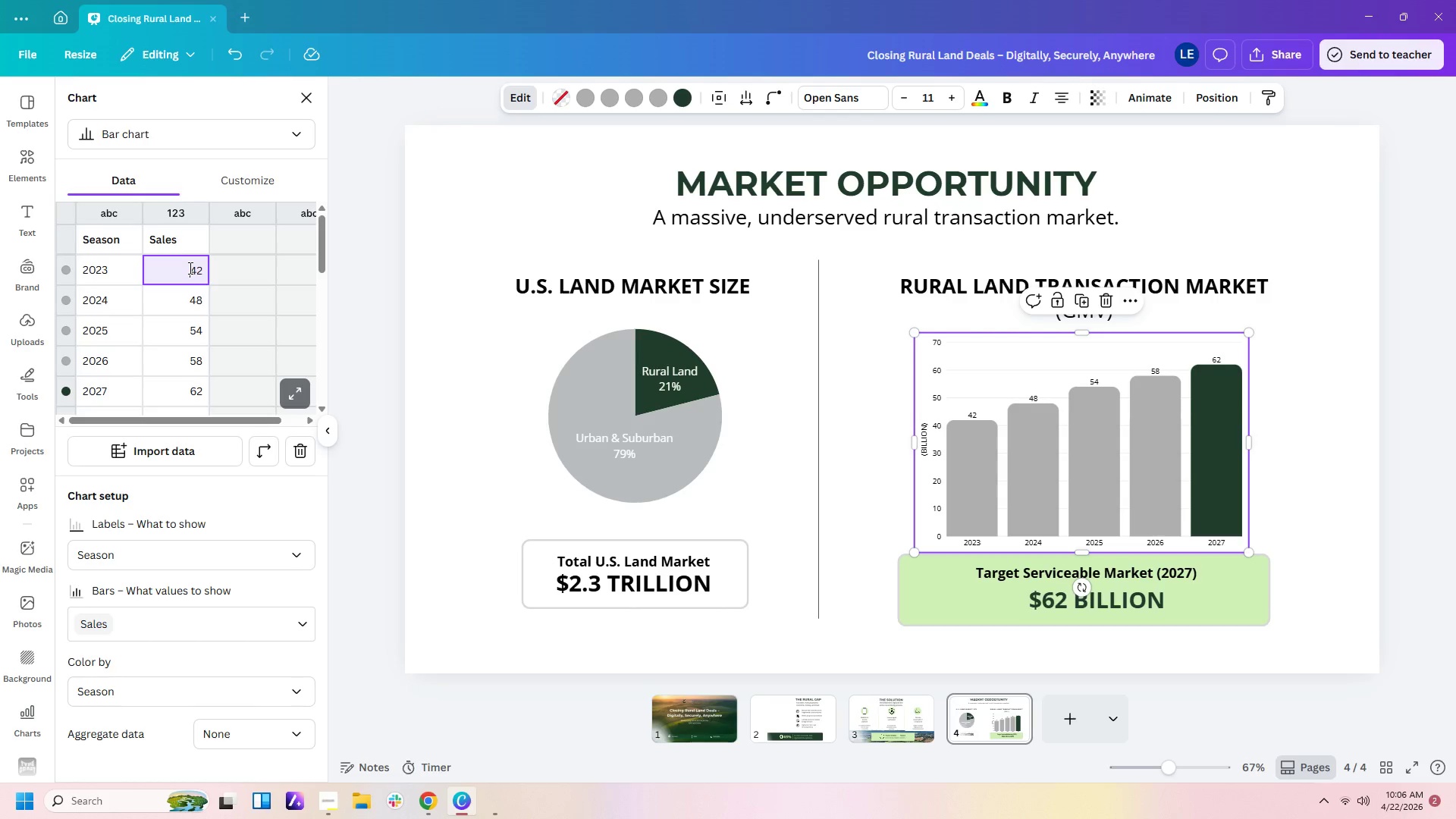 
key(ArrowLeft)
 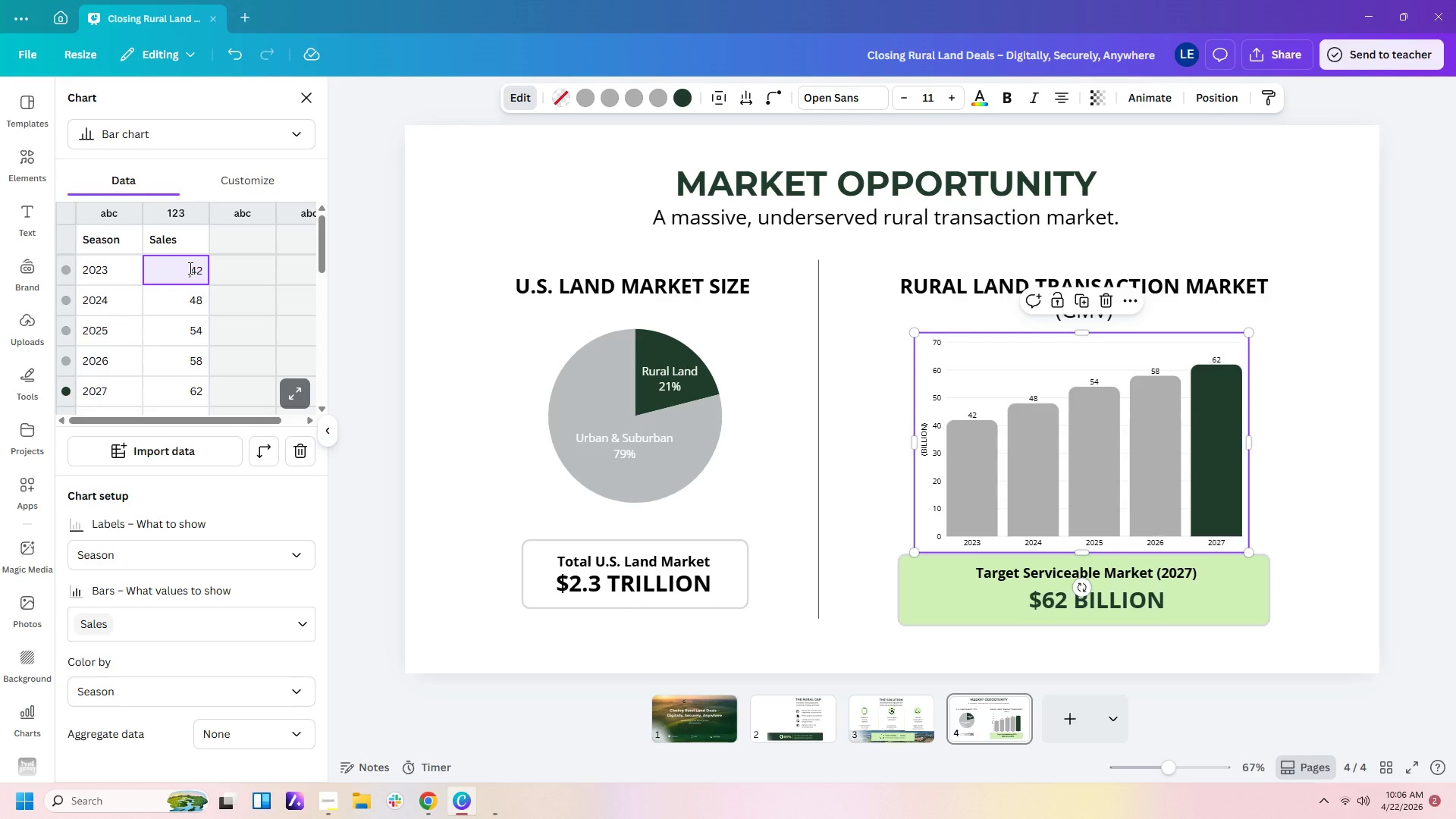 
key(Shift+4)
 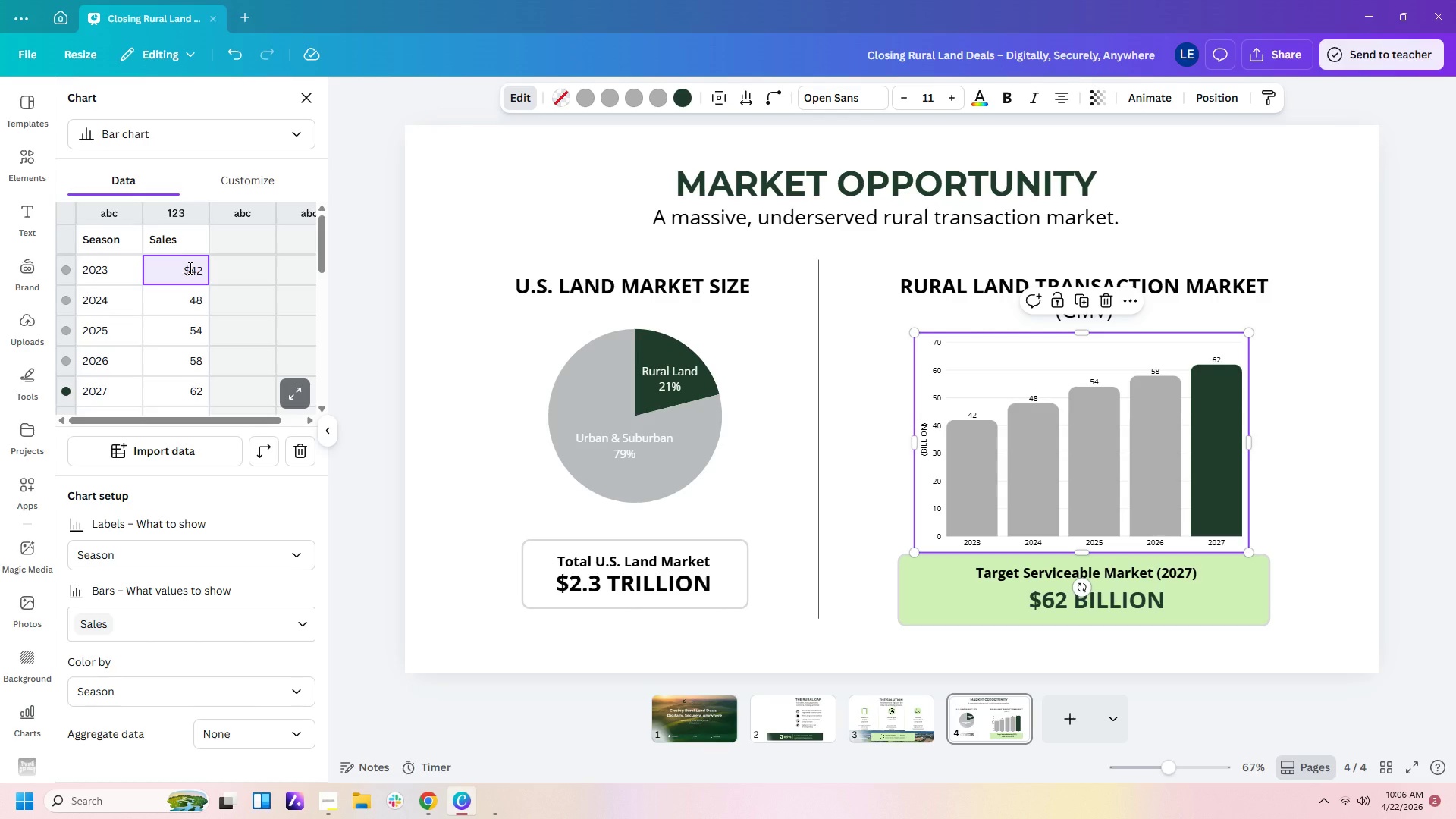 
key(ArrowDown)
 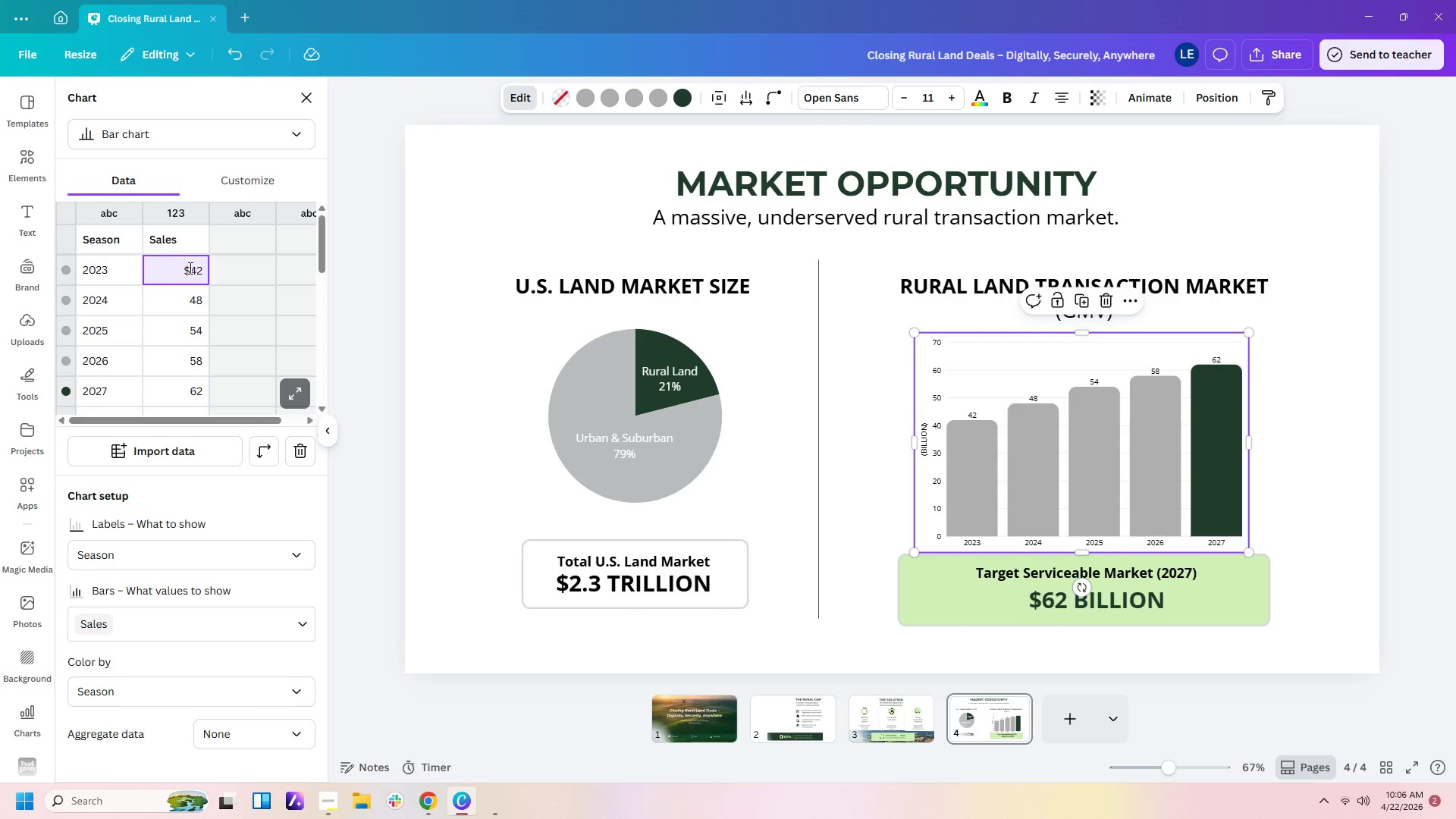 
key(Enter)
 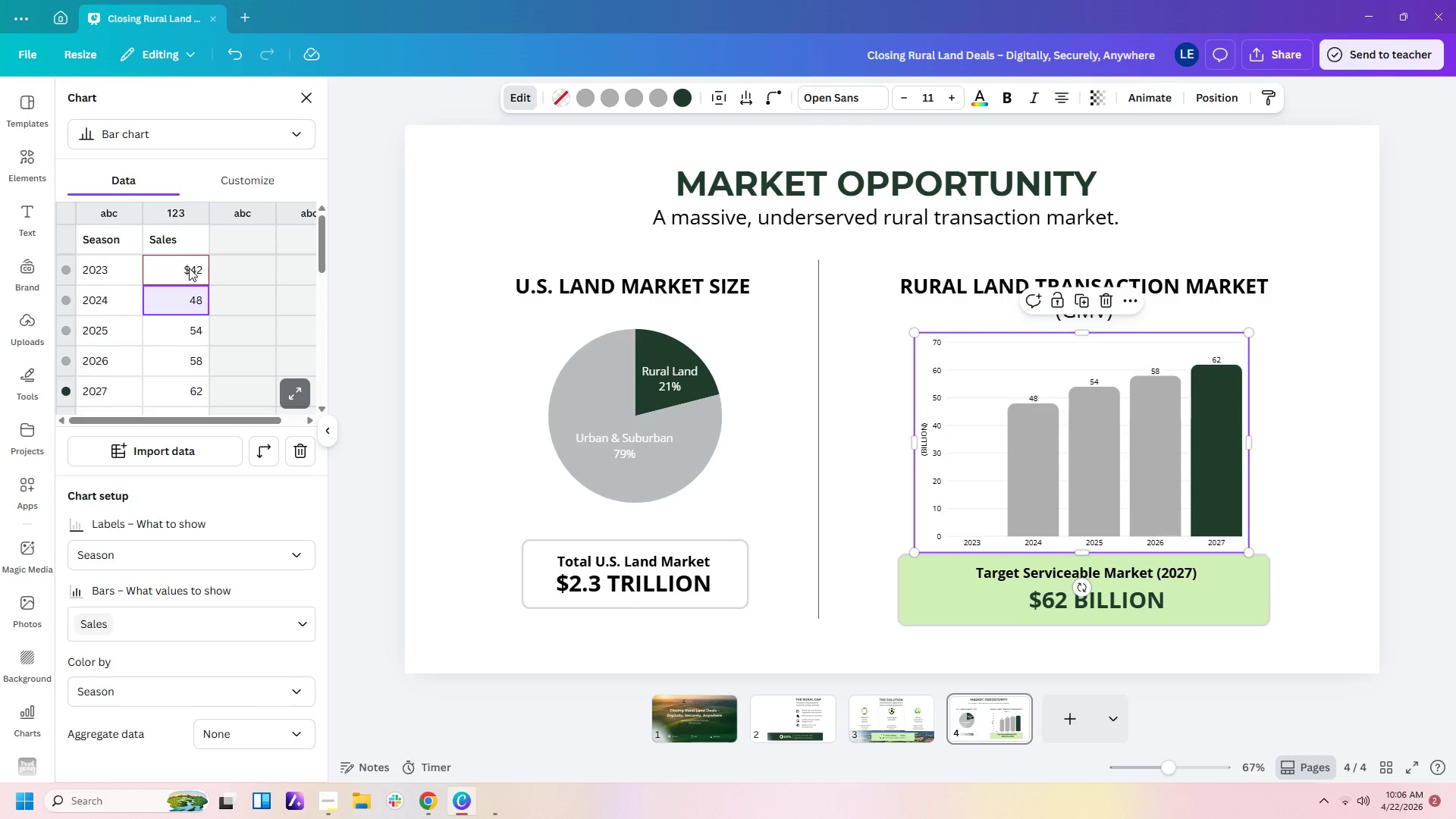 
key(ArrowUp)
 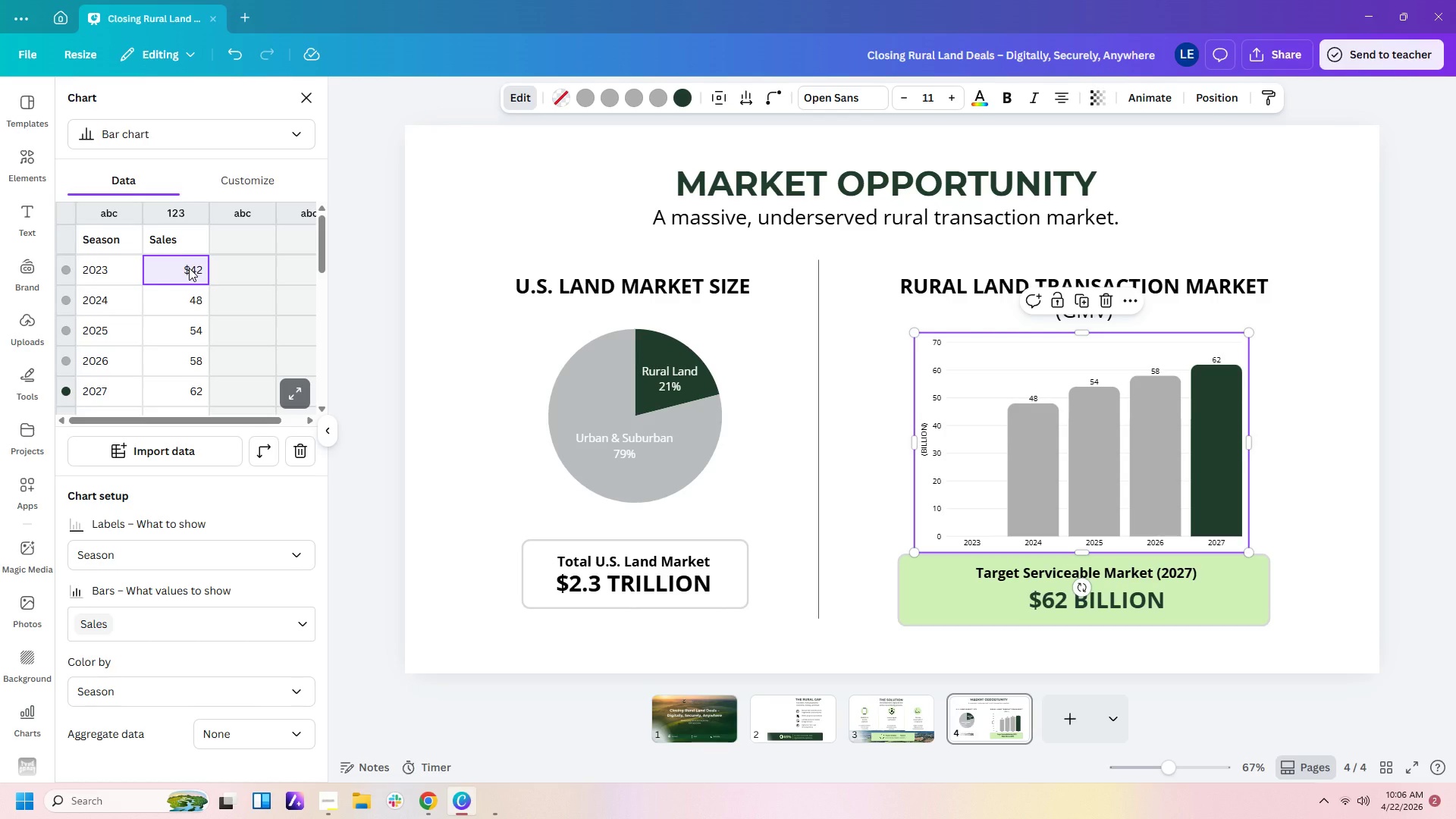 
key(Numpad4)
 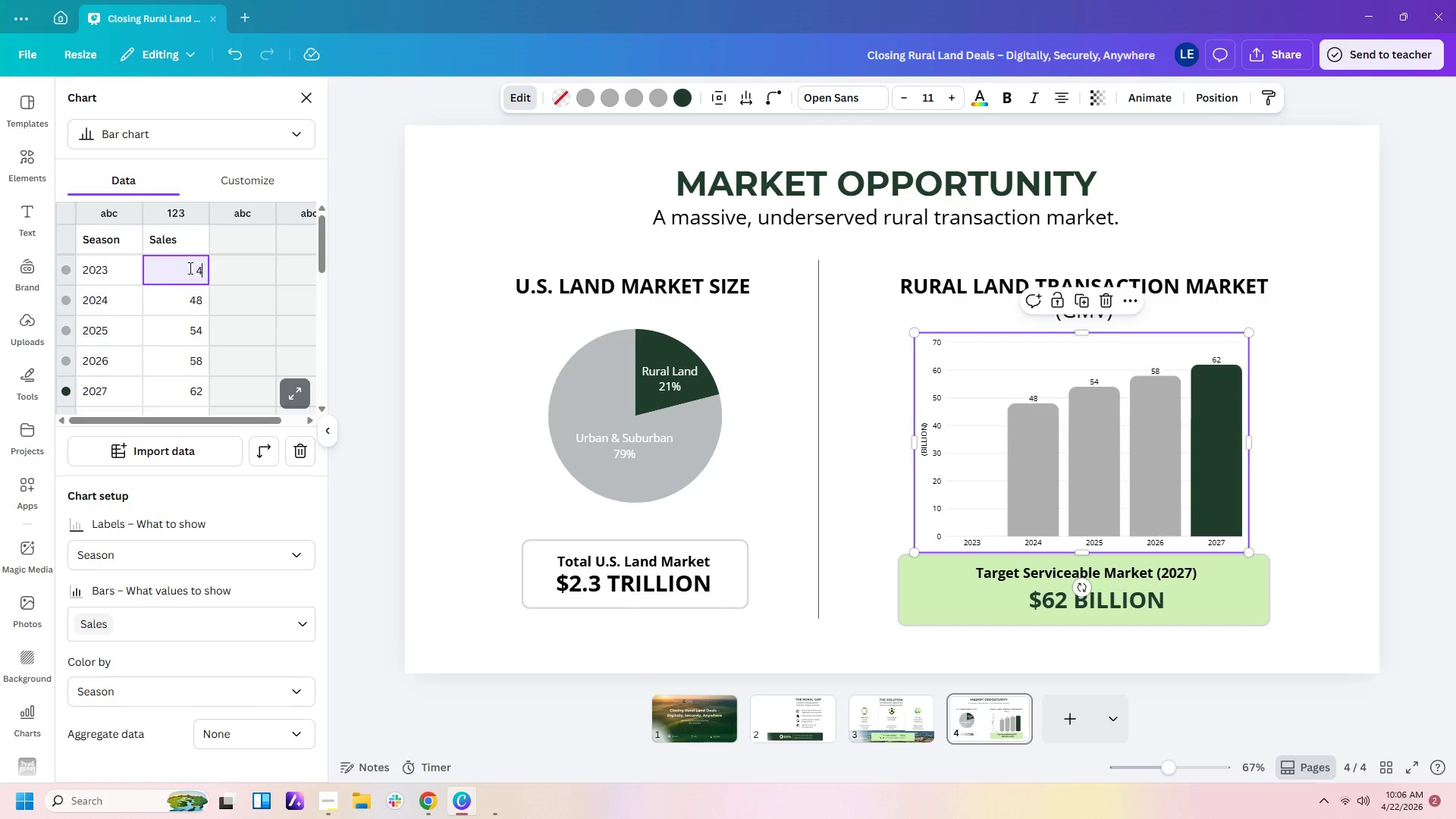 
key(Numpad2)
 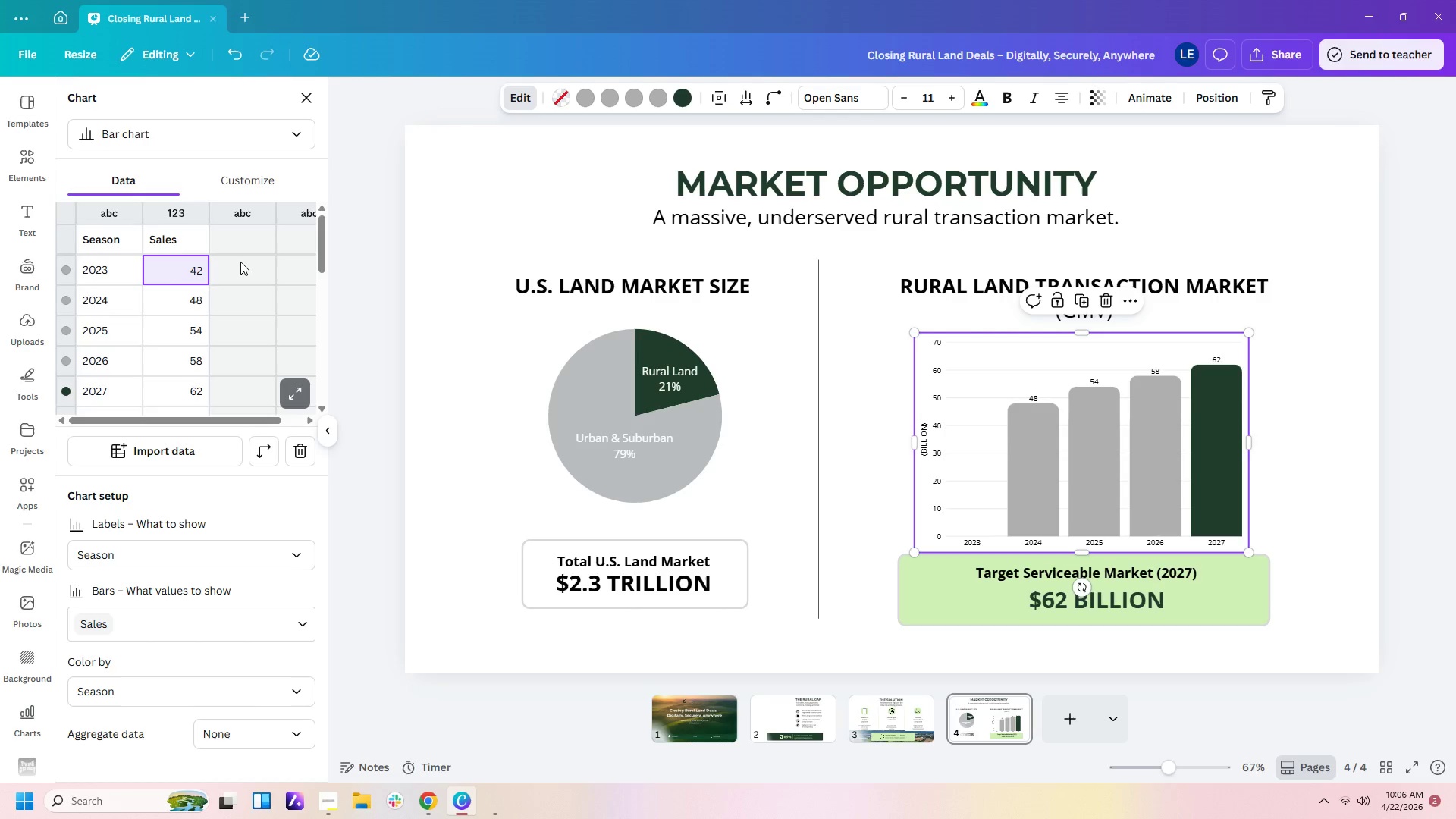 
left_click([268, 267])
 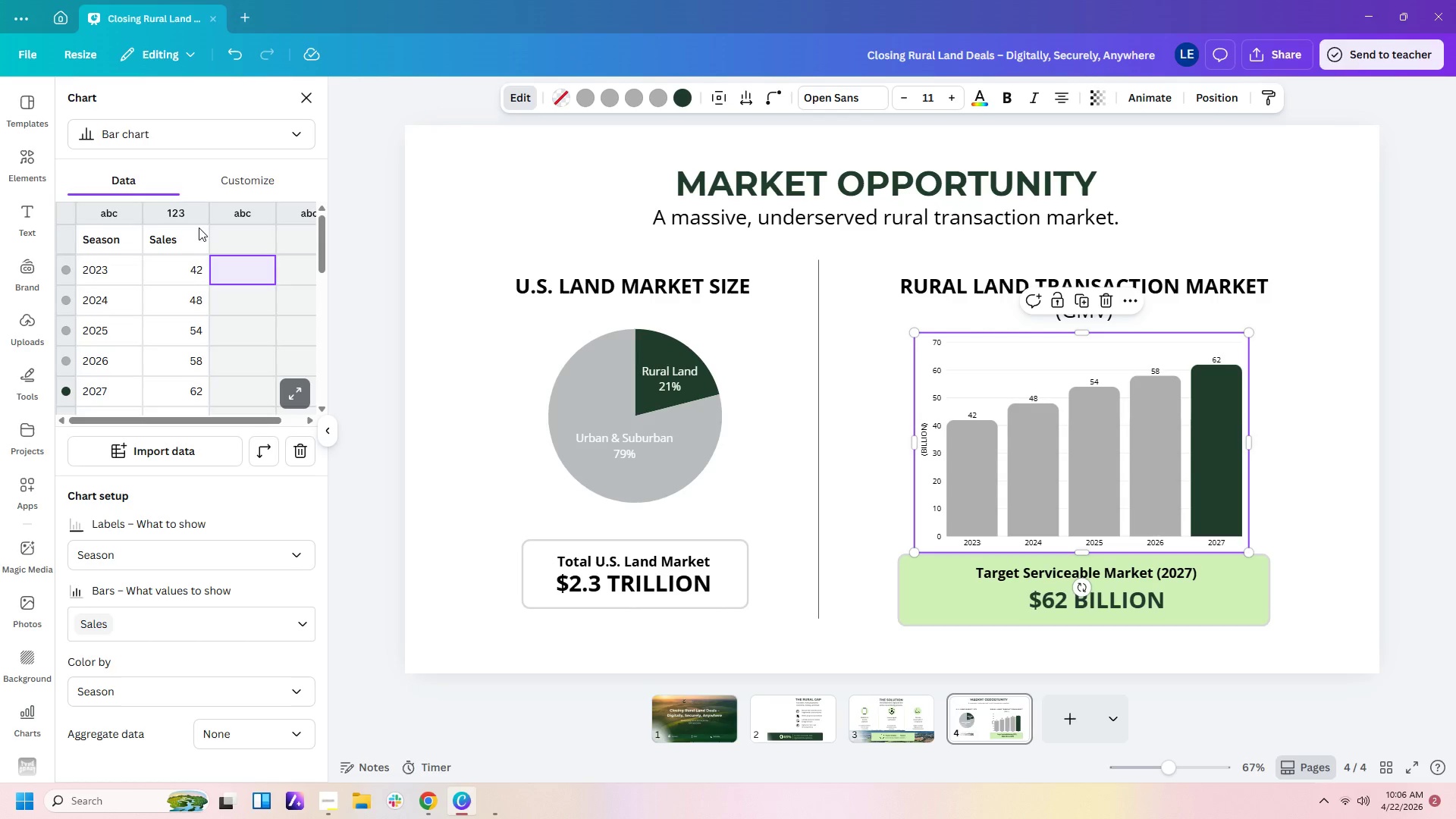 
left_click([181, 220])
 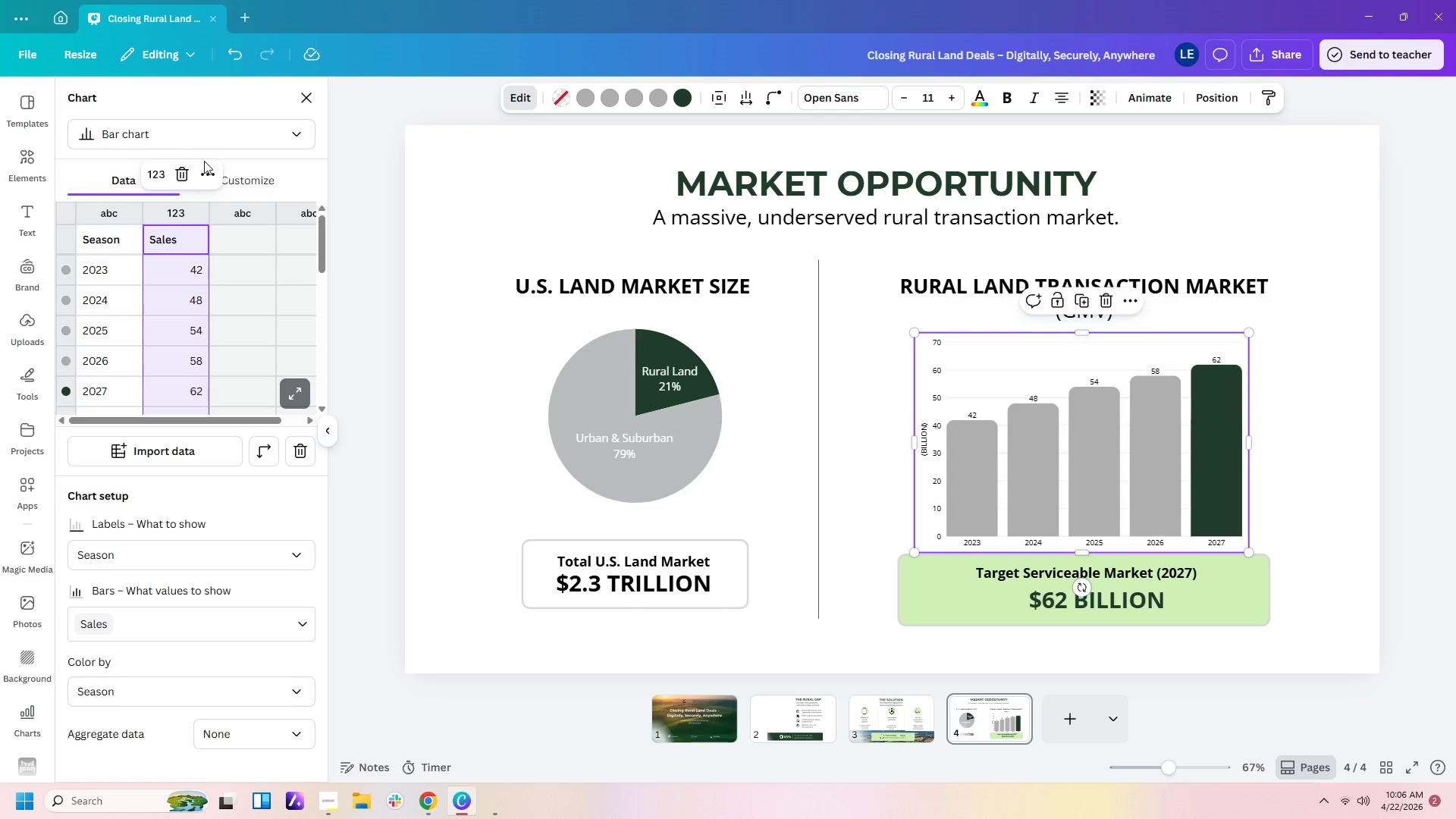 
left_click([206, 174])
 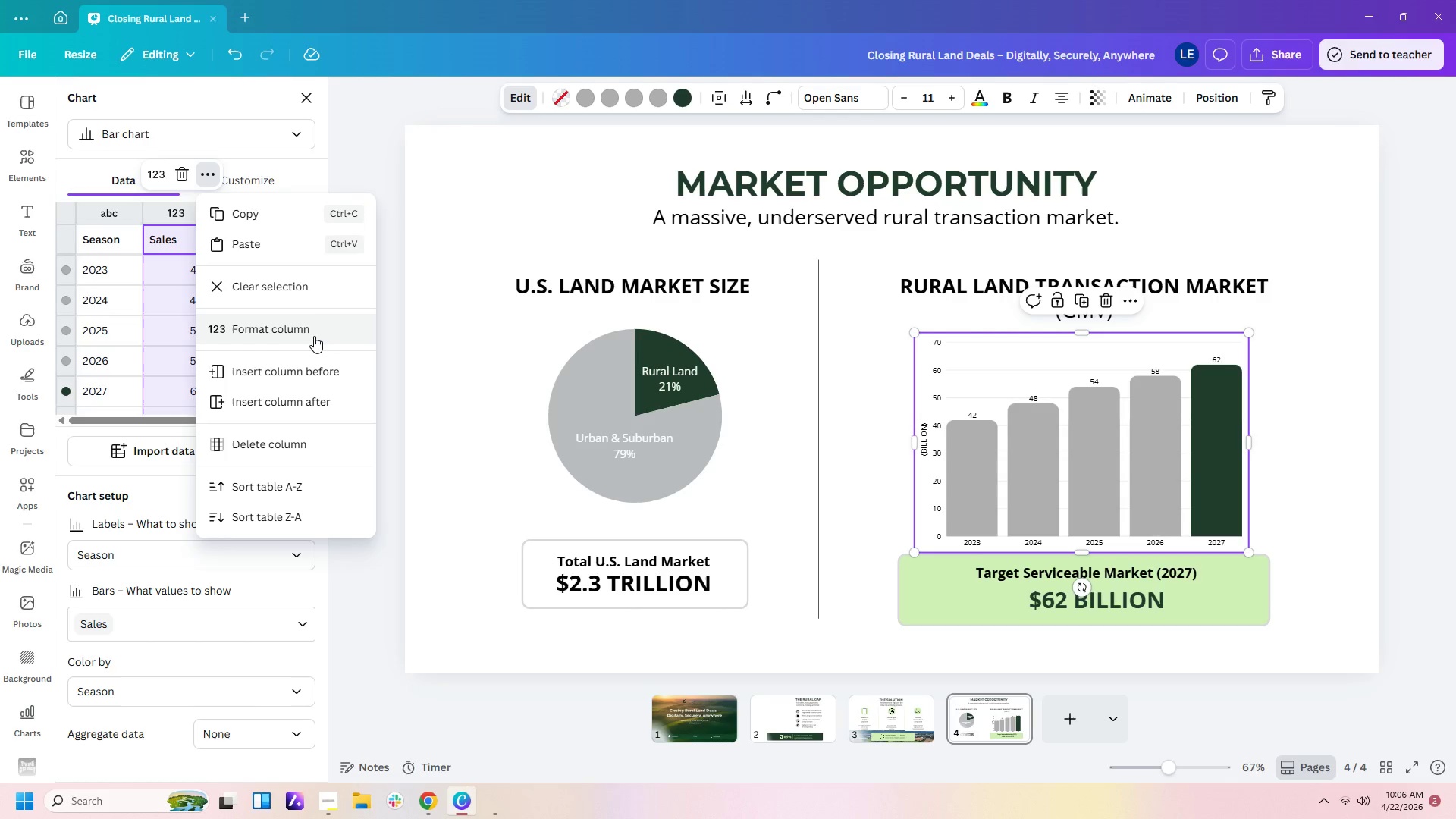 
left_click([390, 279])
 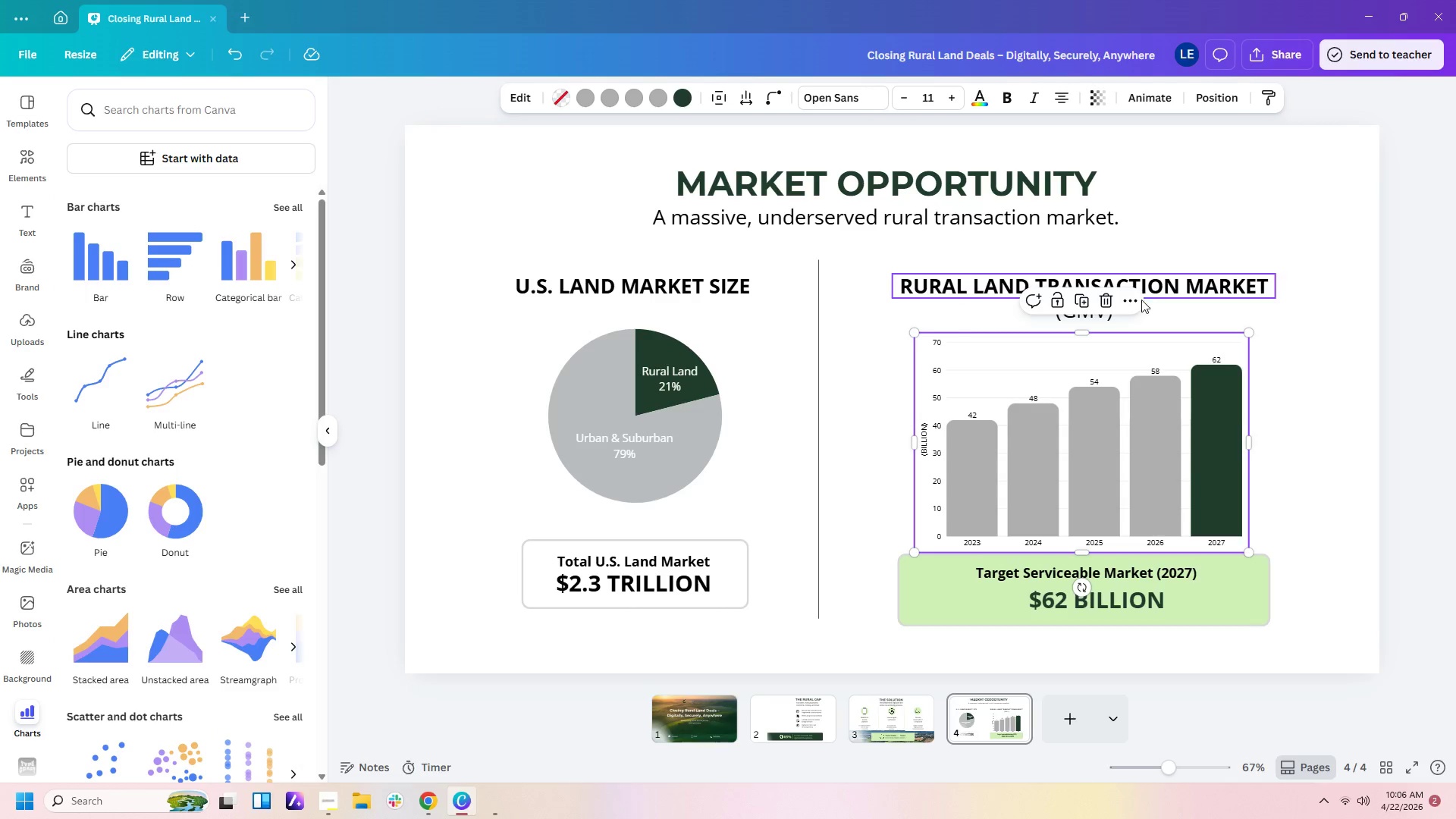 
double_click([1100, 355])
 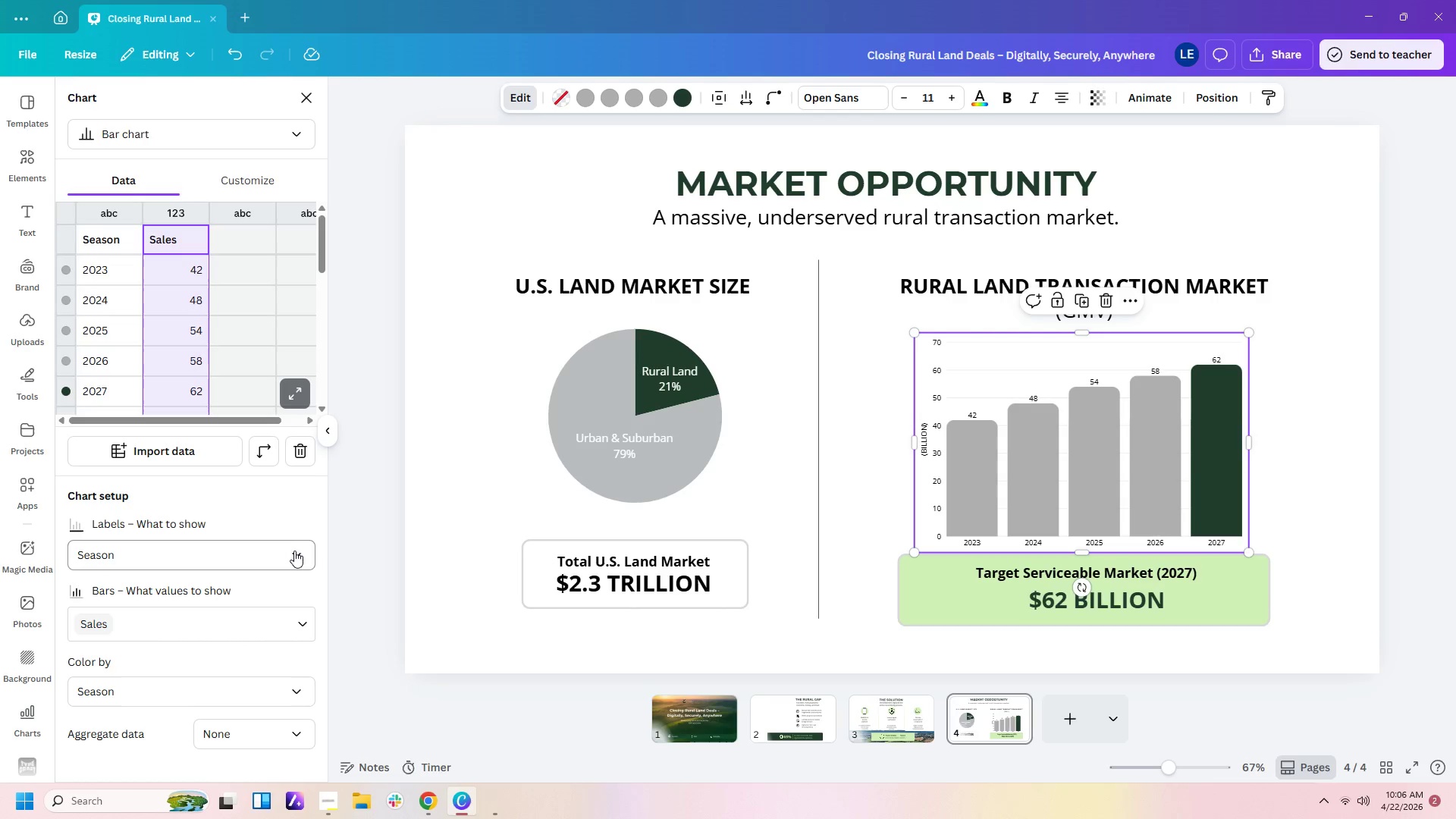 
wait(7.27)
 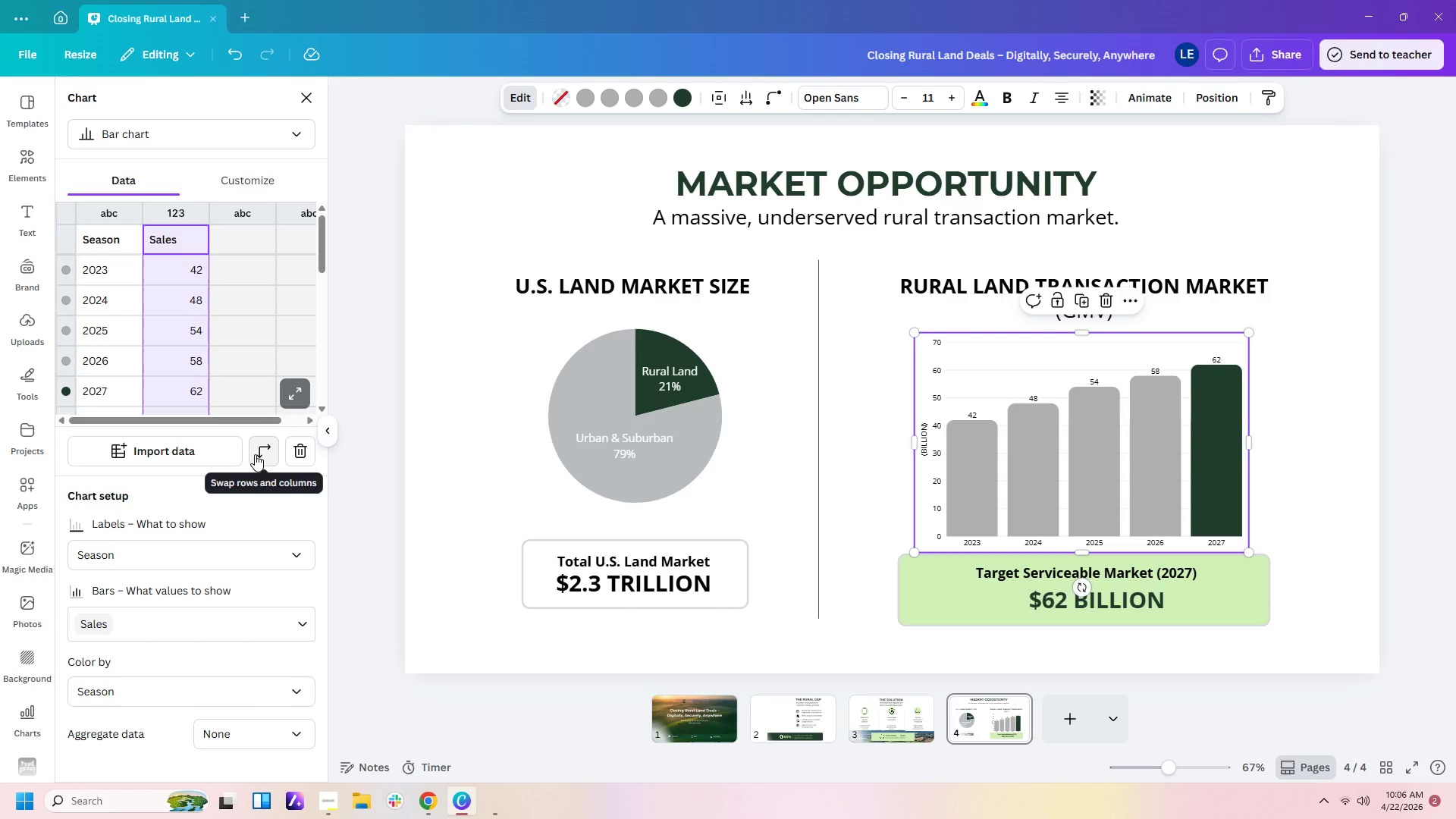 
left_click([105, 235])
 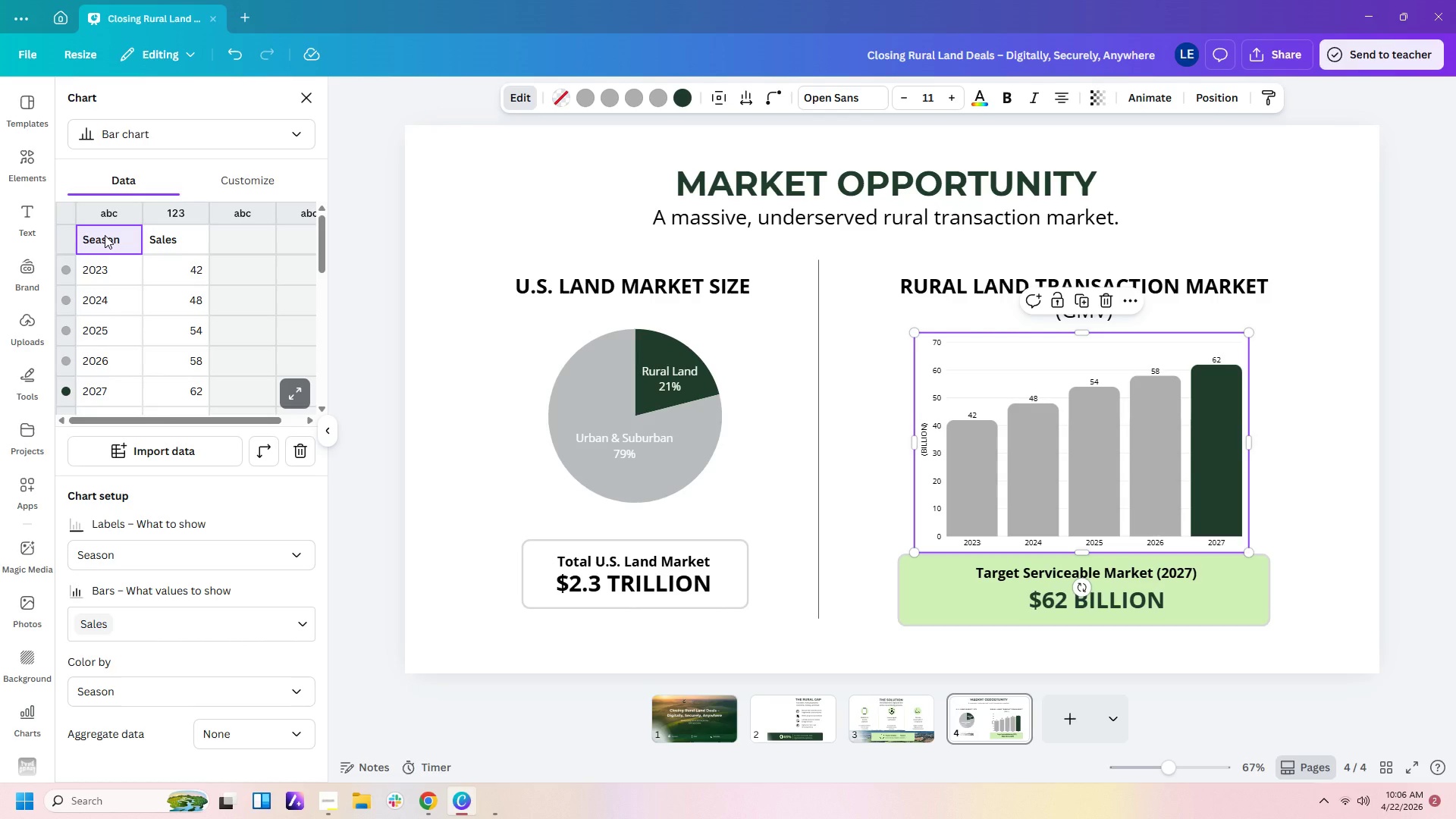 
type(Year)
 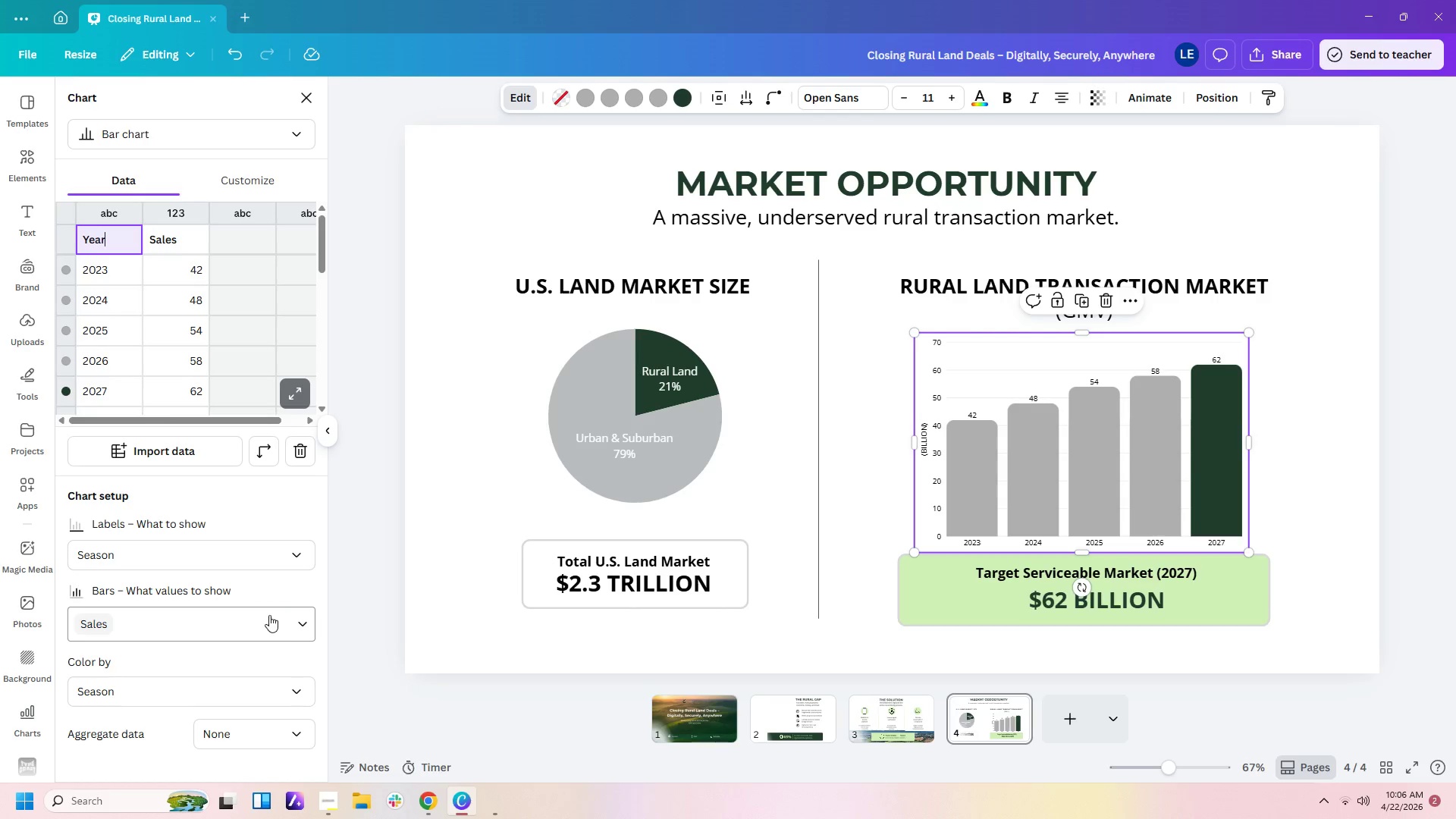 
left_click([301, 624])
 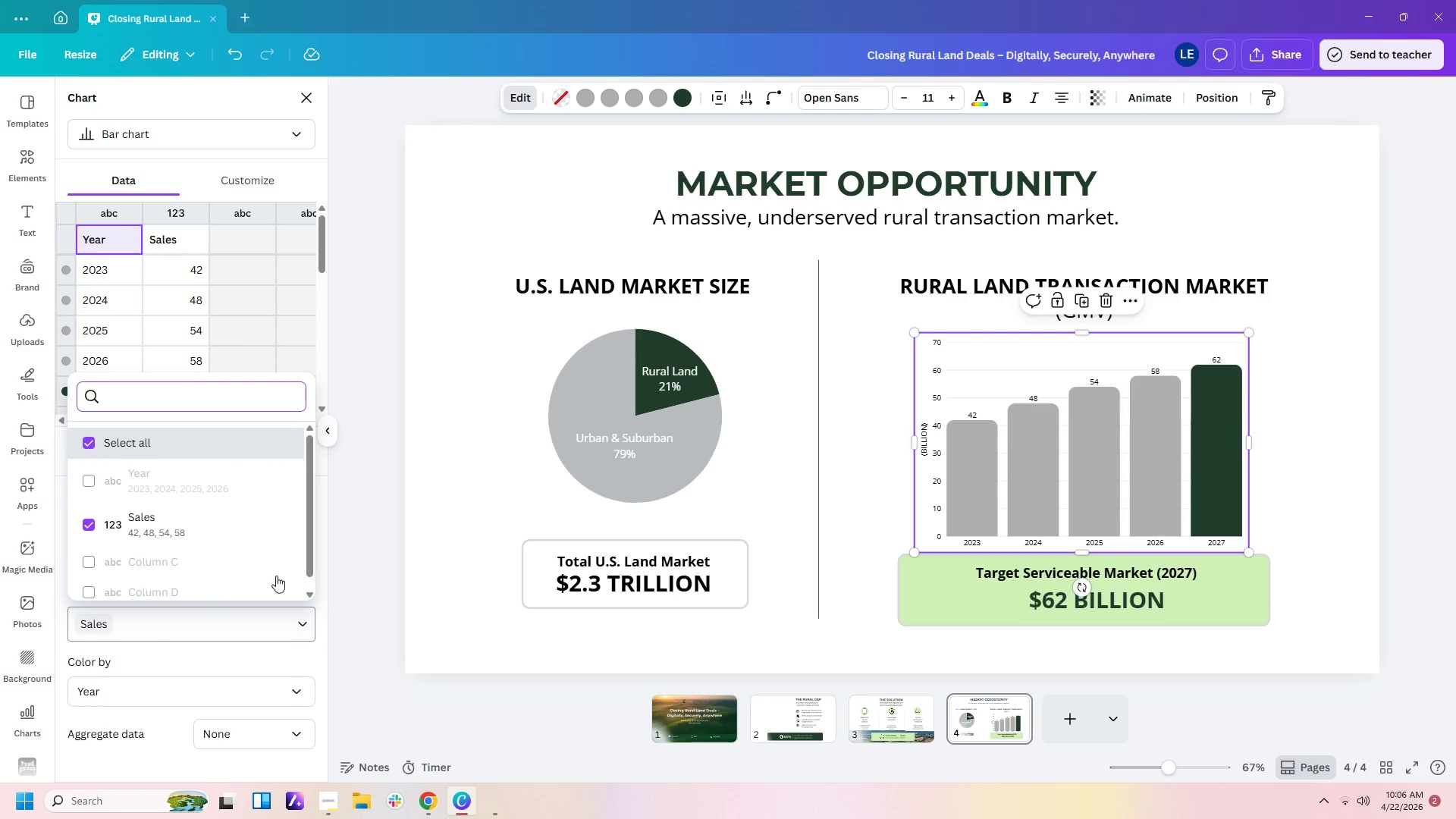 
scroll: coordinate [265, 555], scroll_direction: down, amount: 5.0
 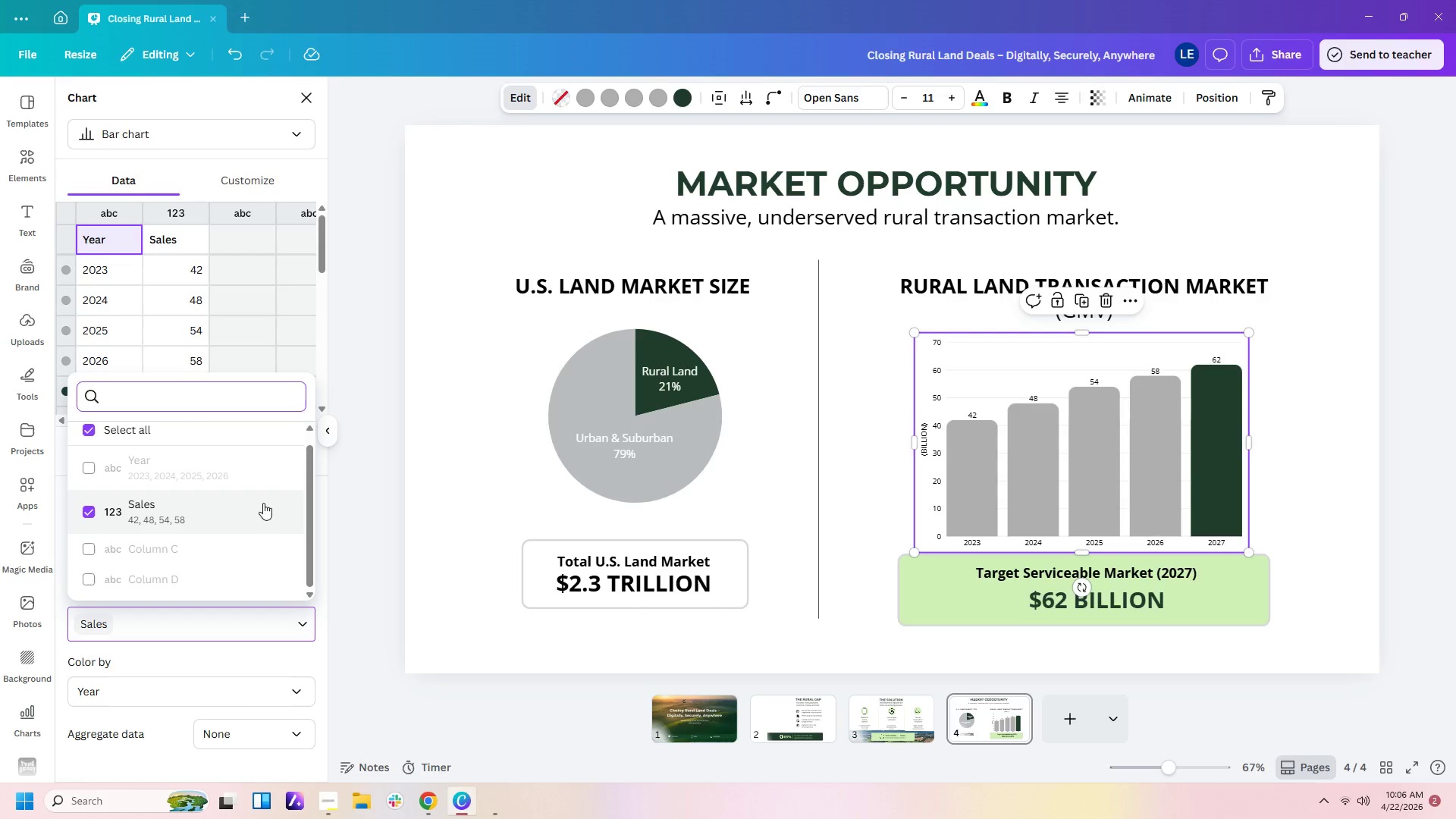 
left_click([263, 503])
 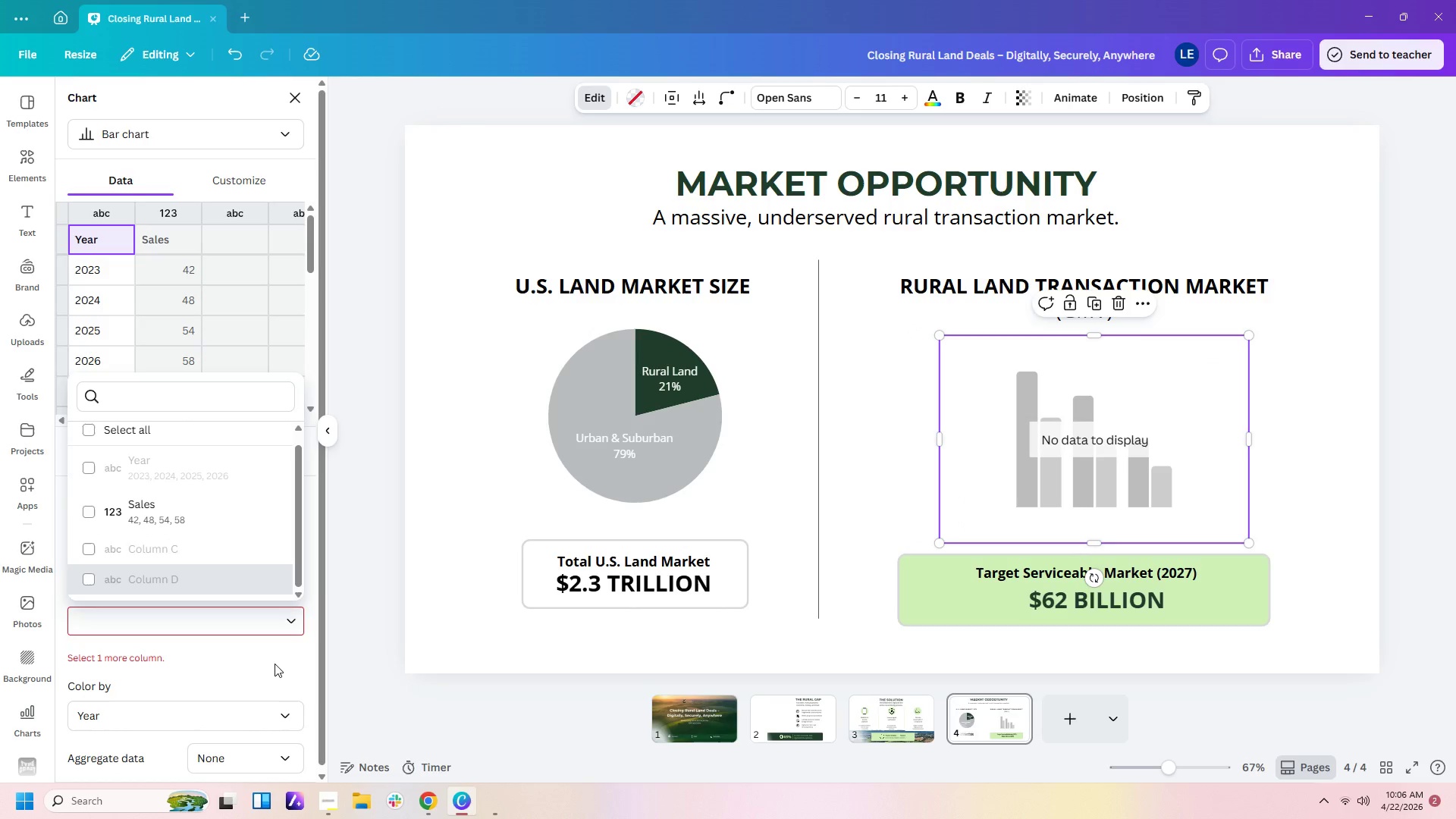 
left_click([275, 664])
 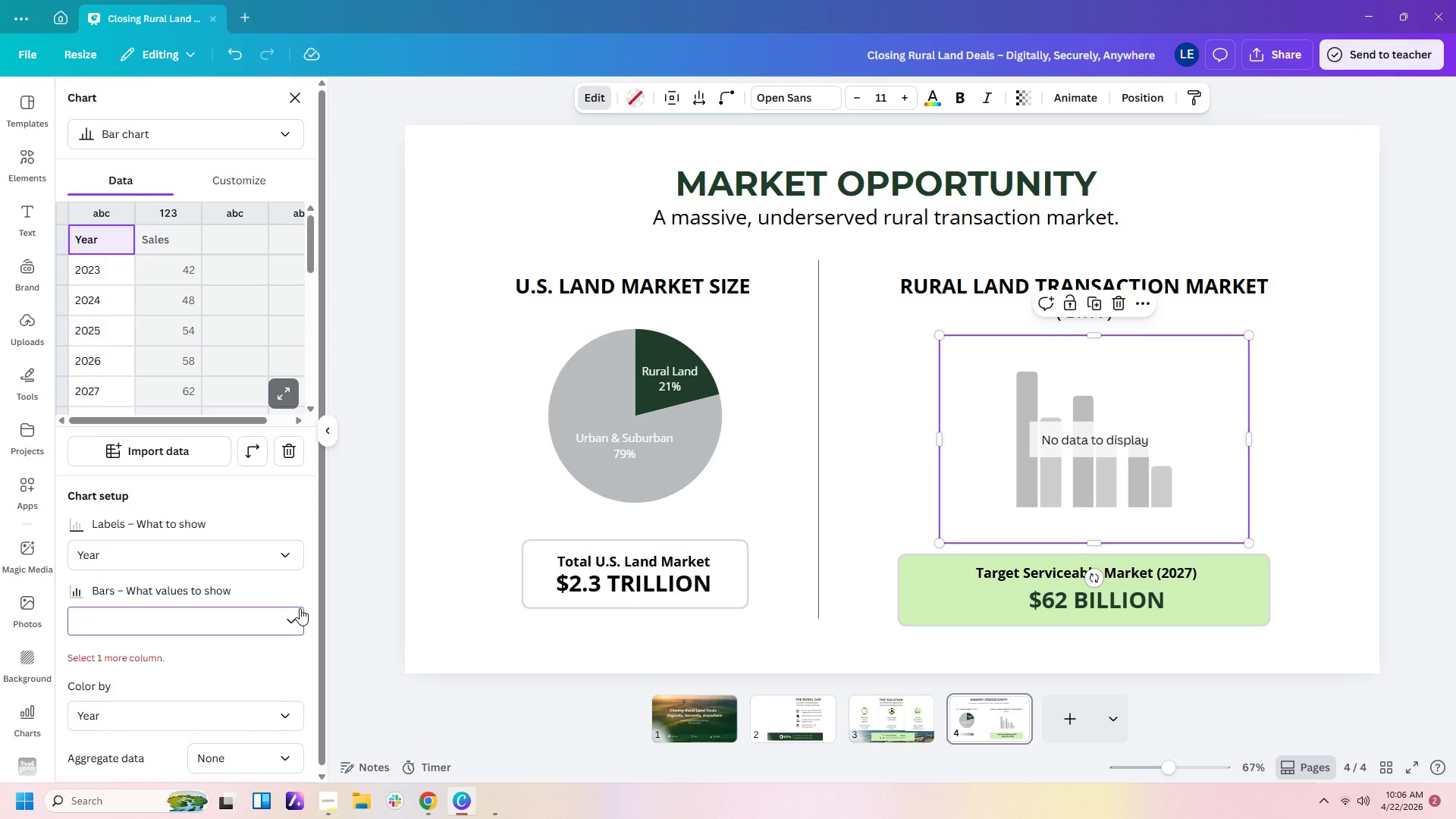 
double_click([297, 619])
 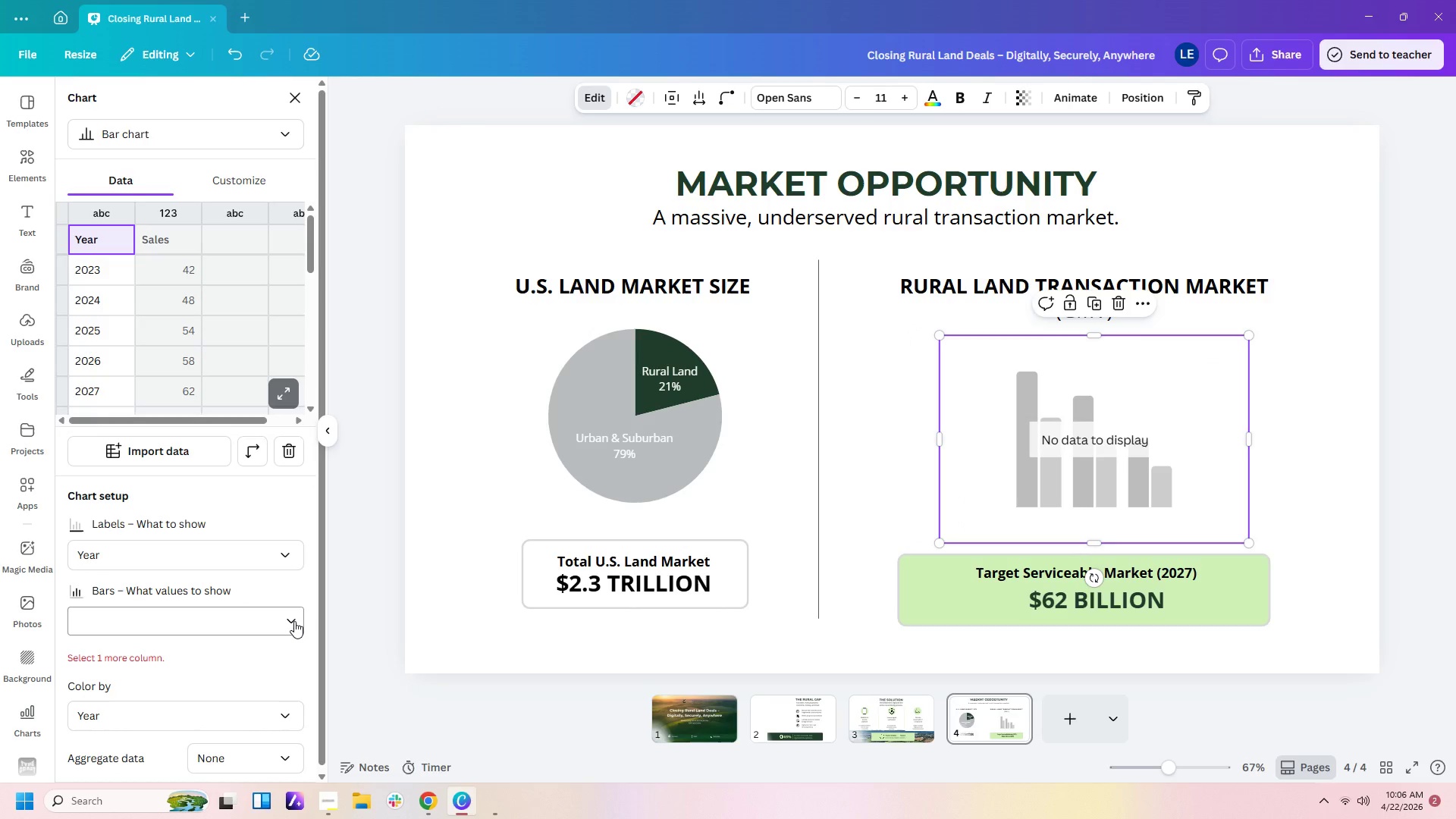 
left_click([294, 621])
 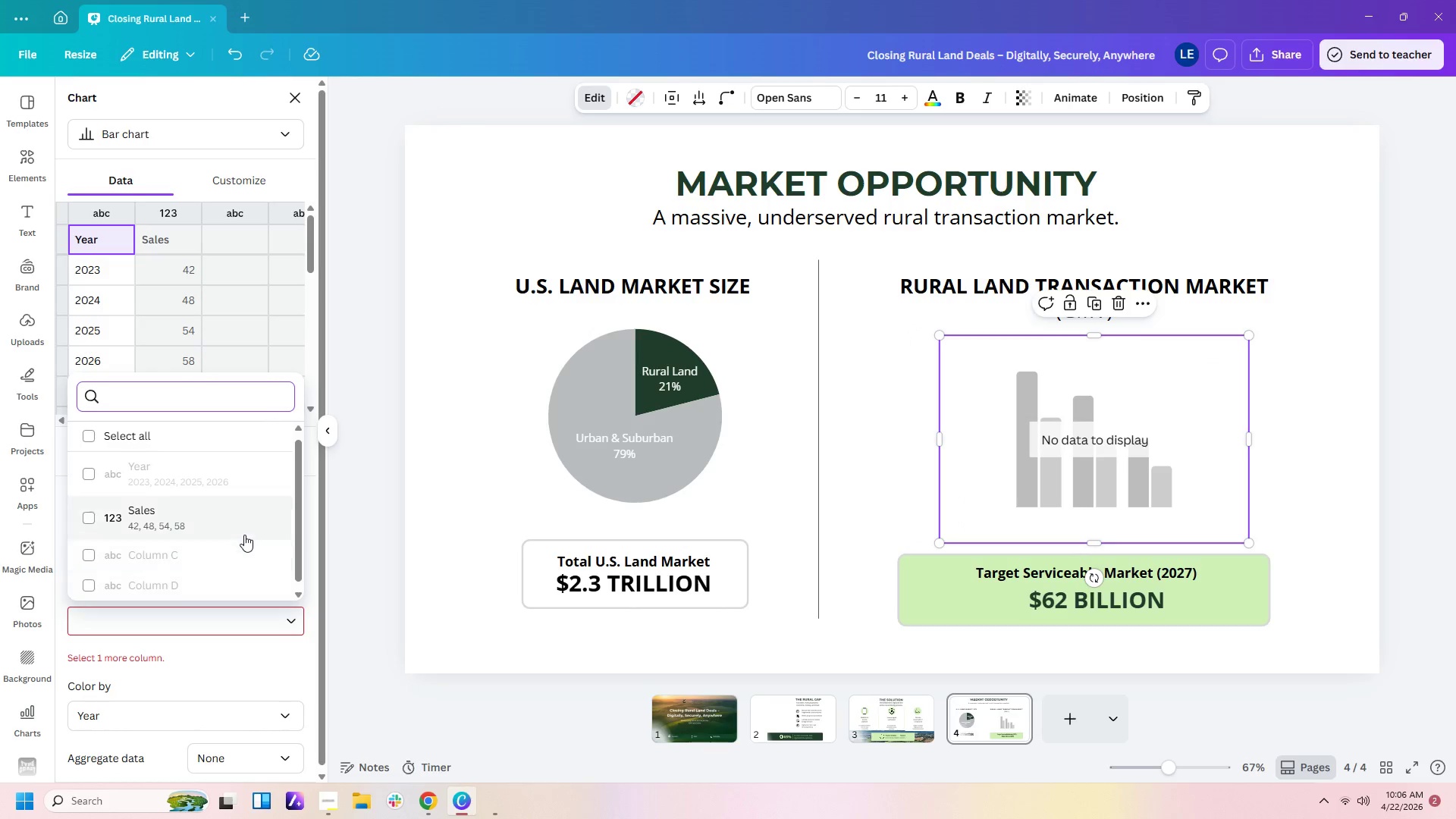 
left_click([244, 529])
 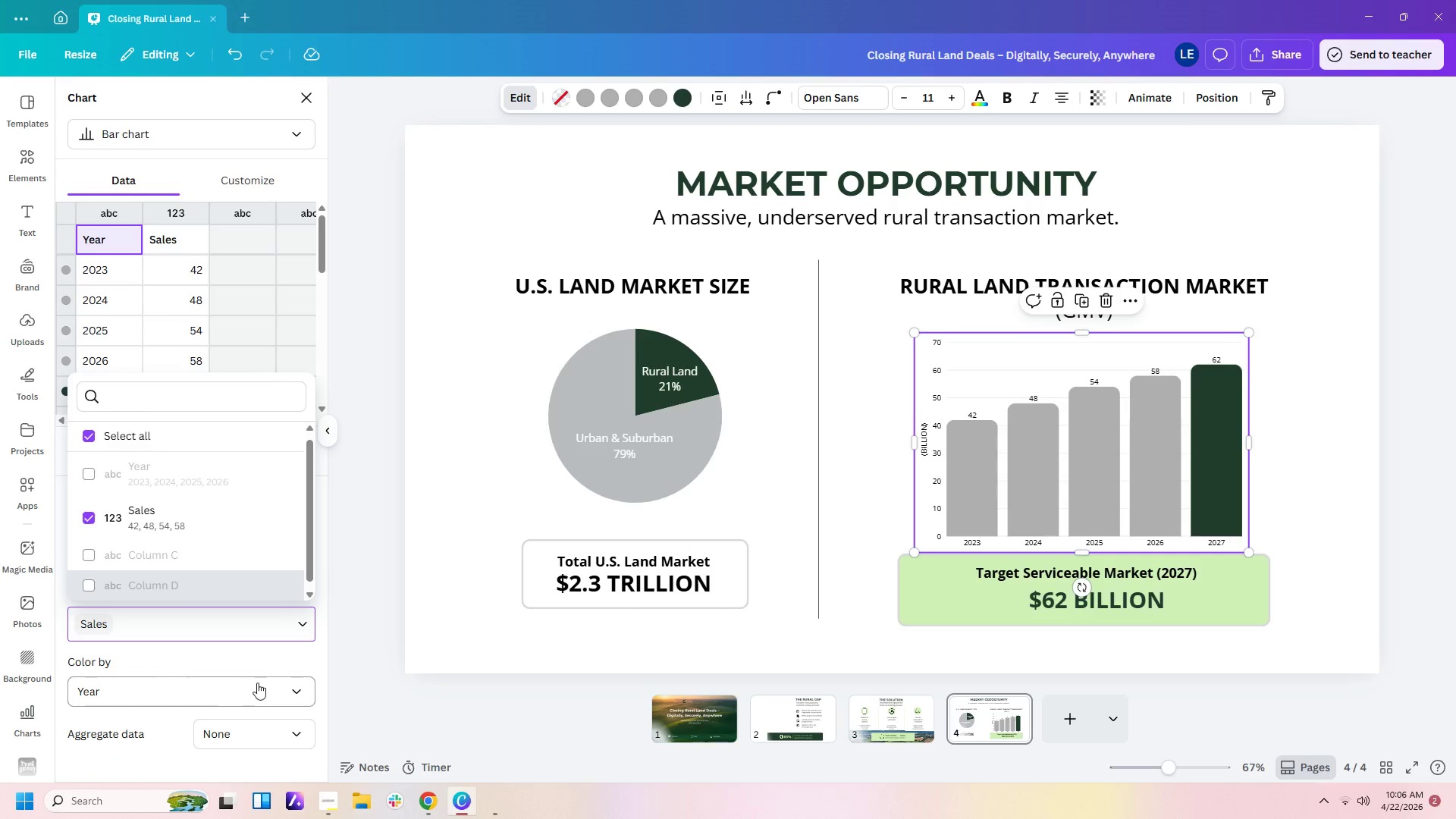 
left_click([291, 692])
 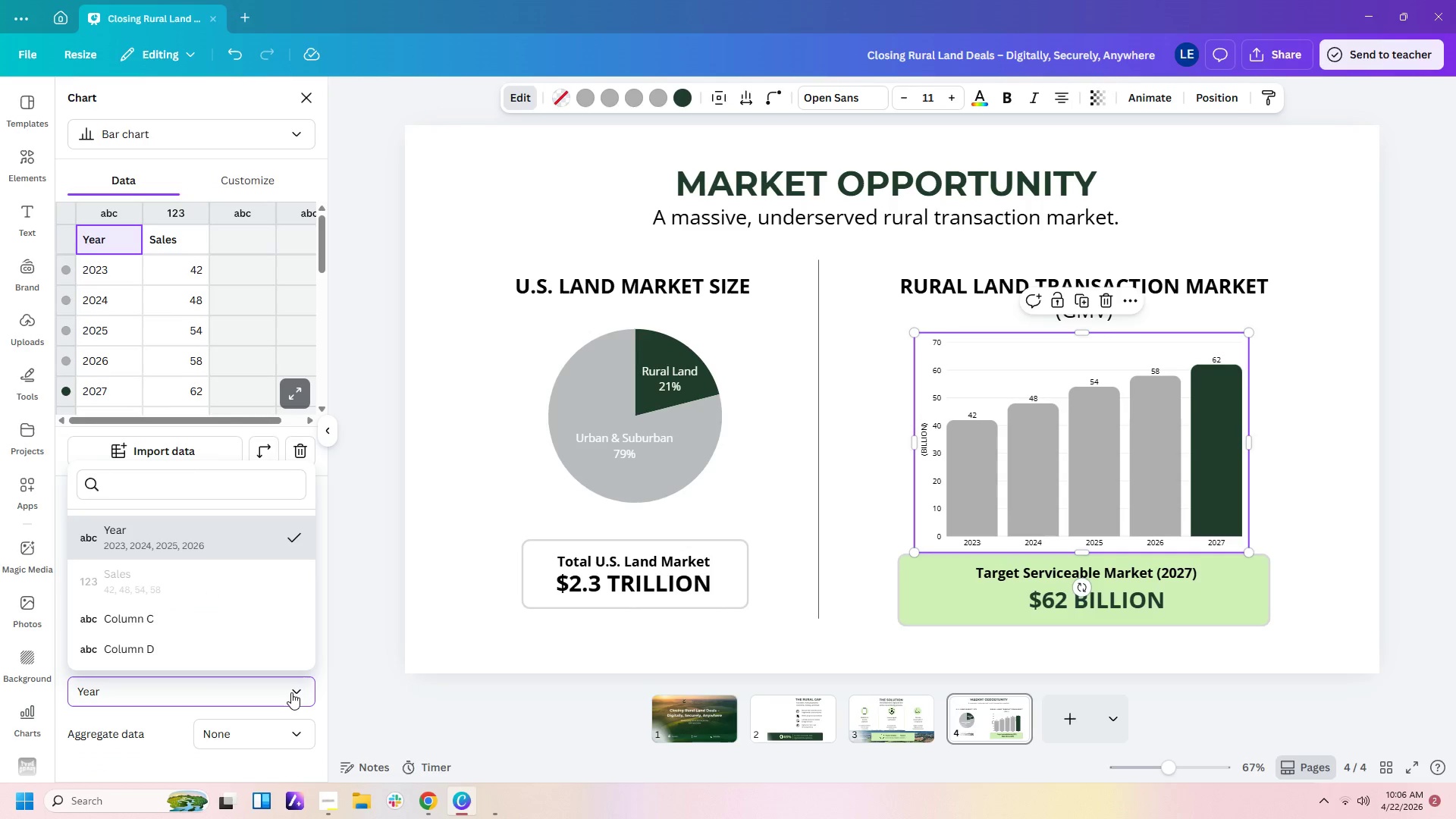 
left_click([291, 692])
 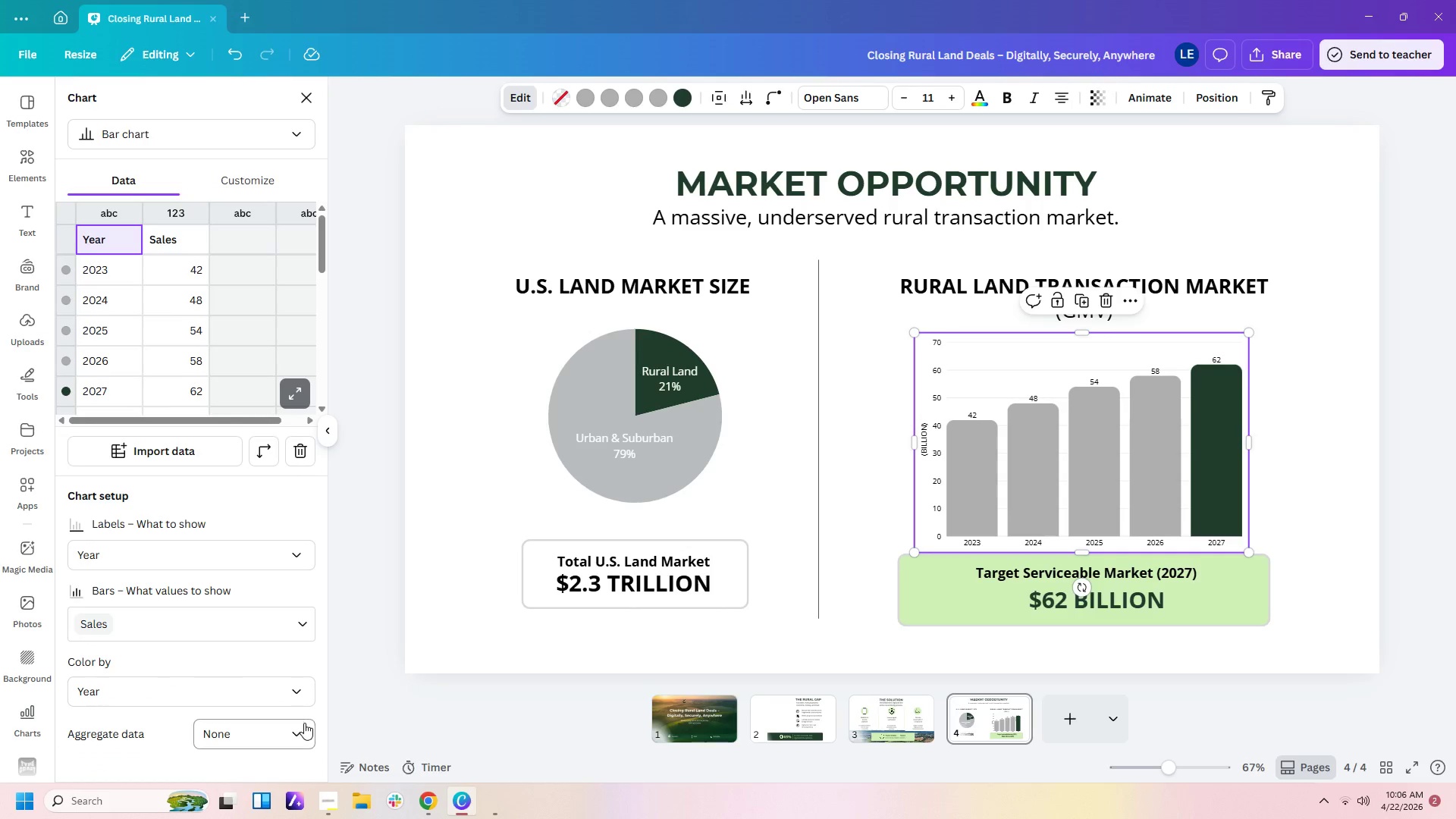 
scroll: coordinate [199, 666], scroll_direction: down, amount: 6.0
 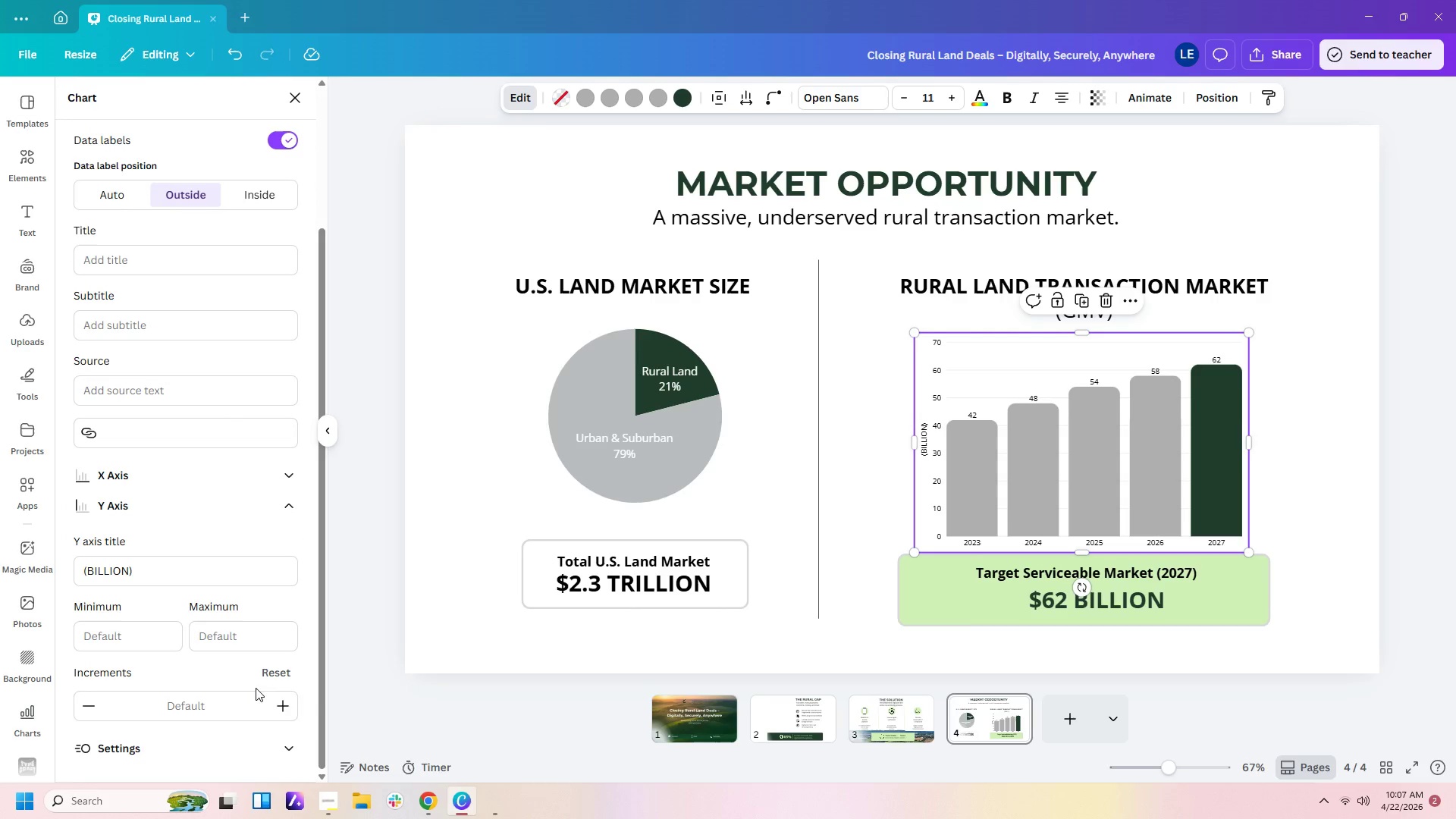 
scroll: coordinate [195, 282], scroll_direction: up, amount: 2.0
 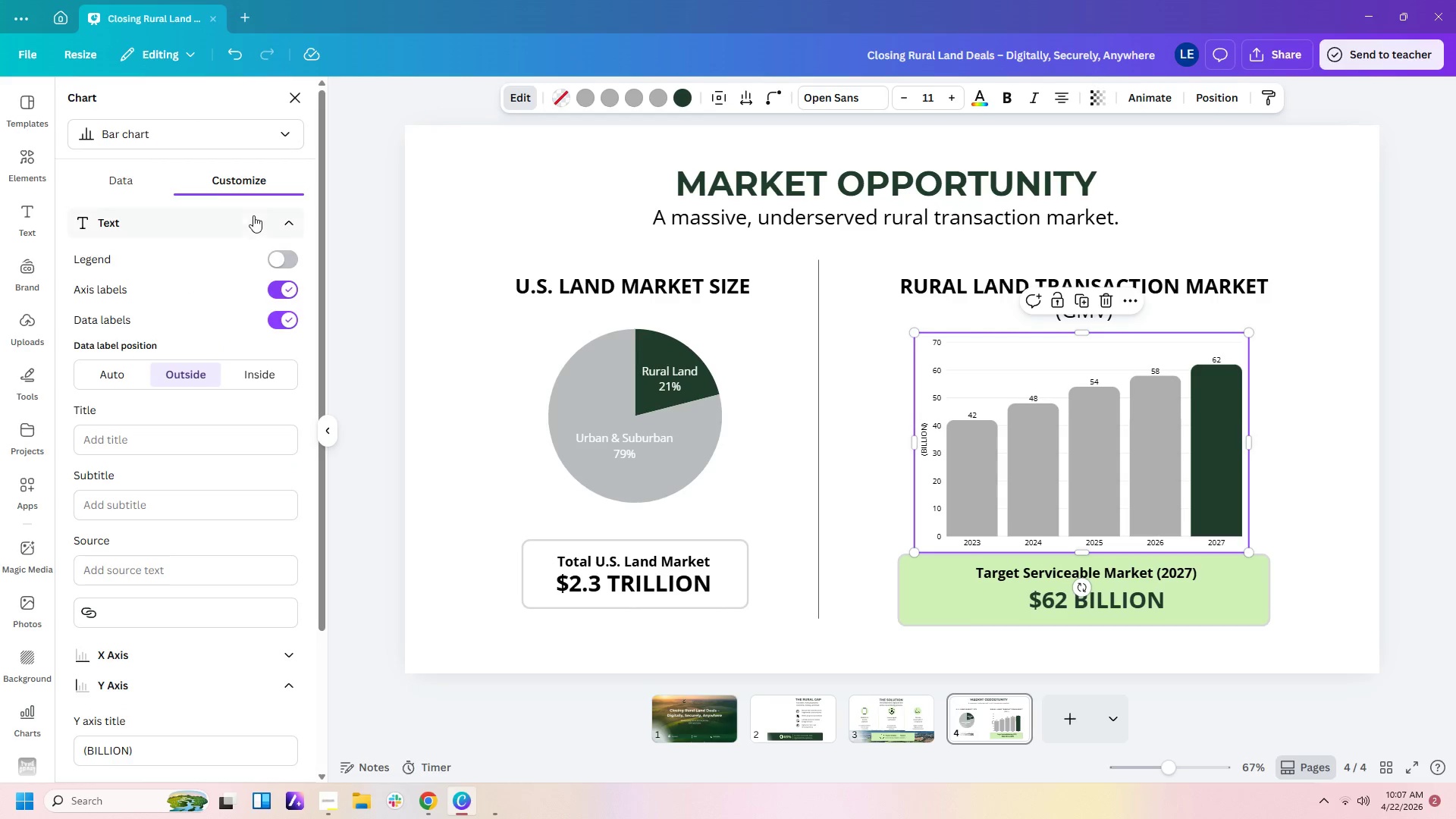 
left_click([124, 174])
 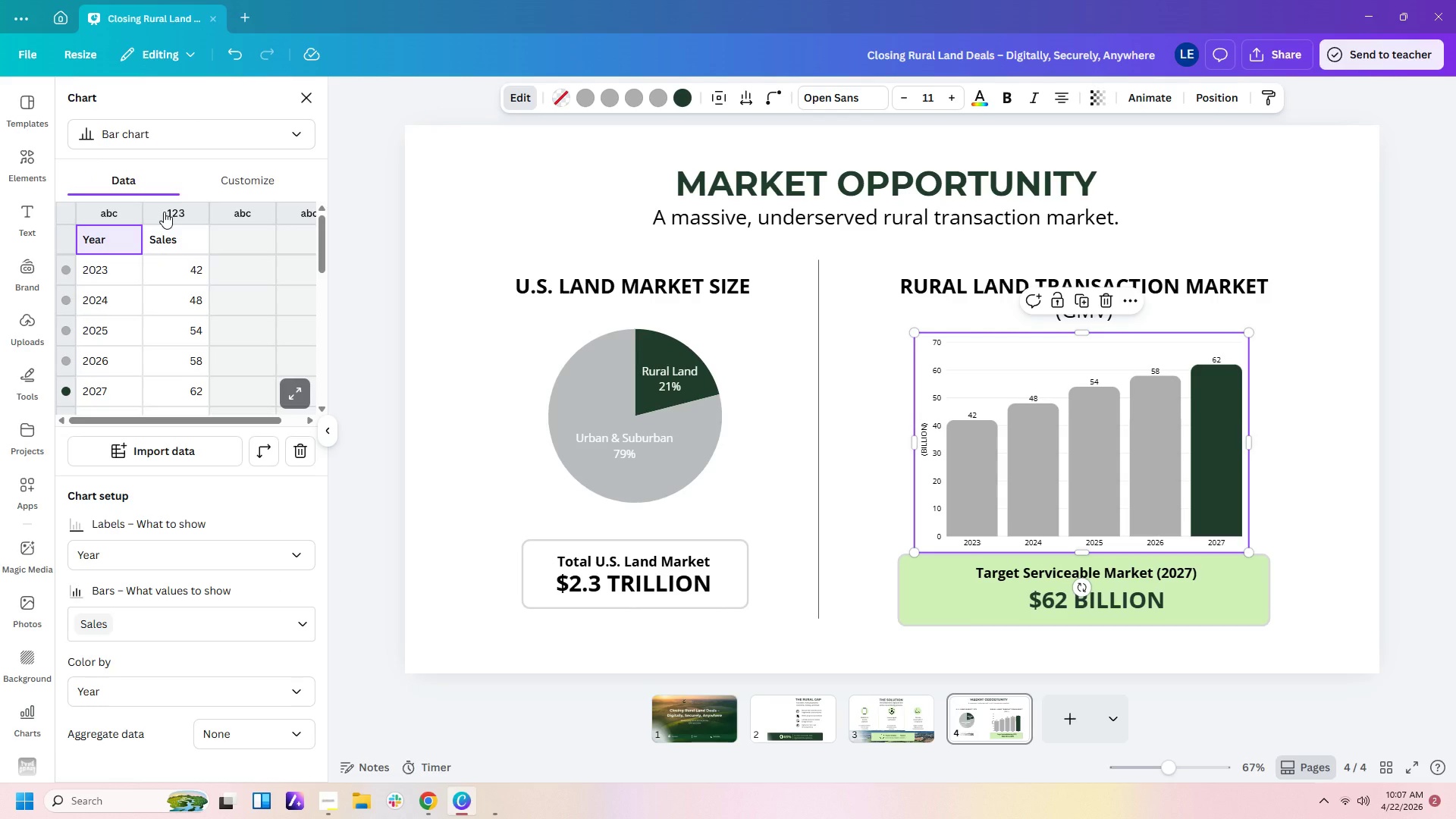 
right_click([164, 212])
 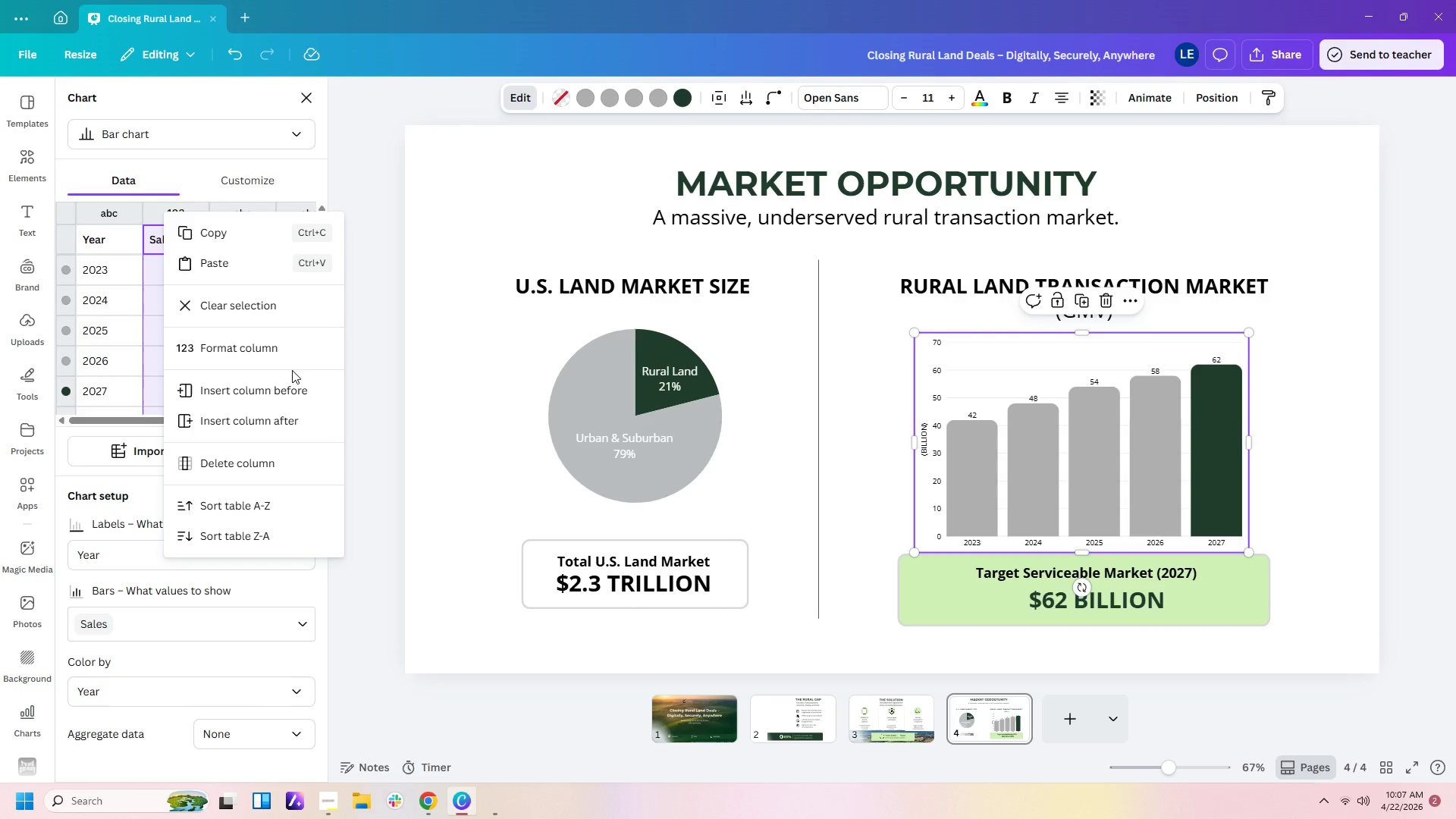 
left_click([290, 350])
 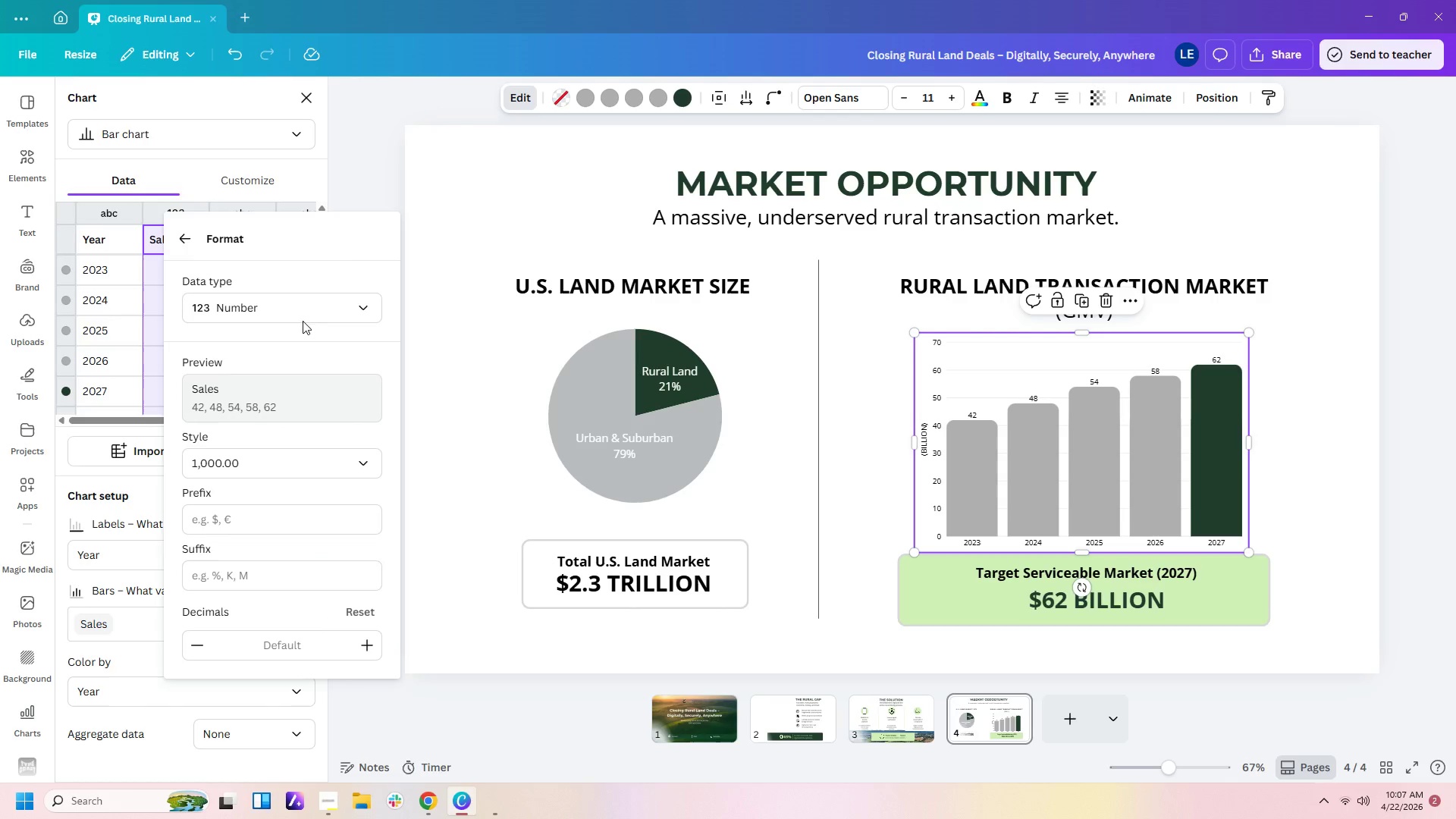 
left_click([312, 308])
 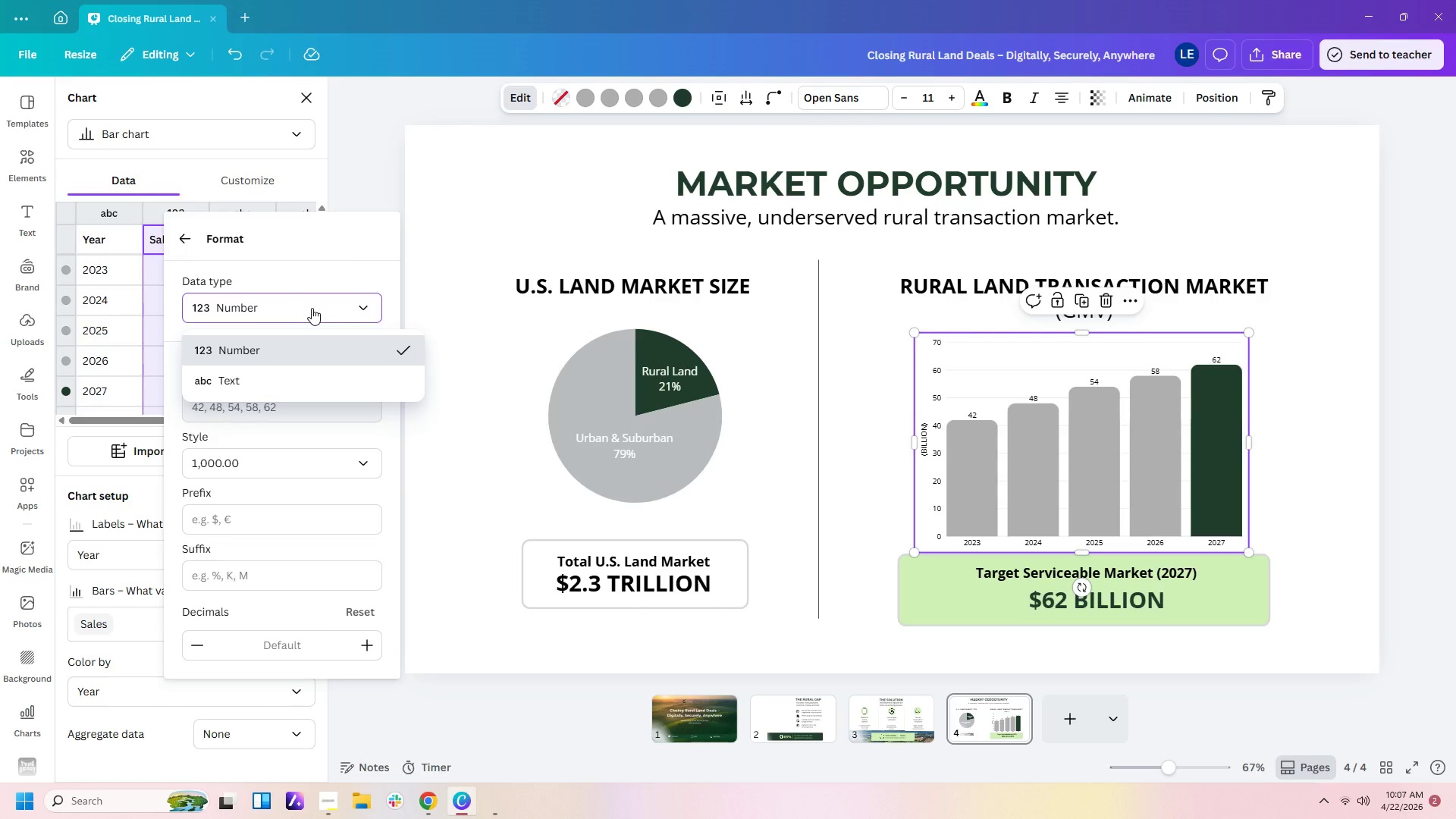 
left_click([312, 308])
 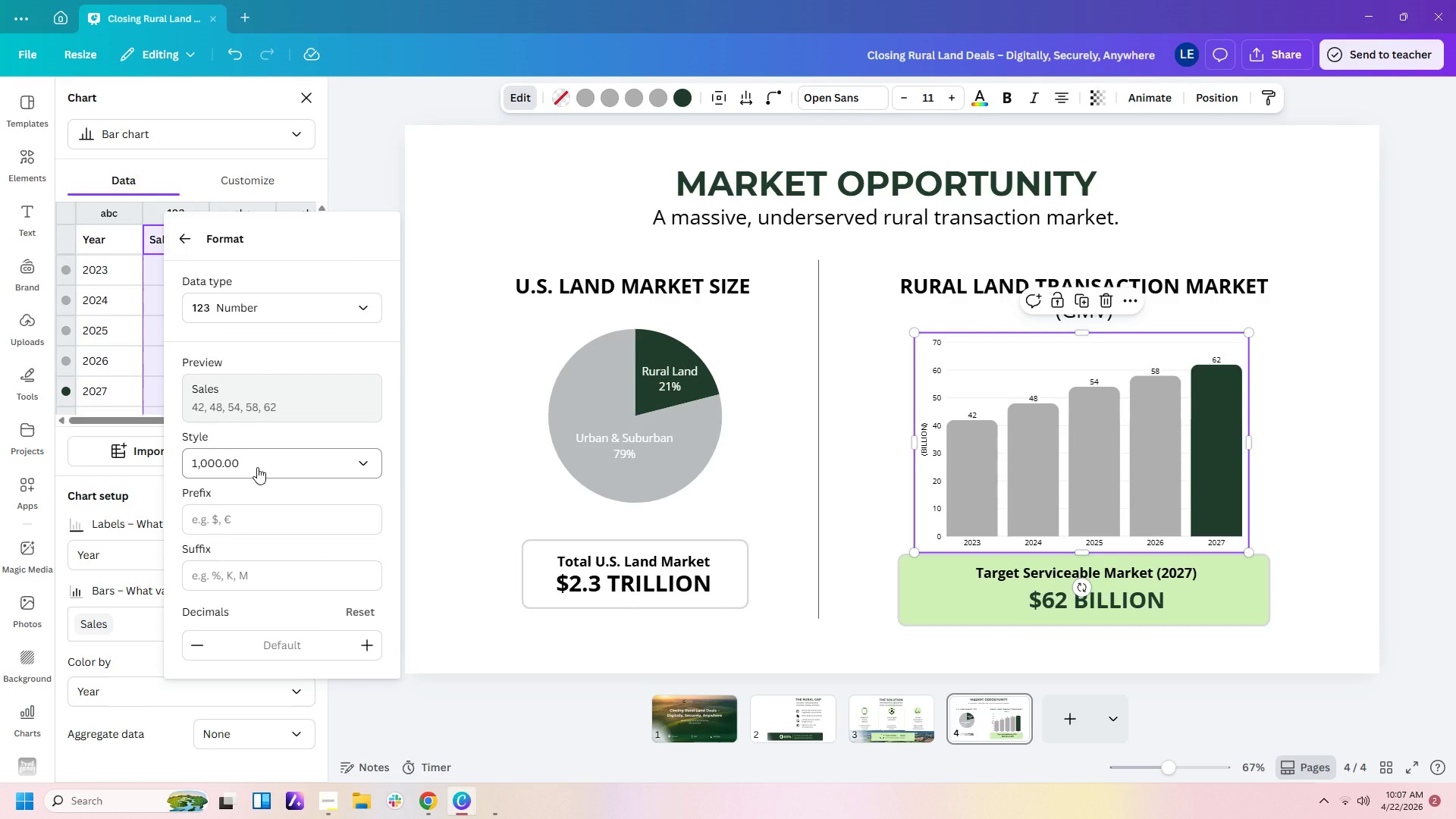 
left_click([257, 467])
 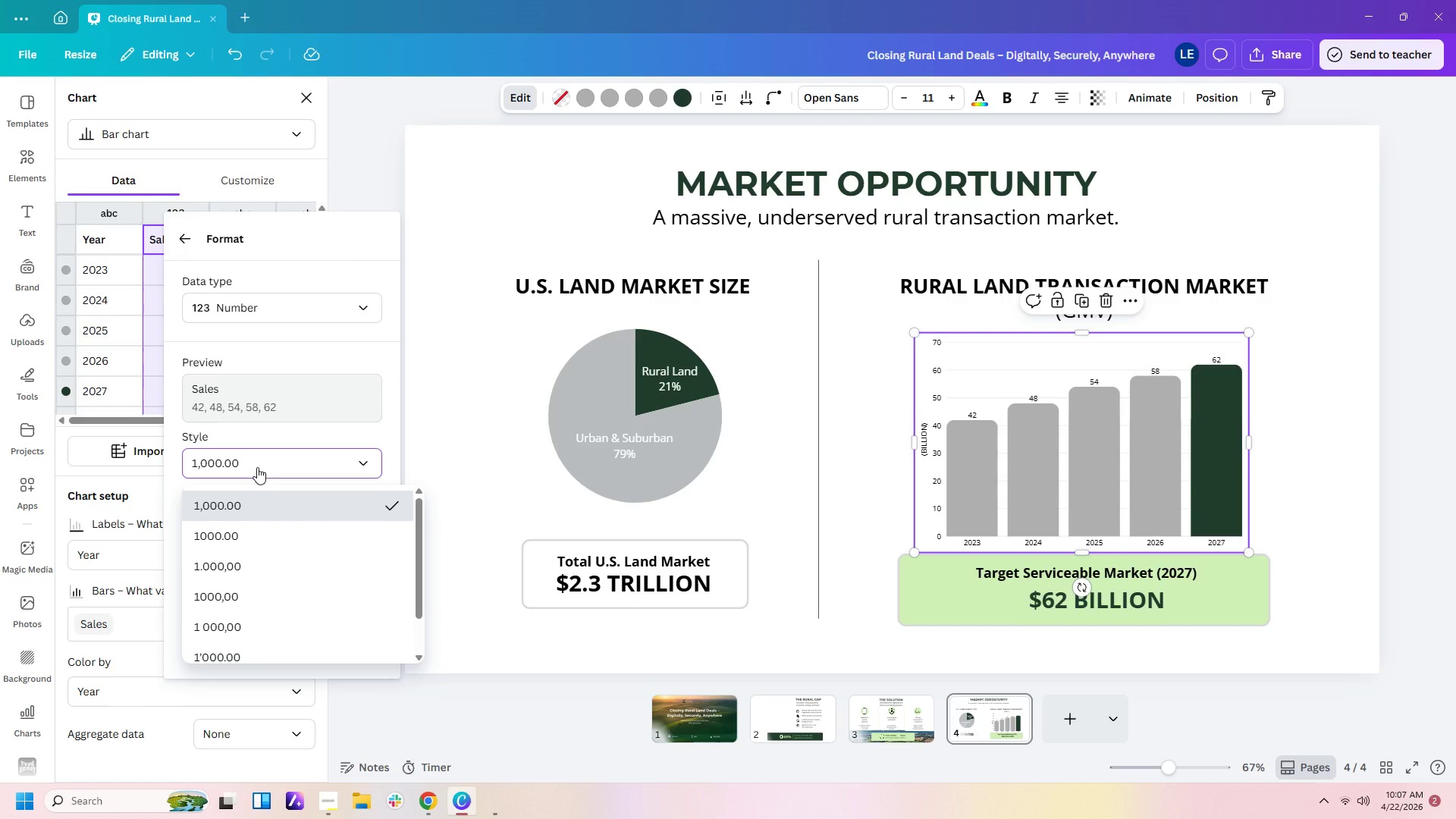 
left_click([257, 467])
 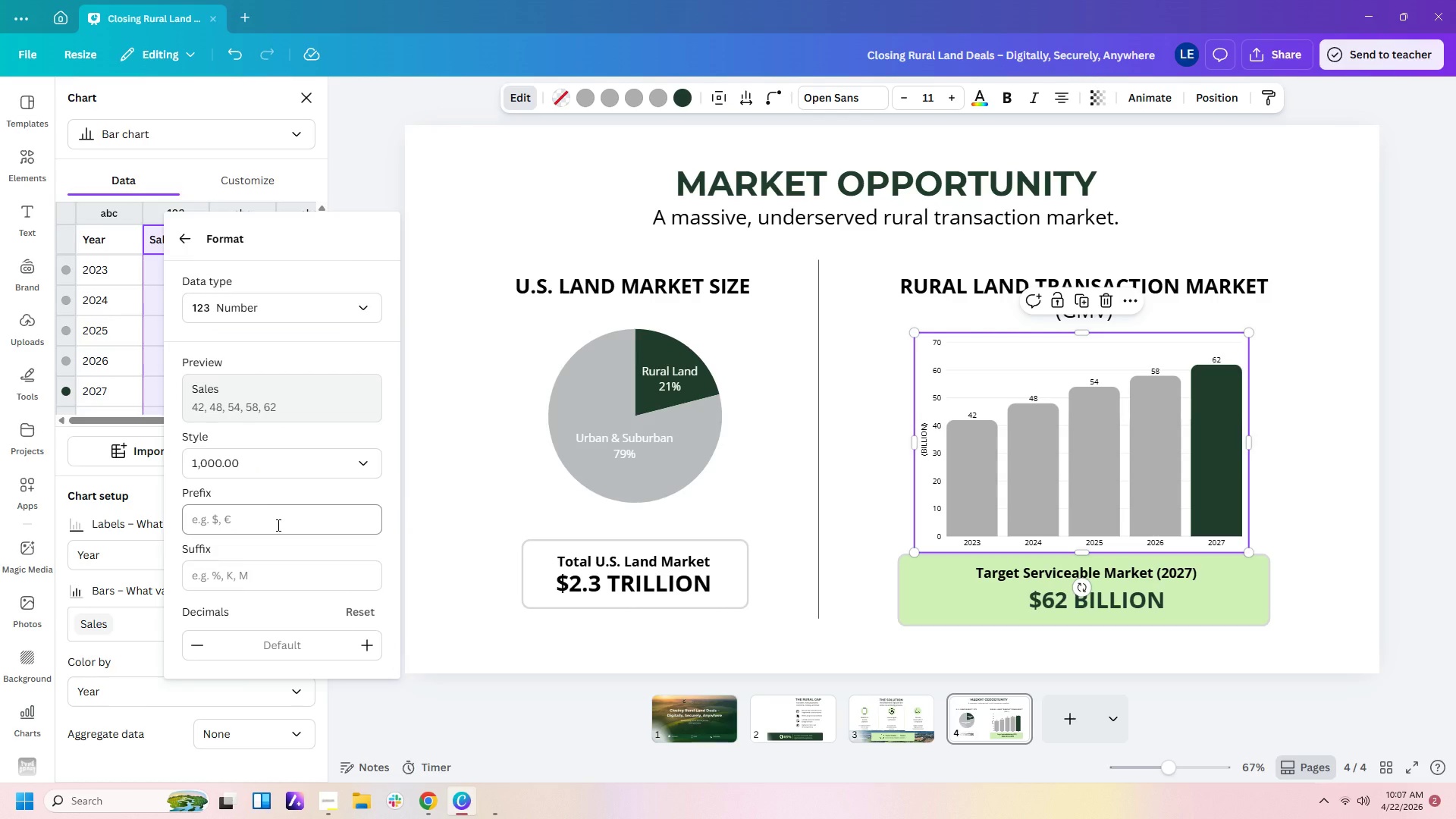 
left_click([277, 525])
 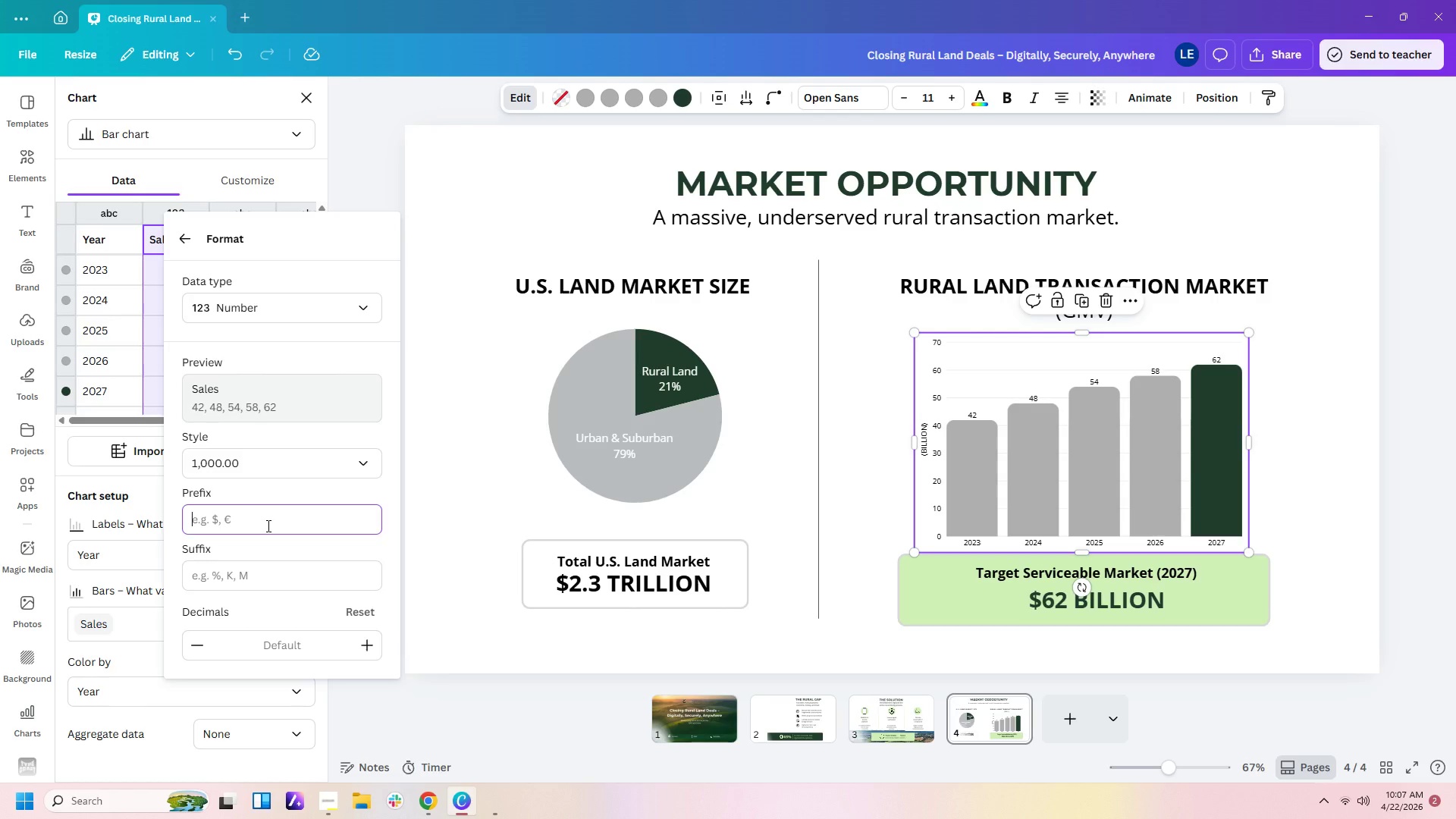 
key(Shift+4)
 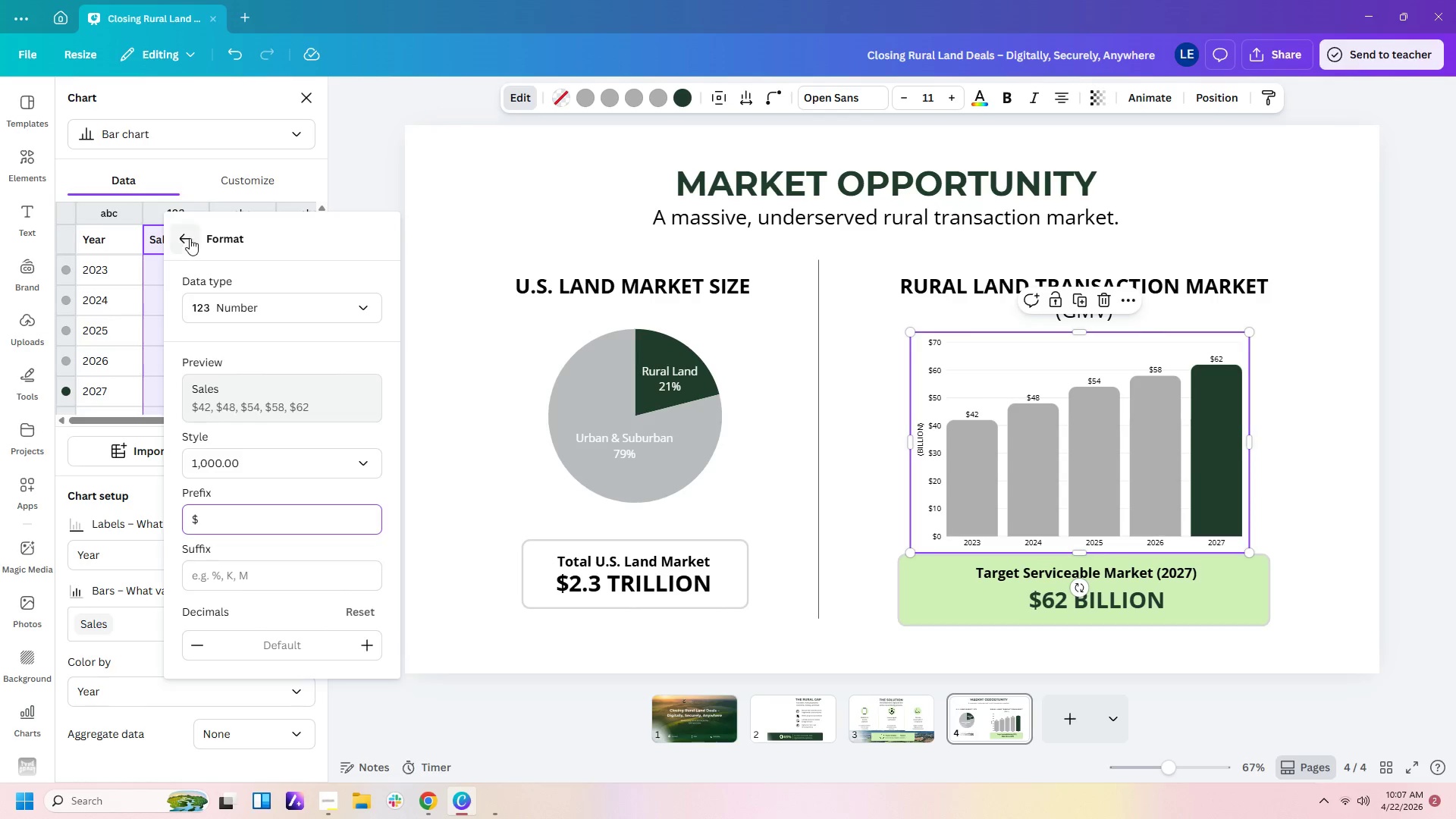 
wait(5.2)
 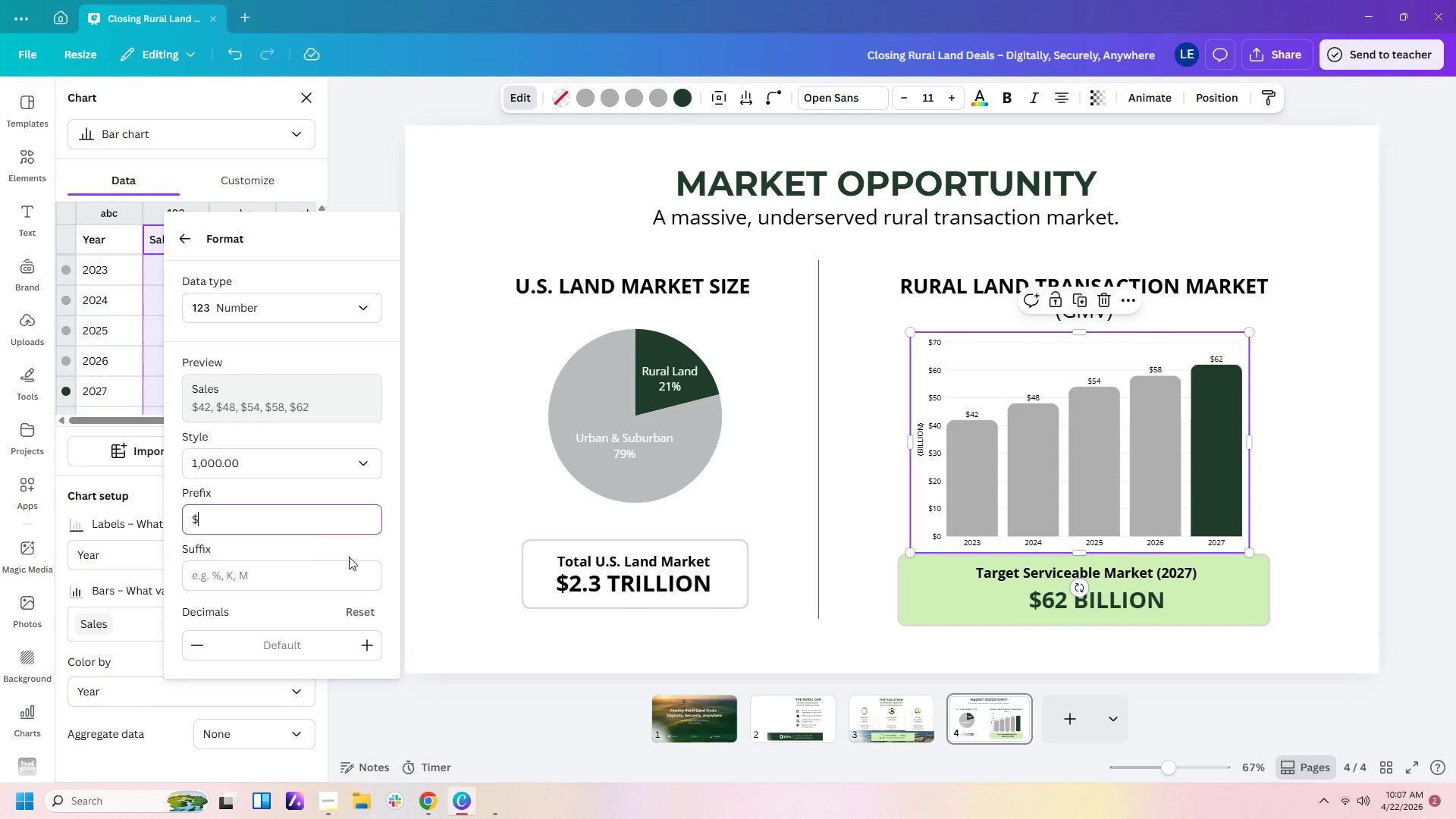 
left_click([187, 239])
 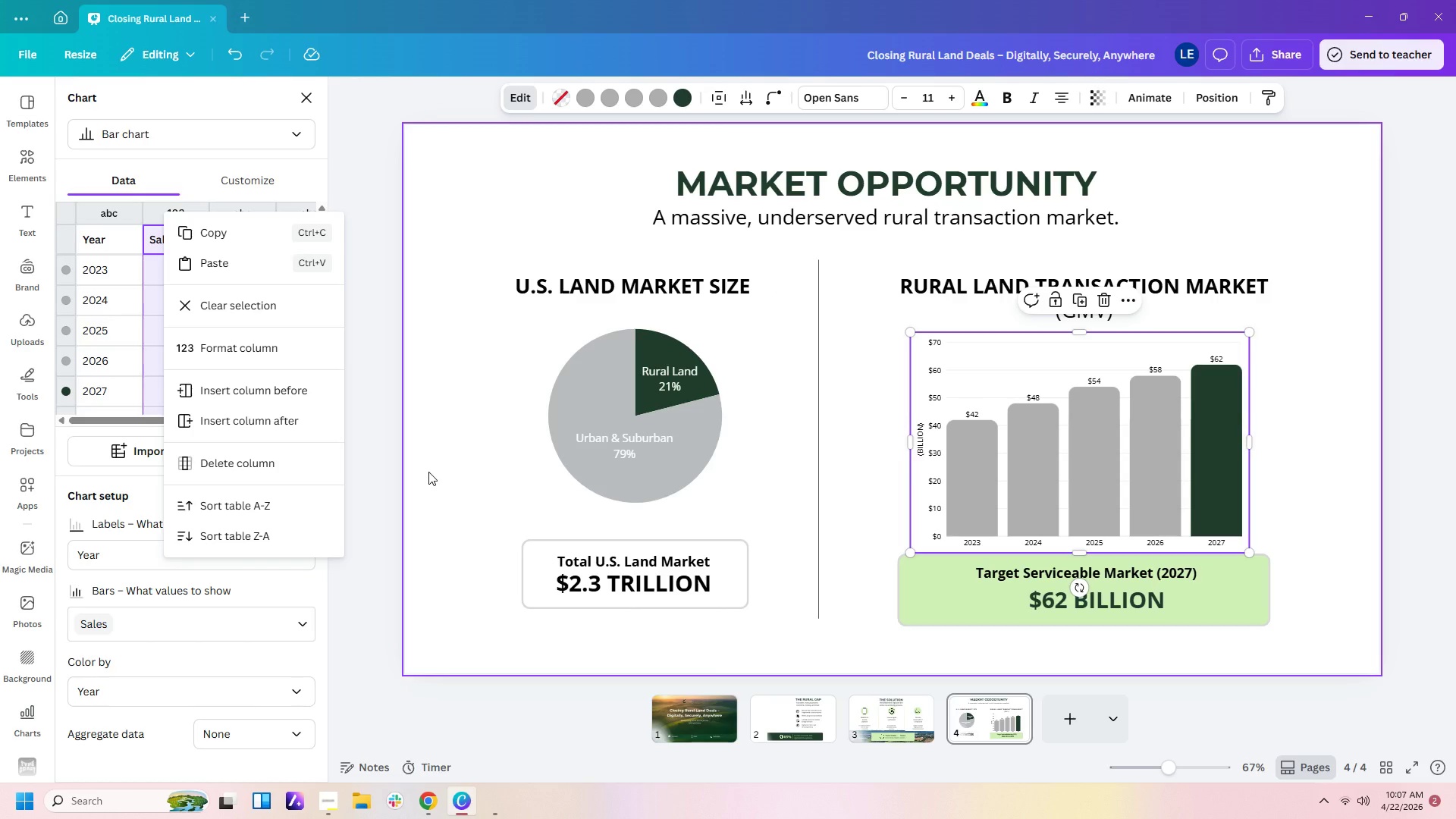 
wait(11.03)
 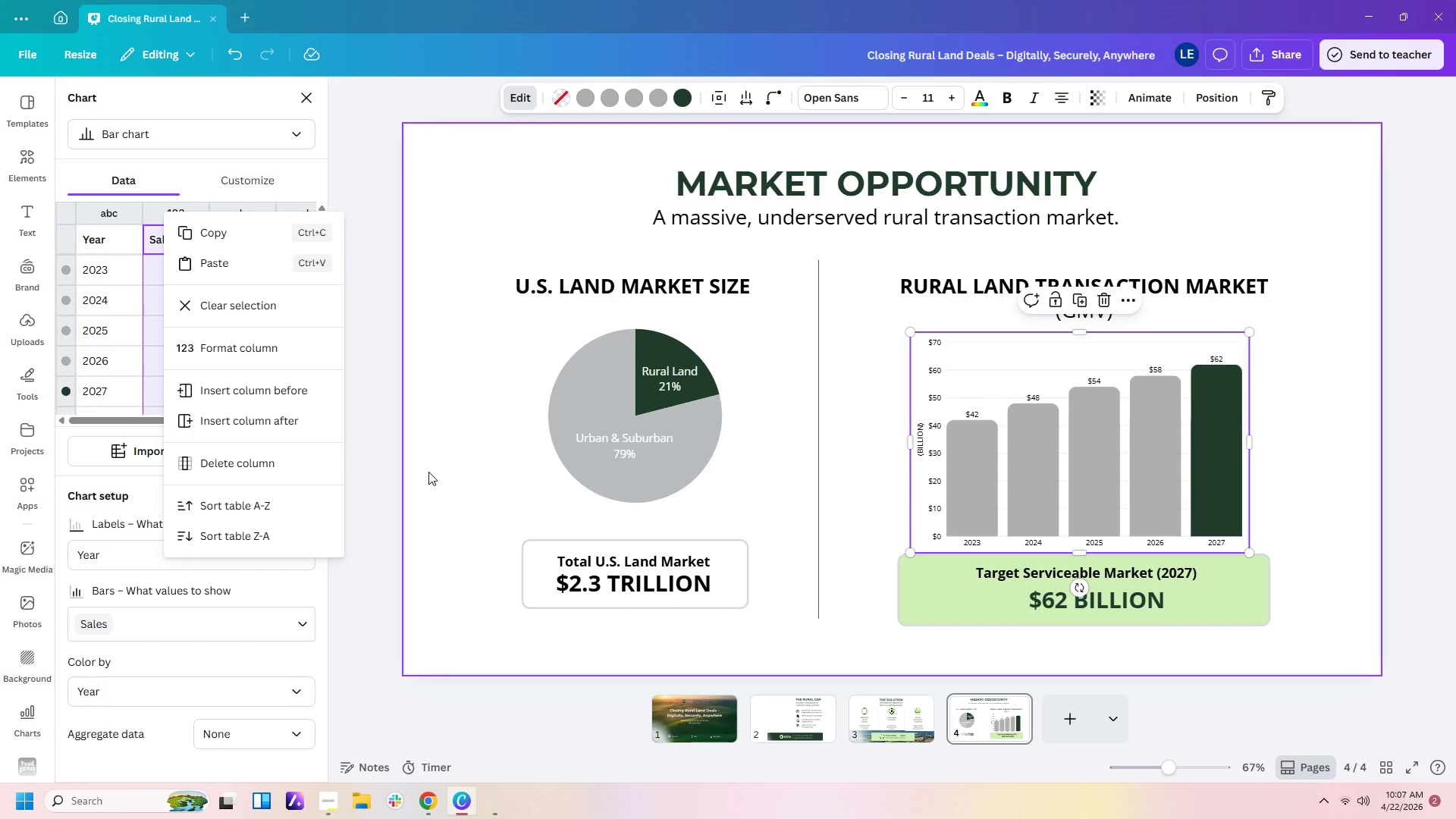 
left_click([380, 379])
 